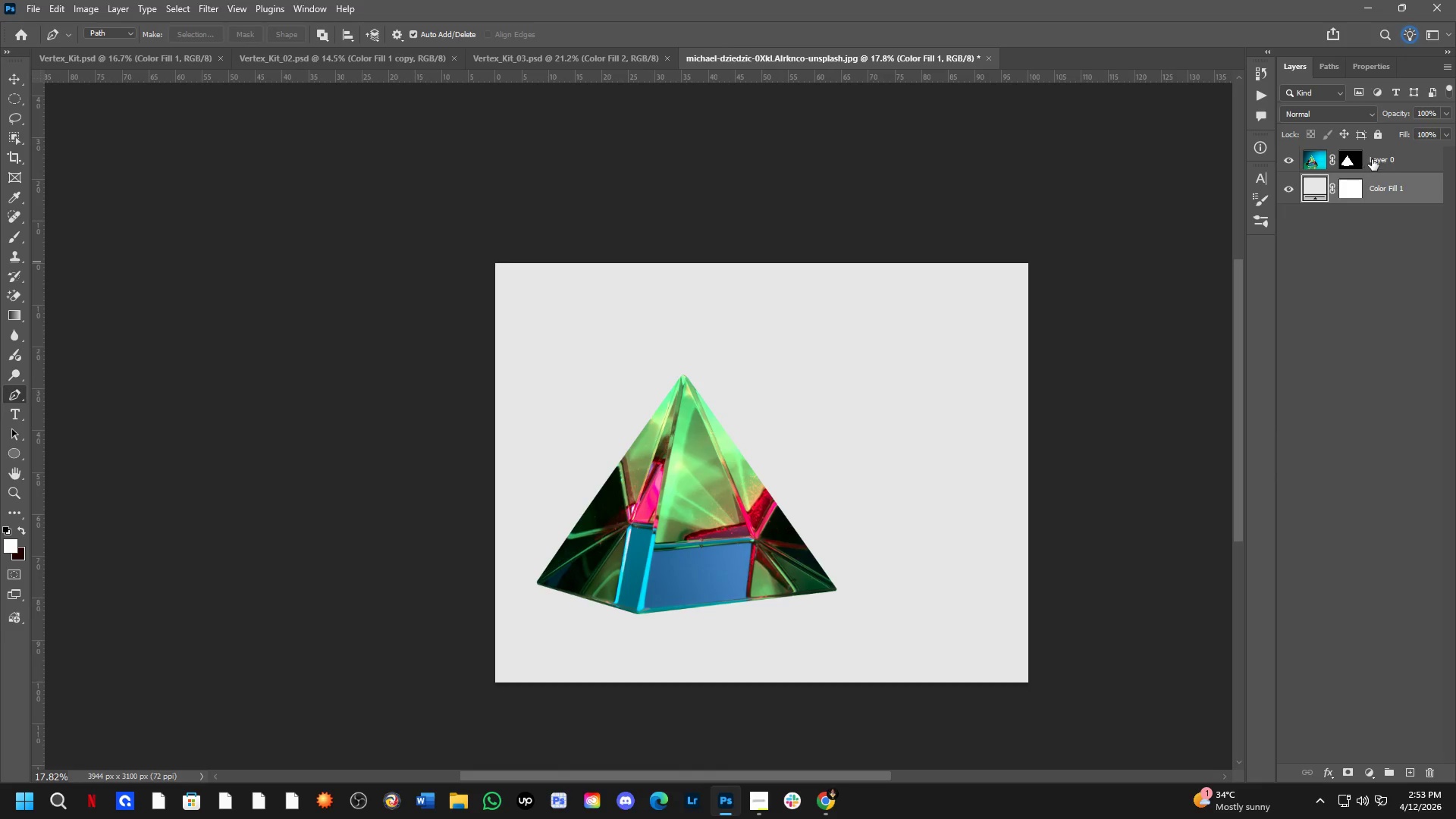 
left_click_drag(start_coordinate=[837, 451], to_coordinate=[807, 438])
 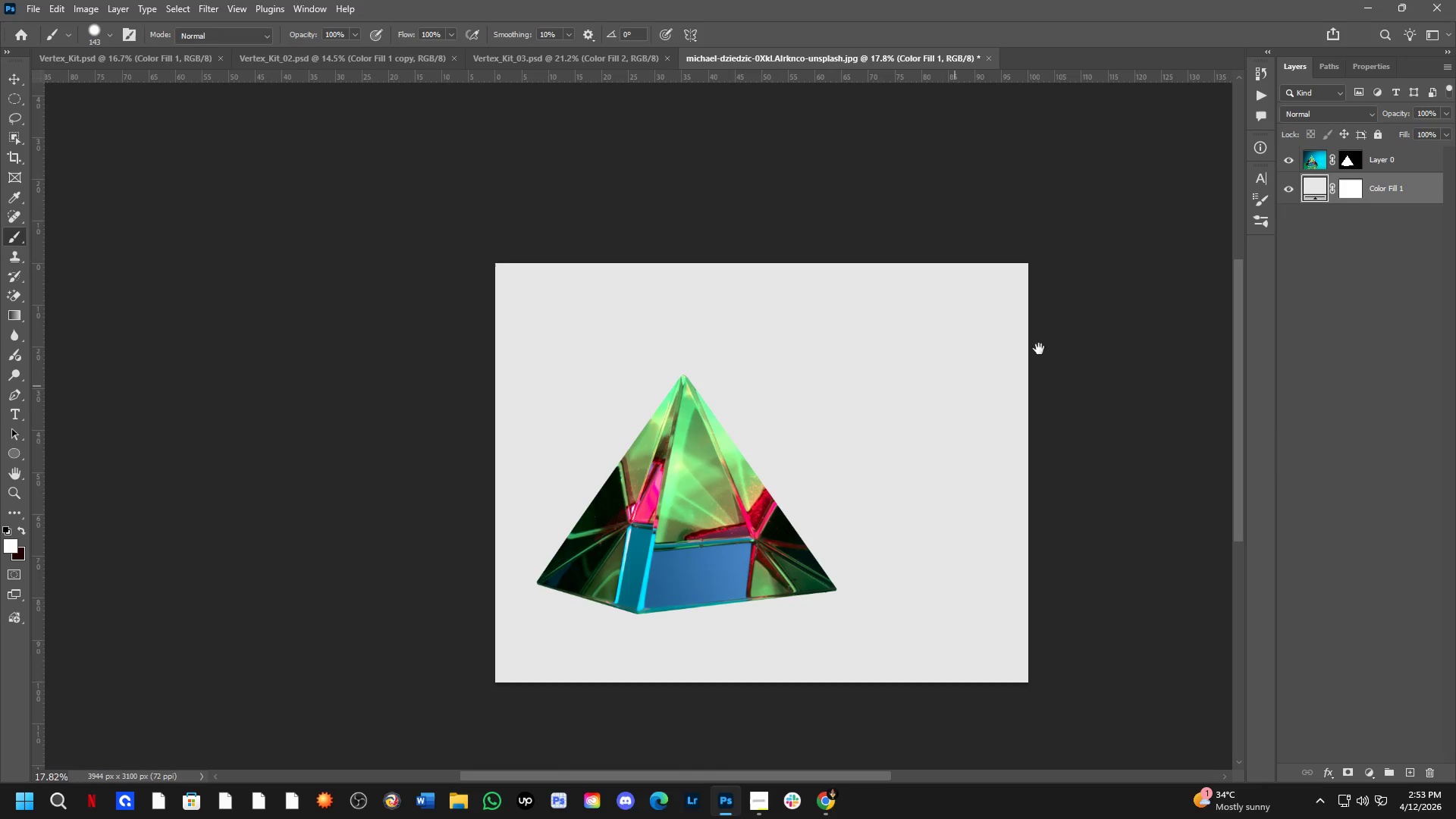 
scroll: coordinate [731, 368], scroll_direction: down, amount: 9.0
 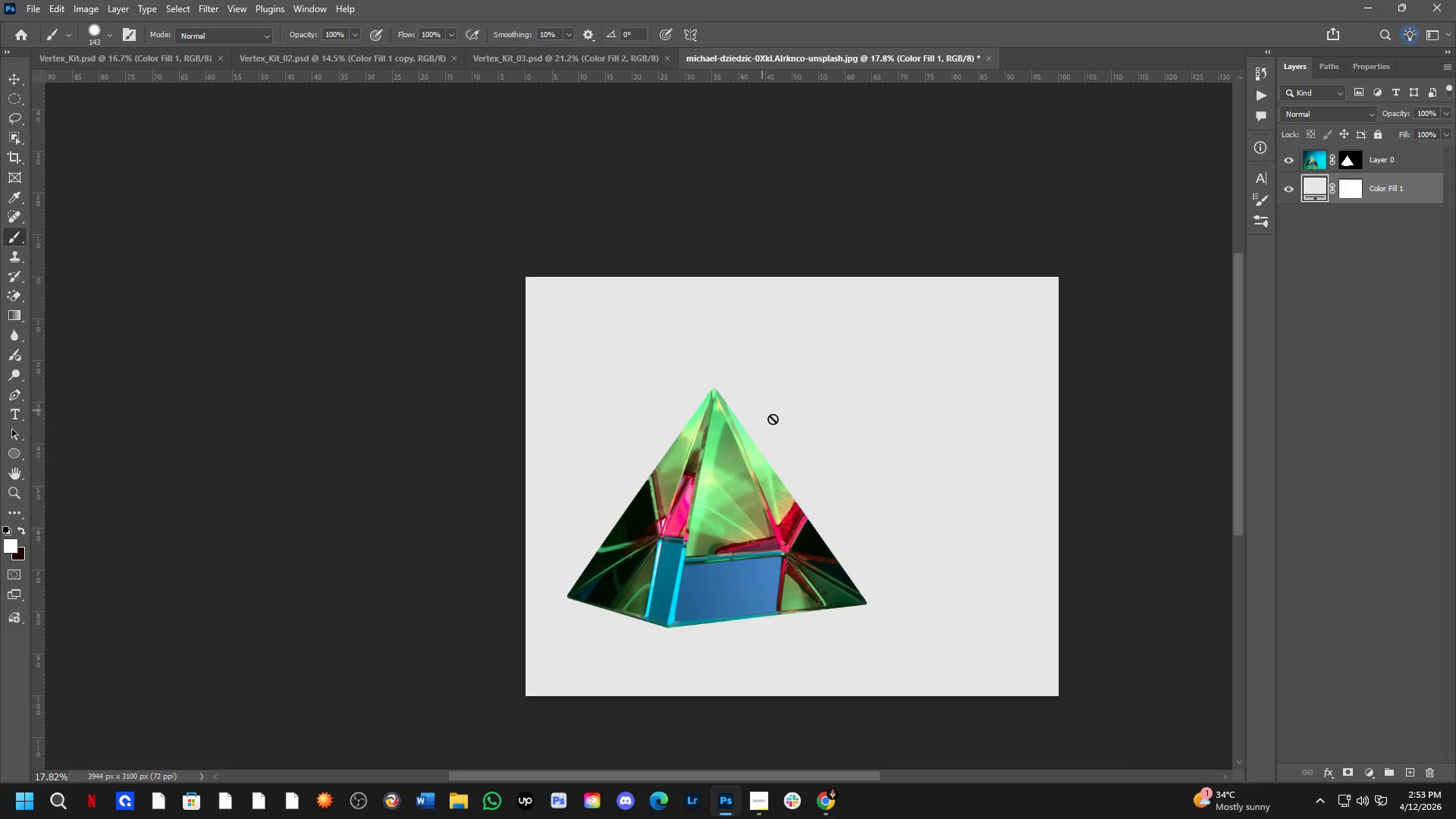 
left_click([1372, 159])
 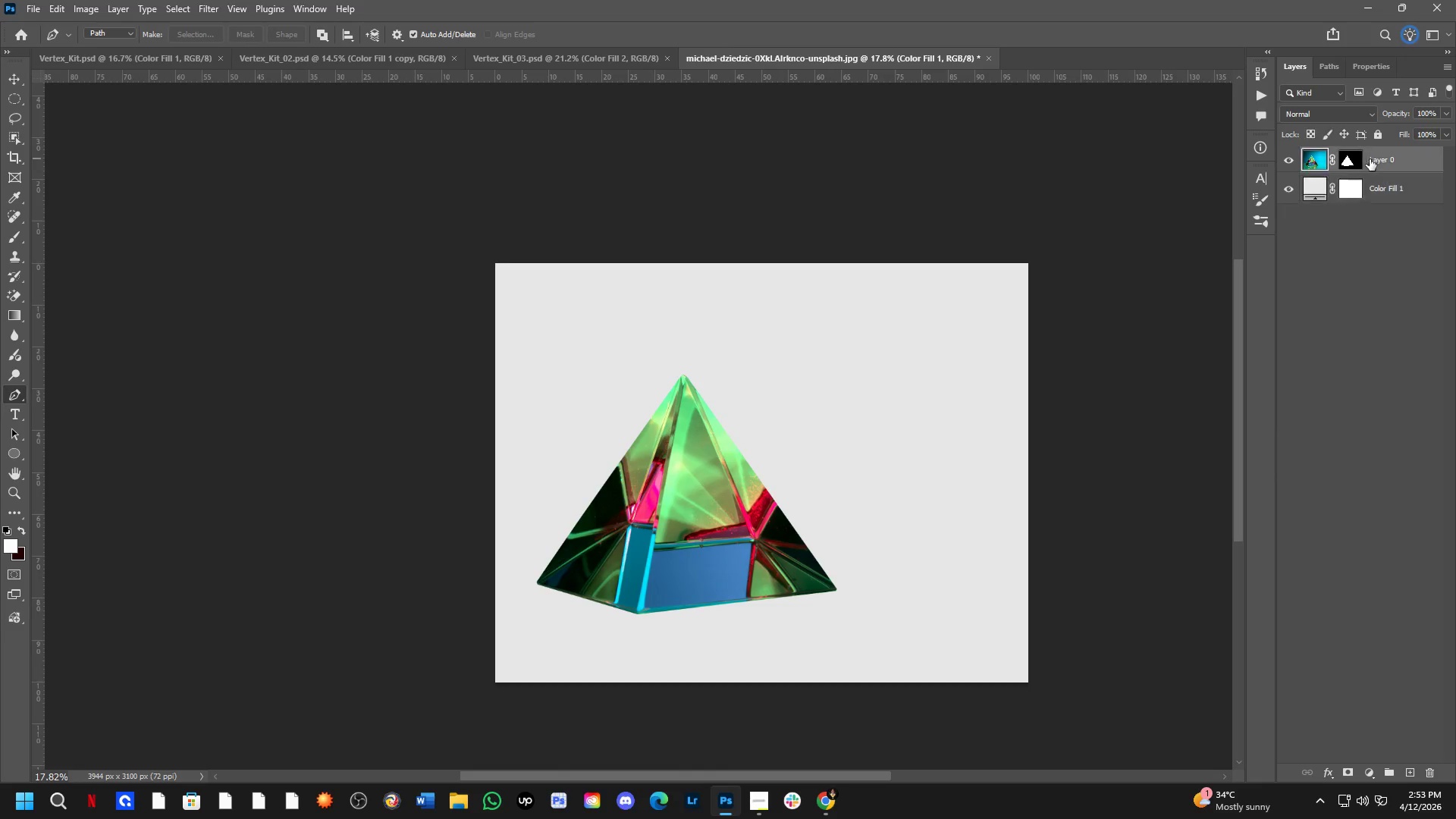 
key(Control+R)
 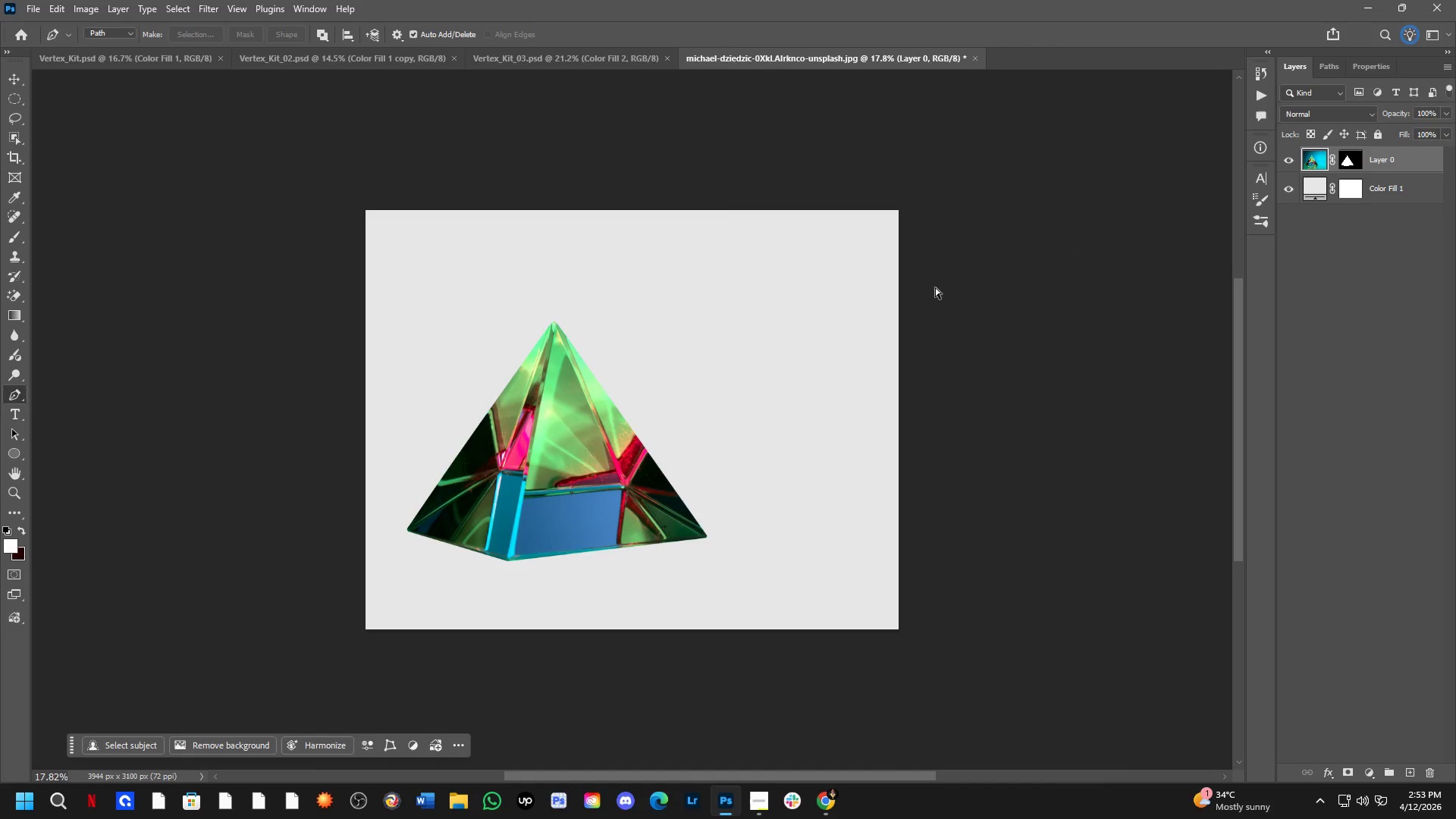 
key(Control+T)
 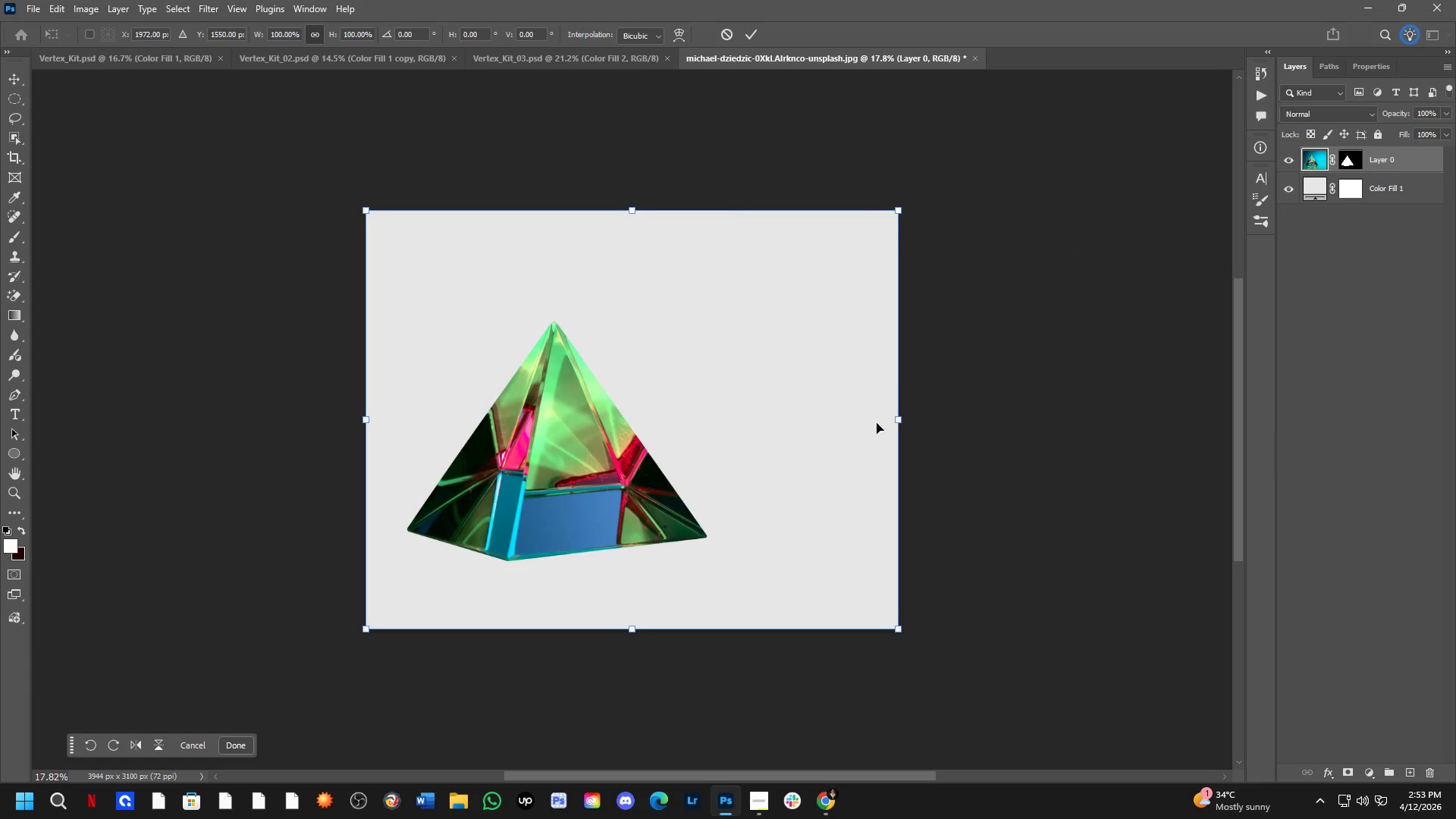 
left_click_drag(start_coordinate=[907, 419], to_coordinate=[1138, 410])
 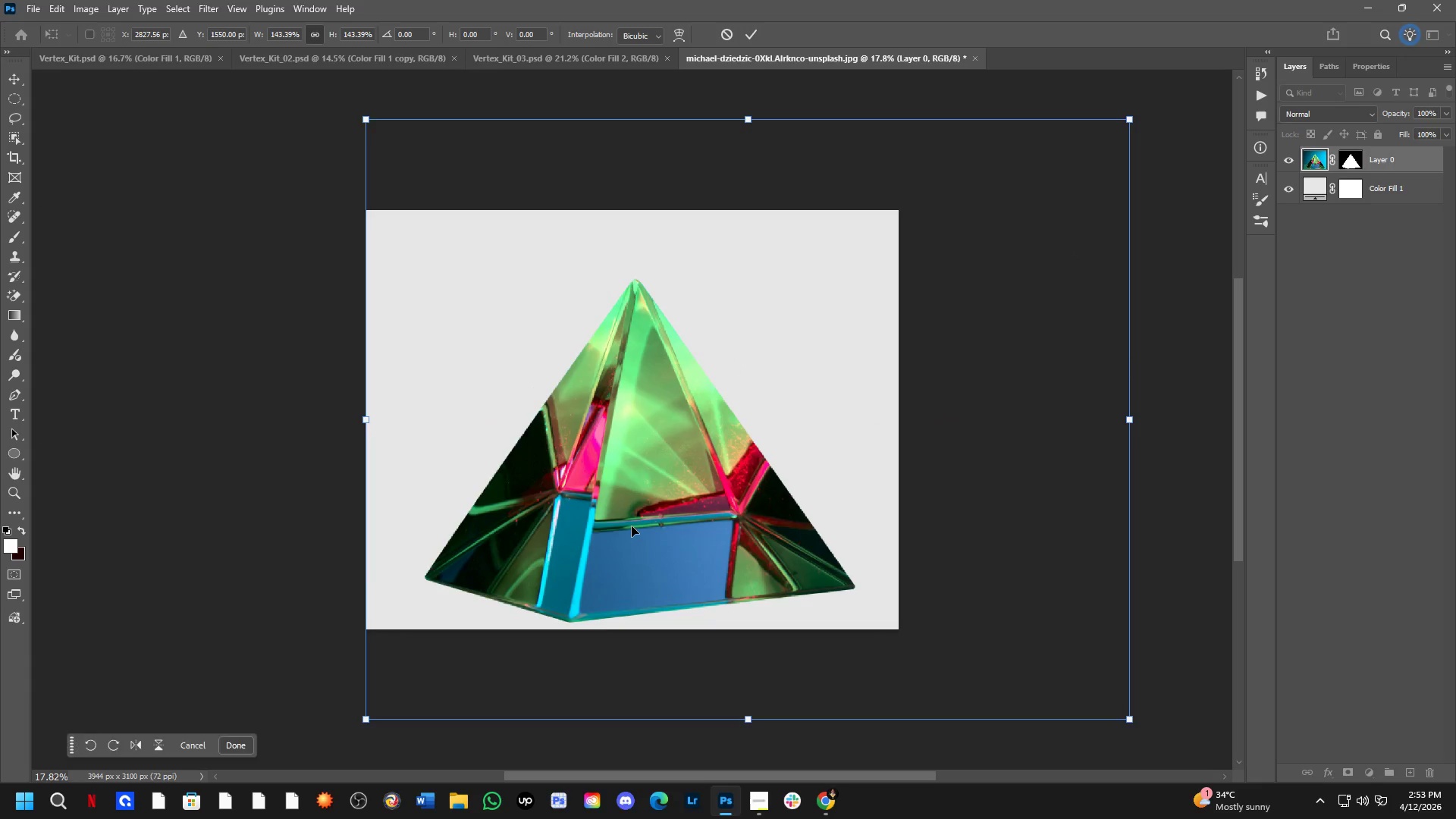 
left_click_drag(start_coordinate=[632, 526], to_coordinate=[635, 493])
 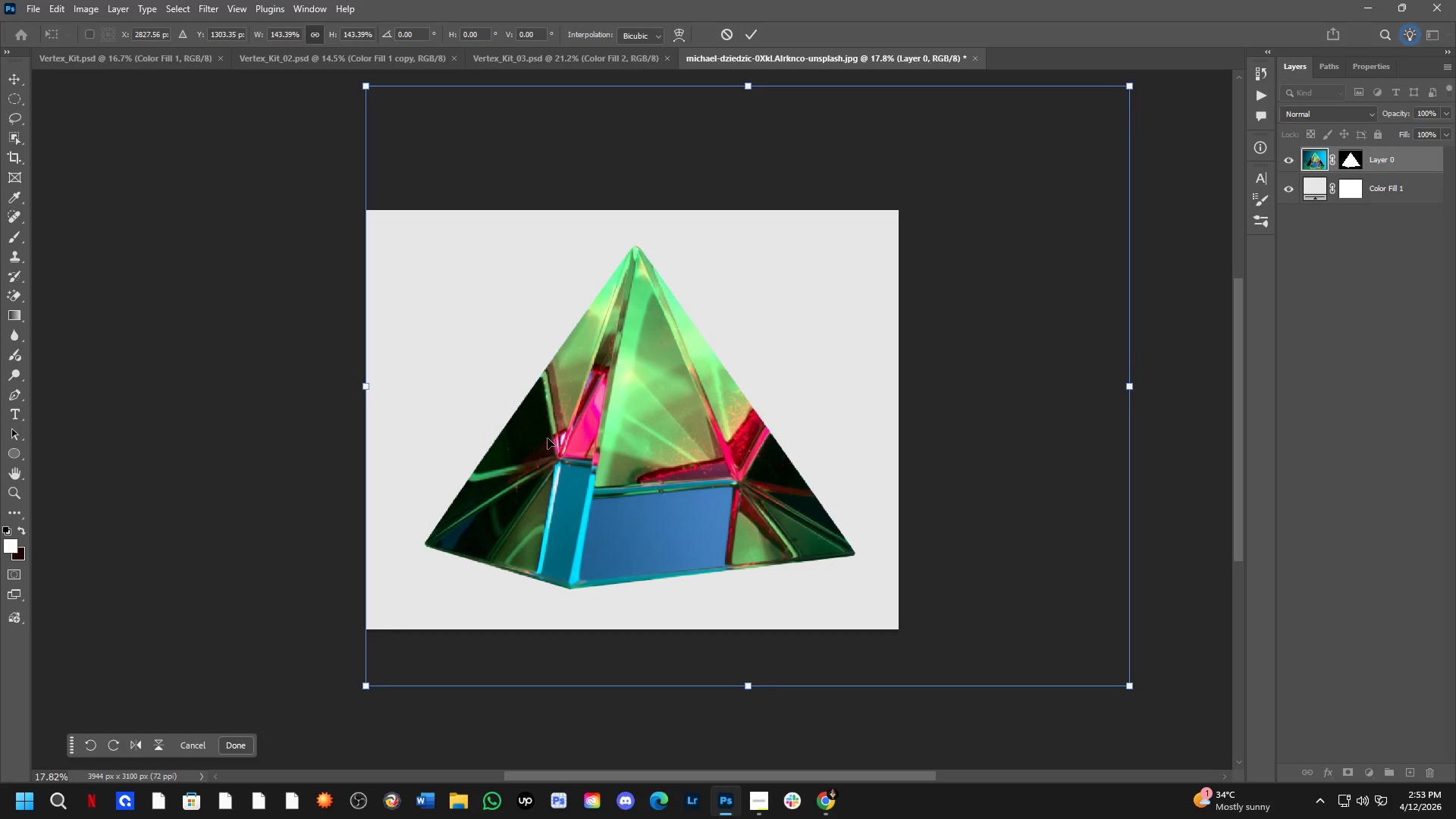 
key(NumpadEnter)
 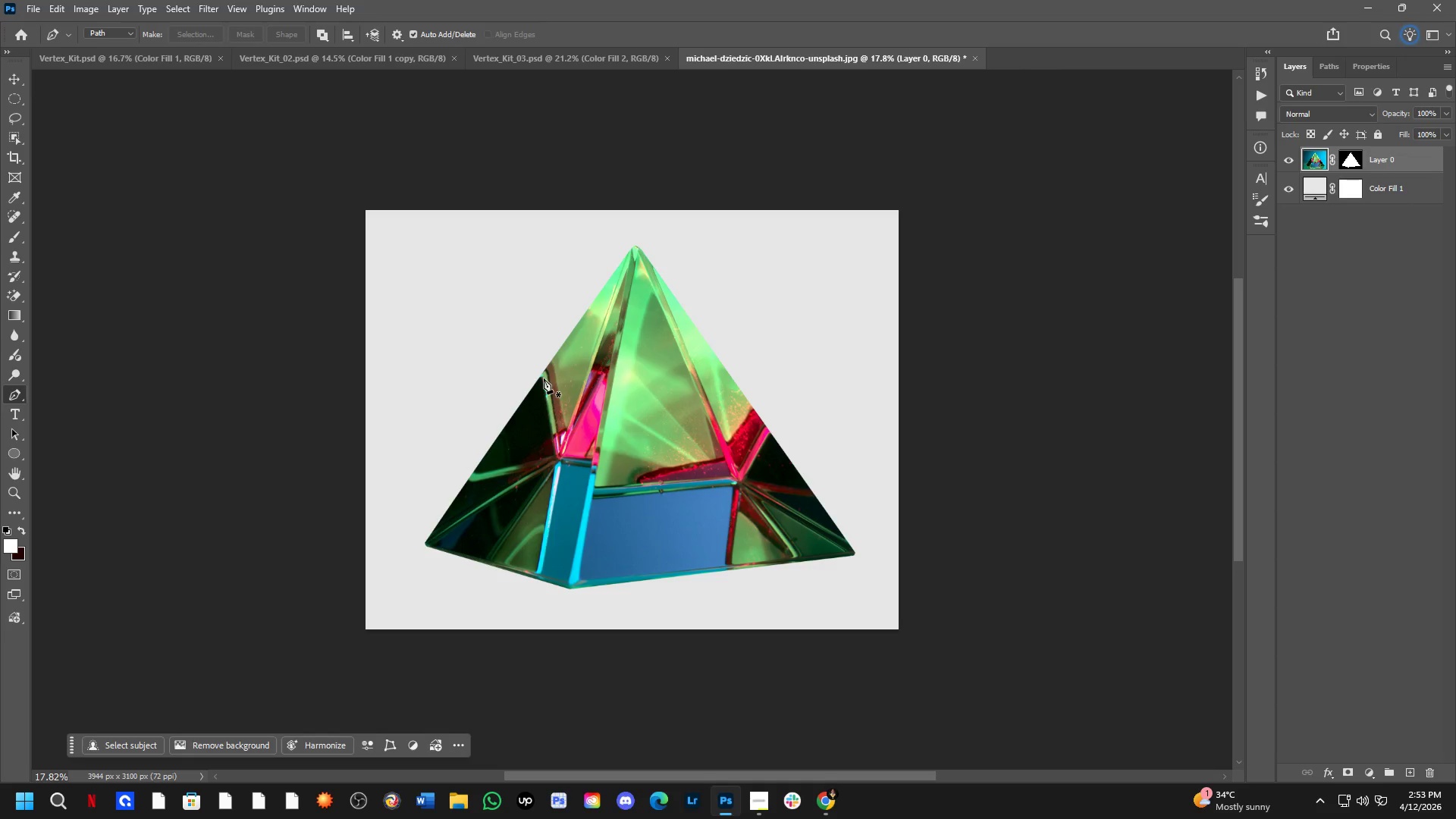 
key(Control+Tab)
 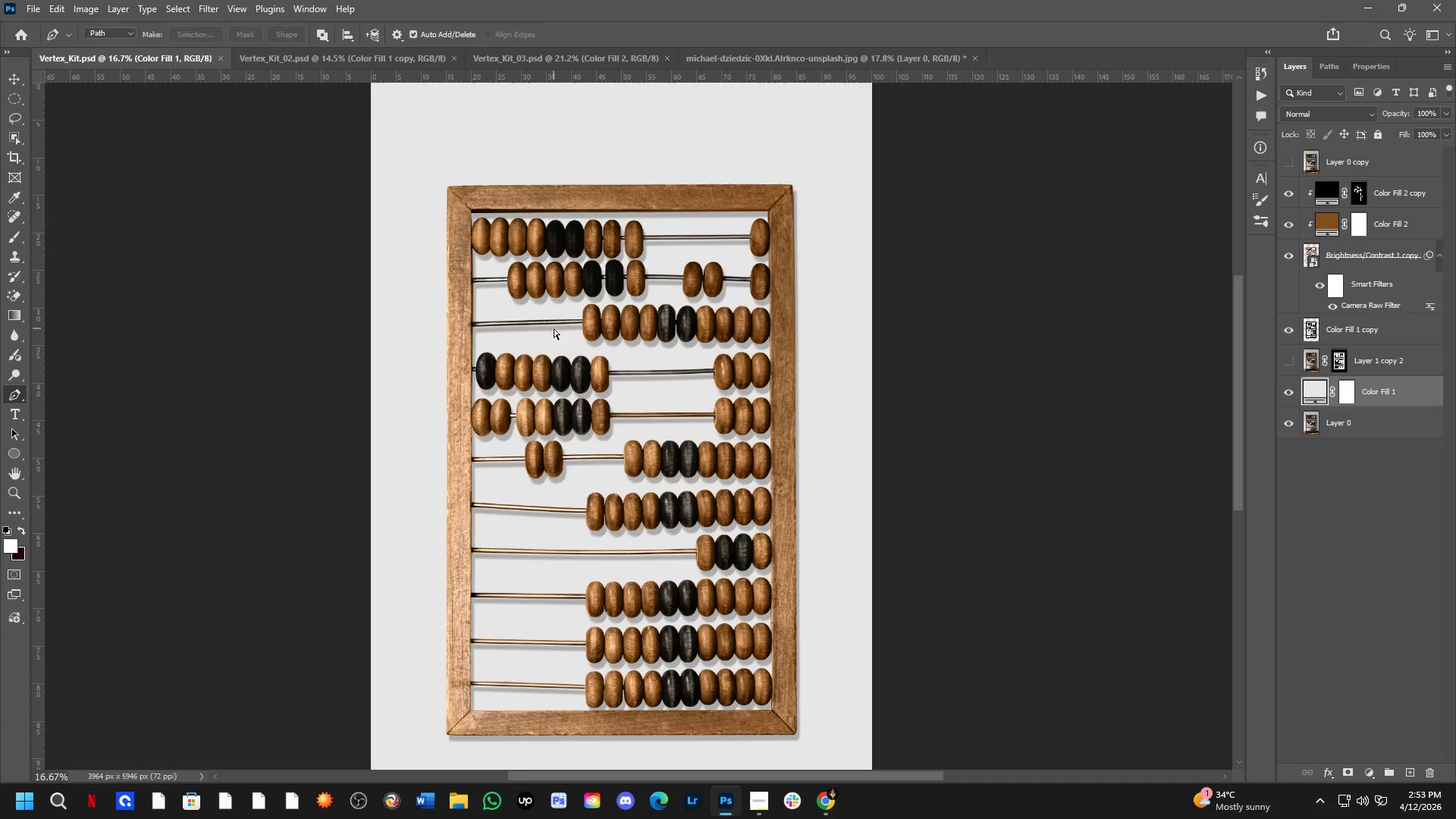 
key(Control+Tab)
 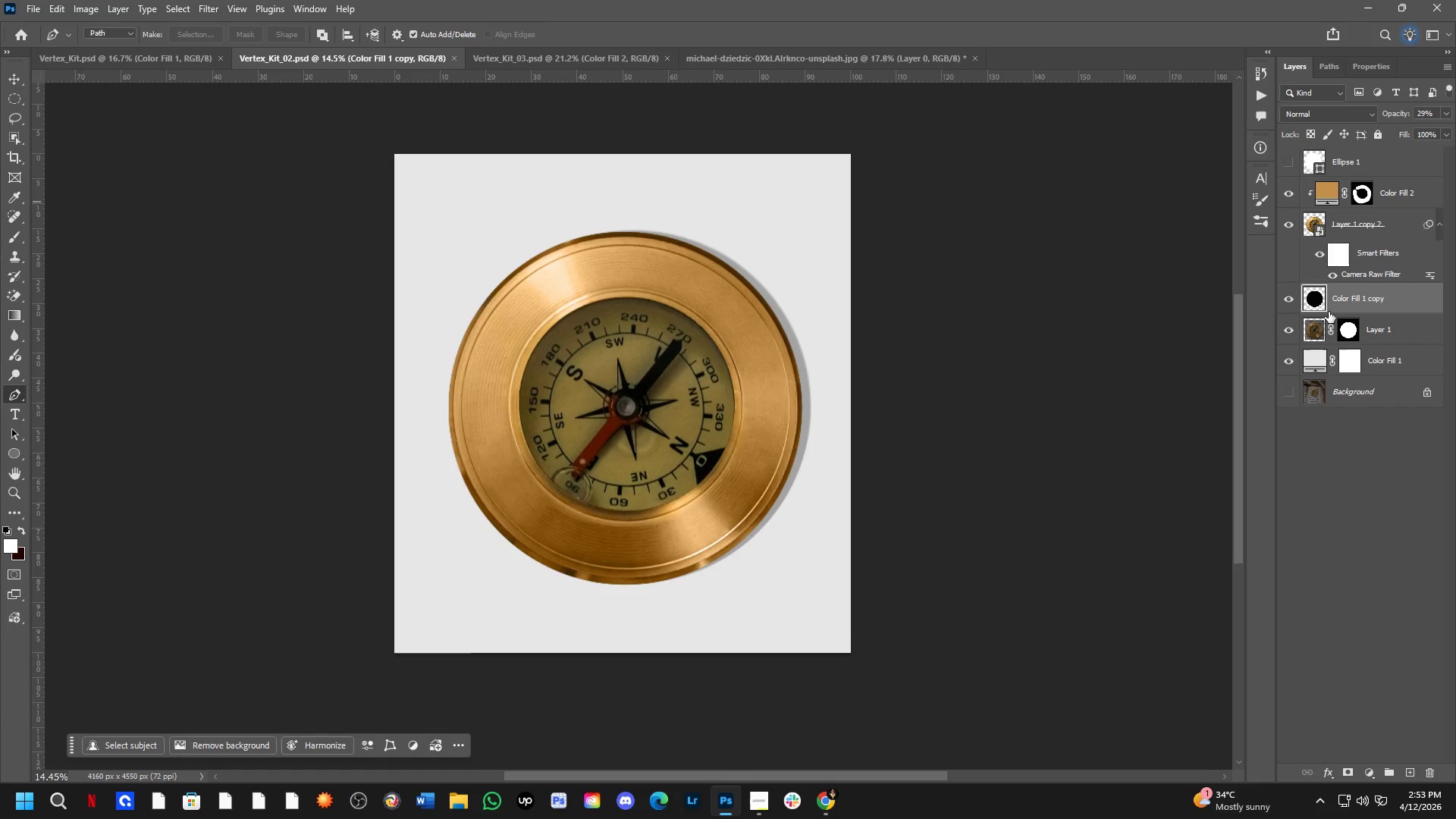 
key(Control+T)
 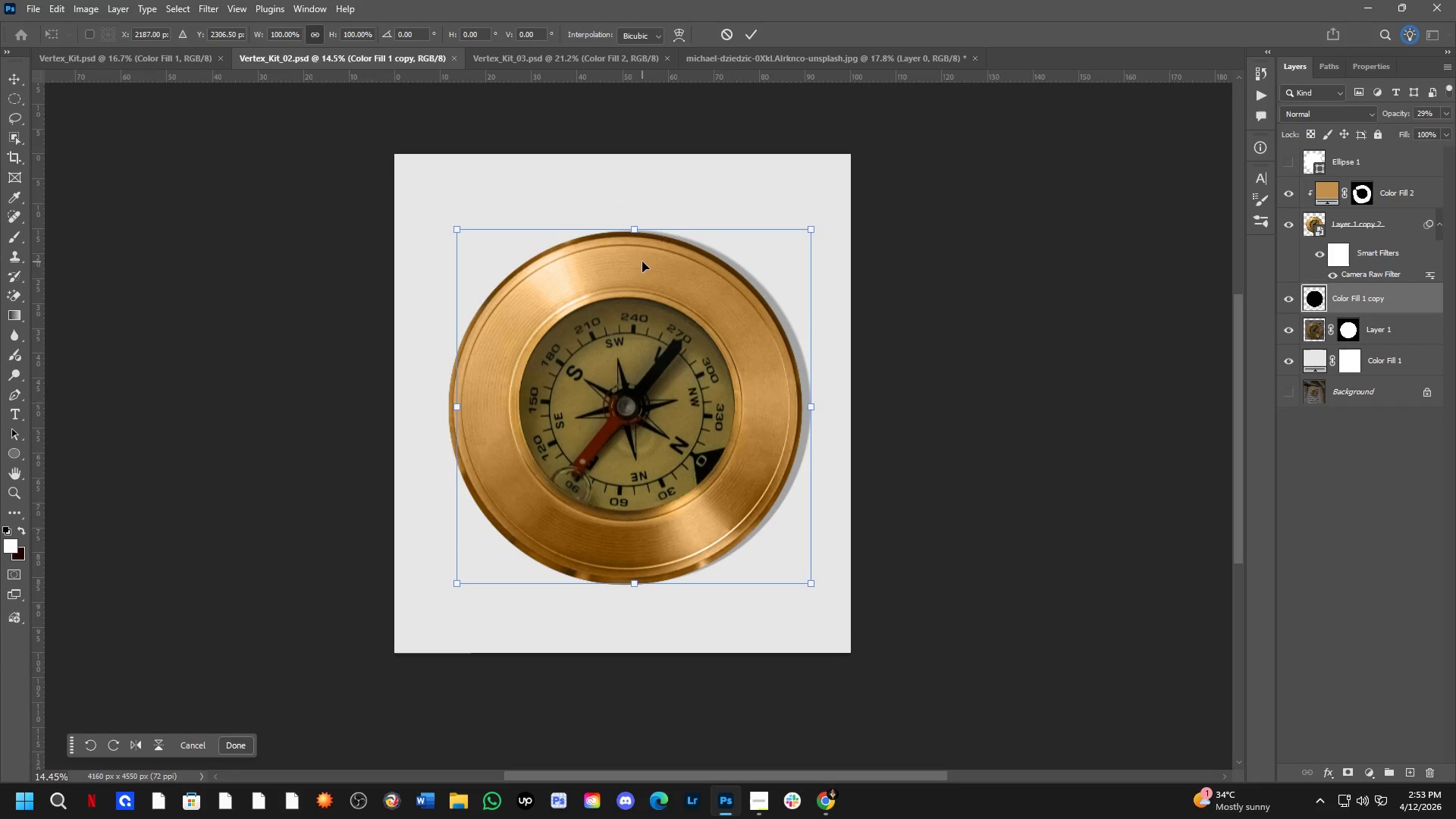 
hold_key(key=ShiftLeft, duration=2.23)
left_click_drag(start_coordinate=[633, 232], to_coordinate=[652, 570])
 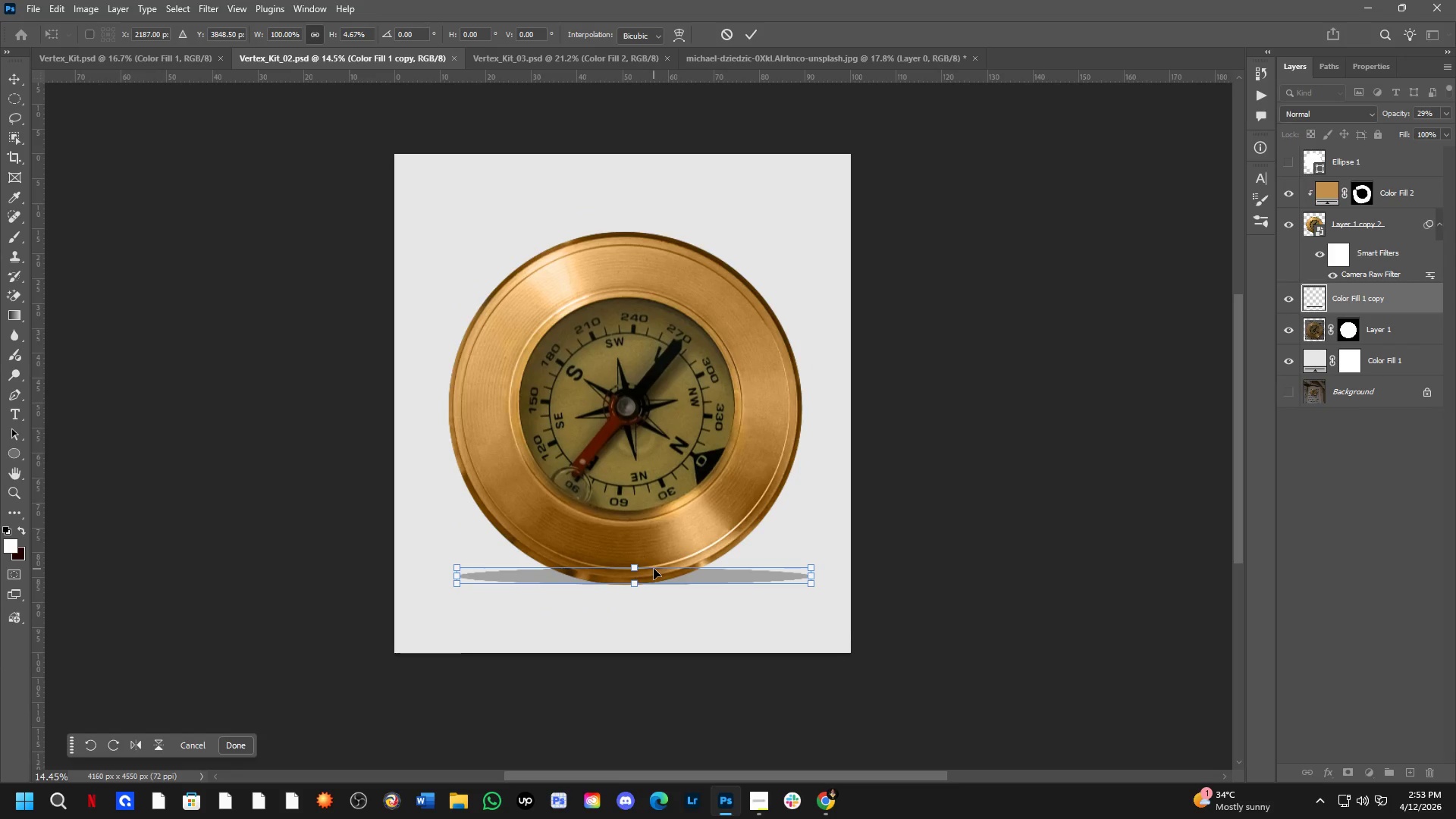 
hold_key(key=ShiftLeft, duration=1.49)
 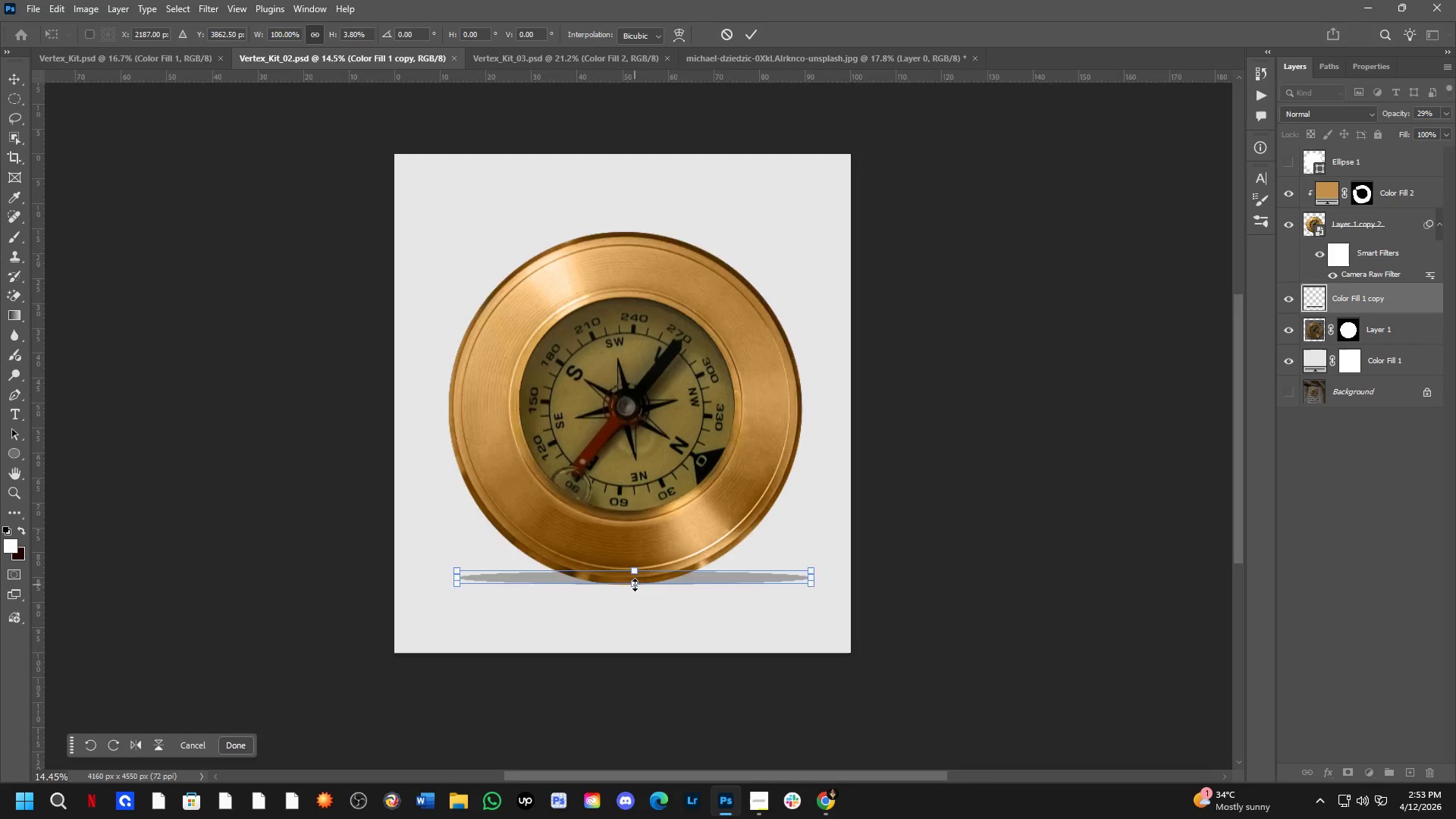 
scroll: coordinate [635, 587], scroll_direction: up, amount: 8.0
 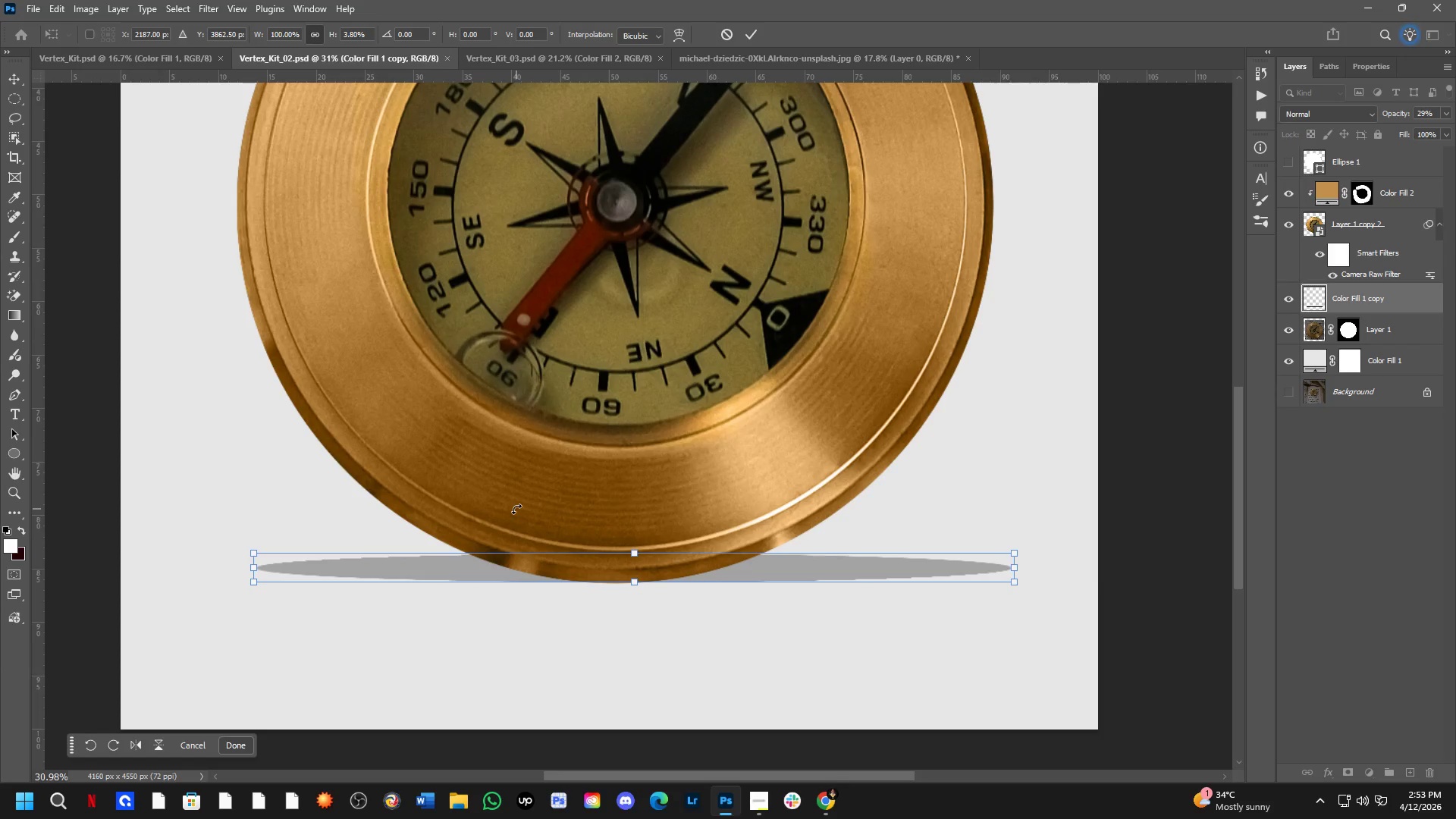 
key(NumpadEnter)
 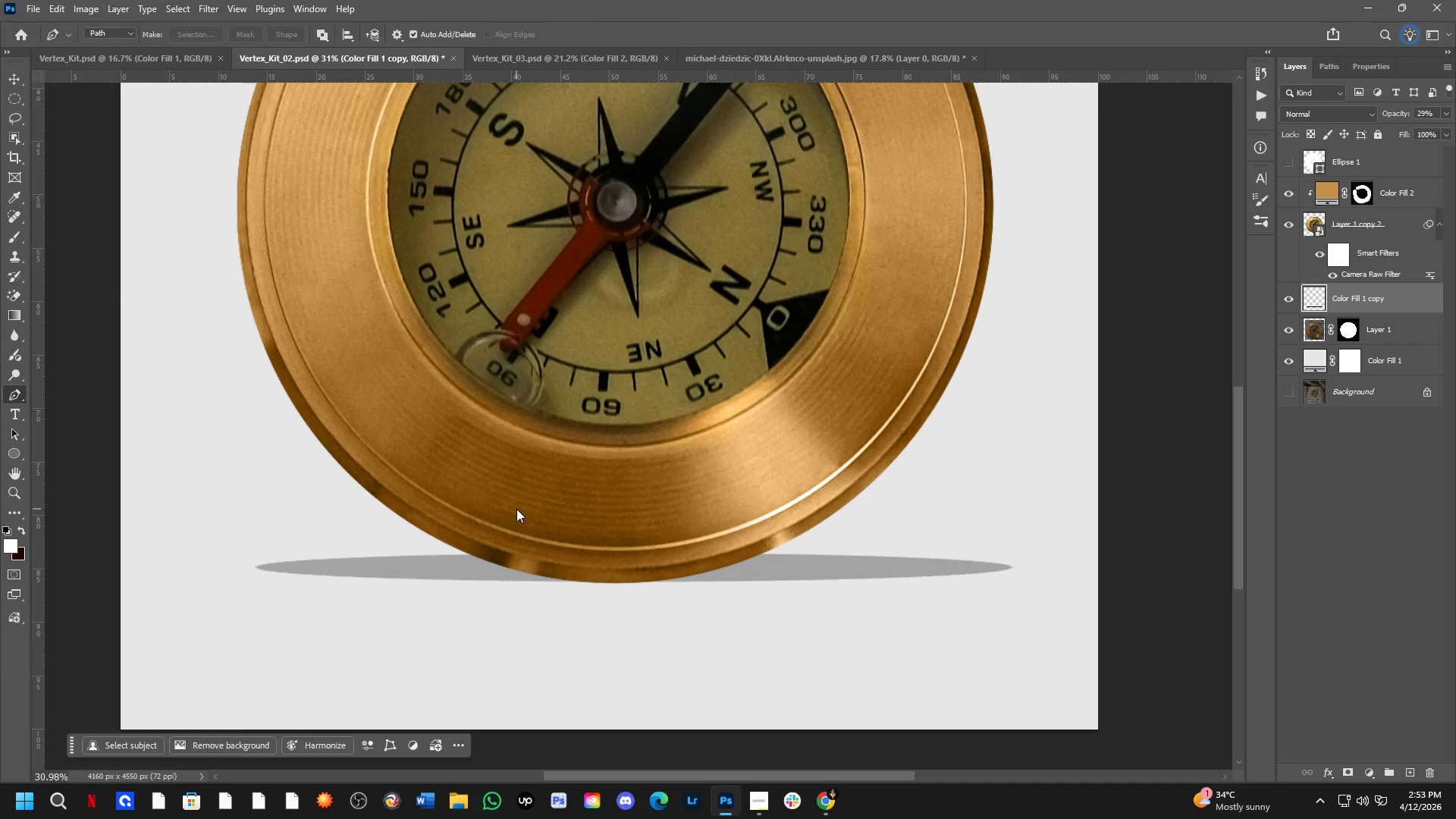 
key(Shift+ShiftLeft)
 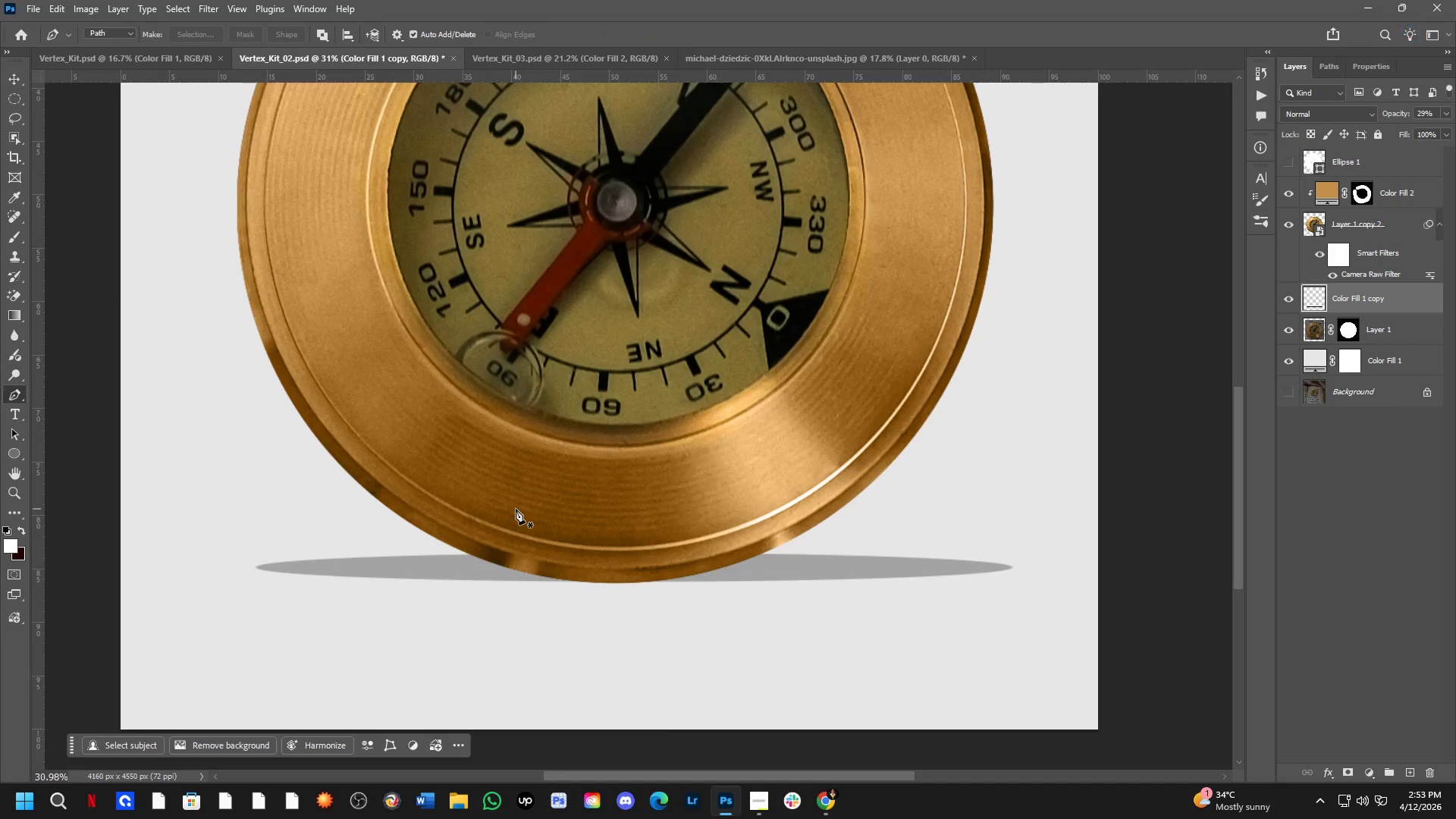 
scroll: coordinate [516, 509], scroll_direction: down, amount: 2.0
 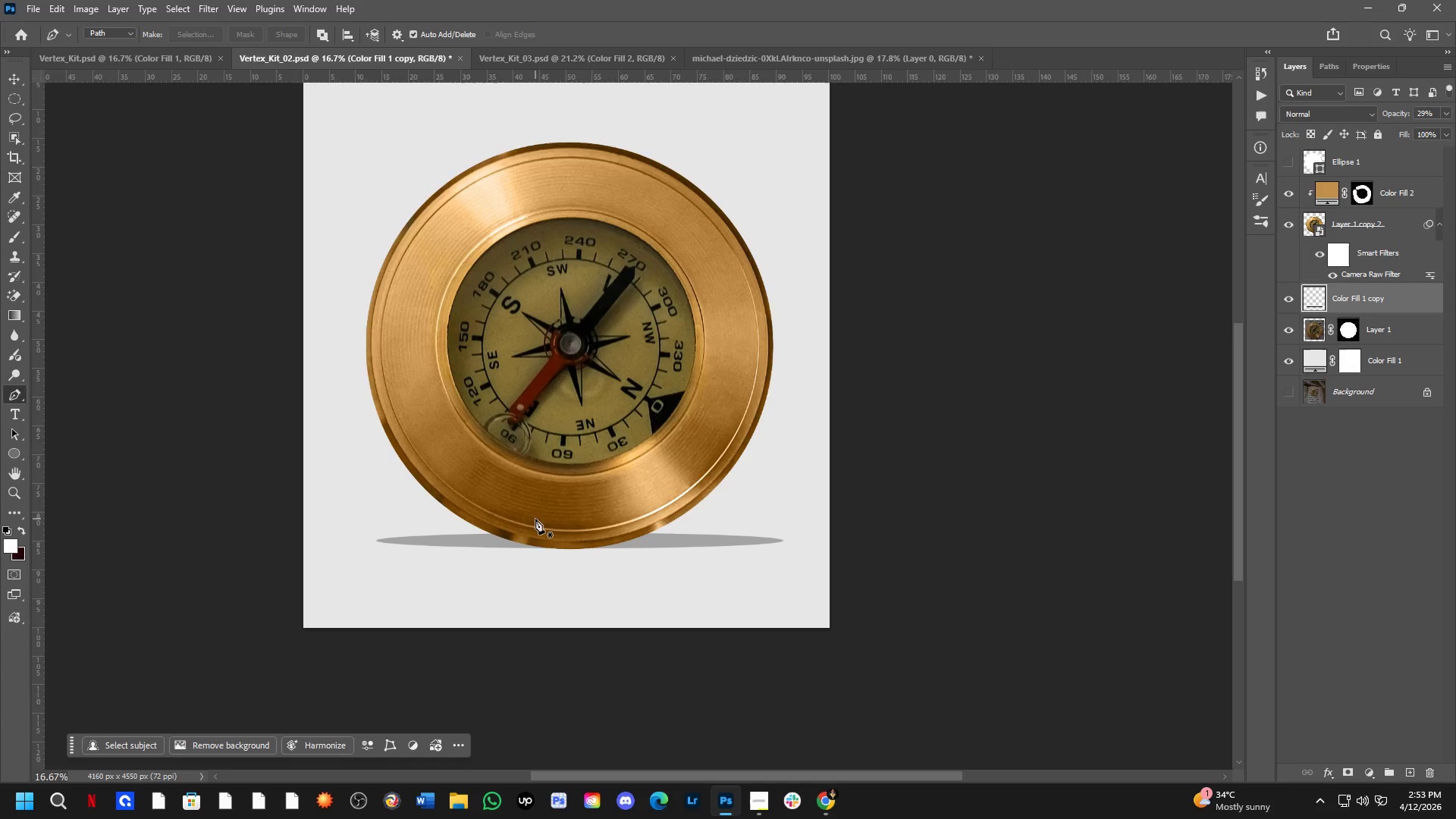 
key(Control+T)
 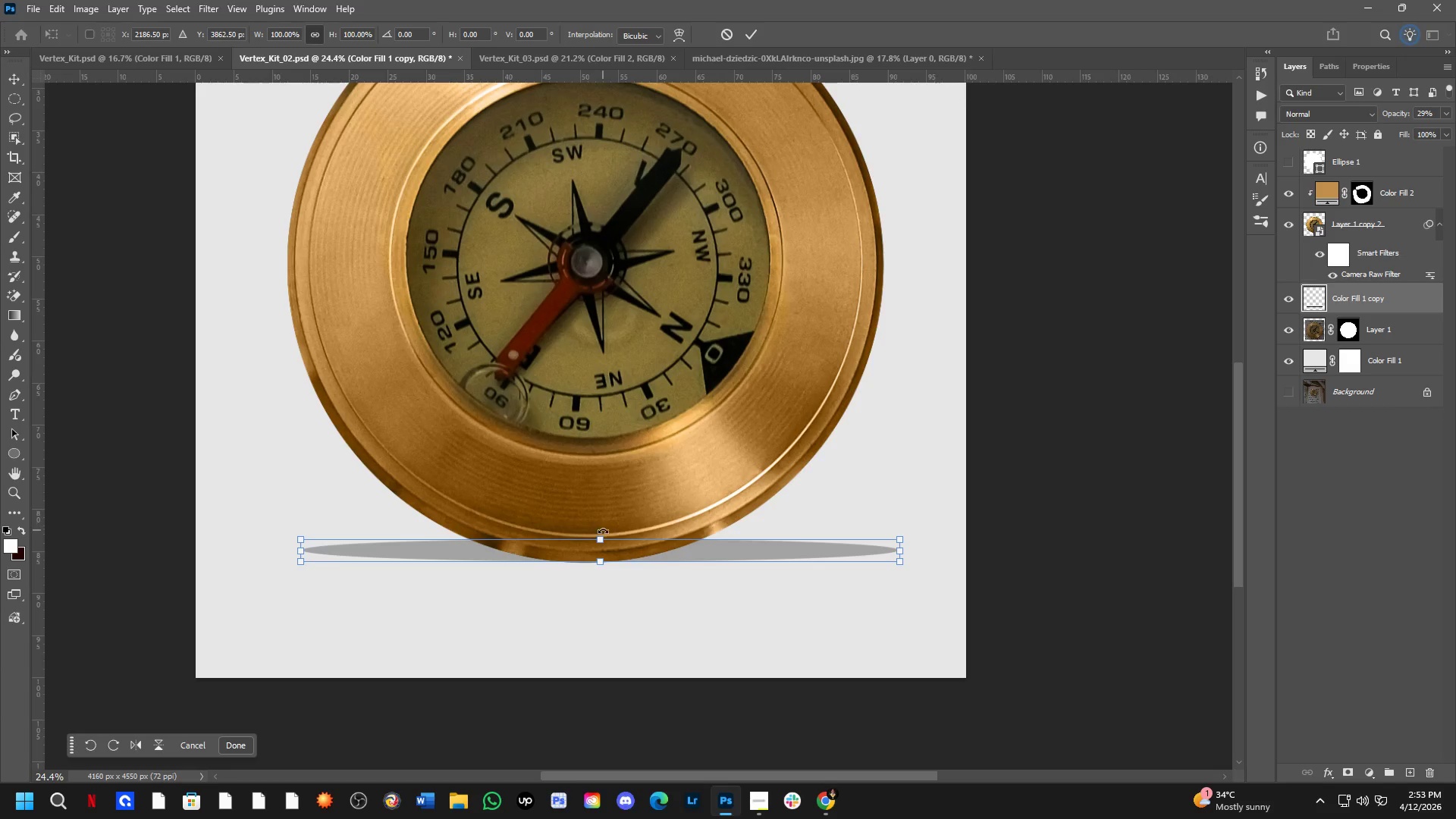 
scroll: coordinate [535, 519], scroll_direction: up, amount: 4.0
 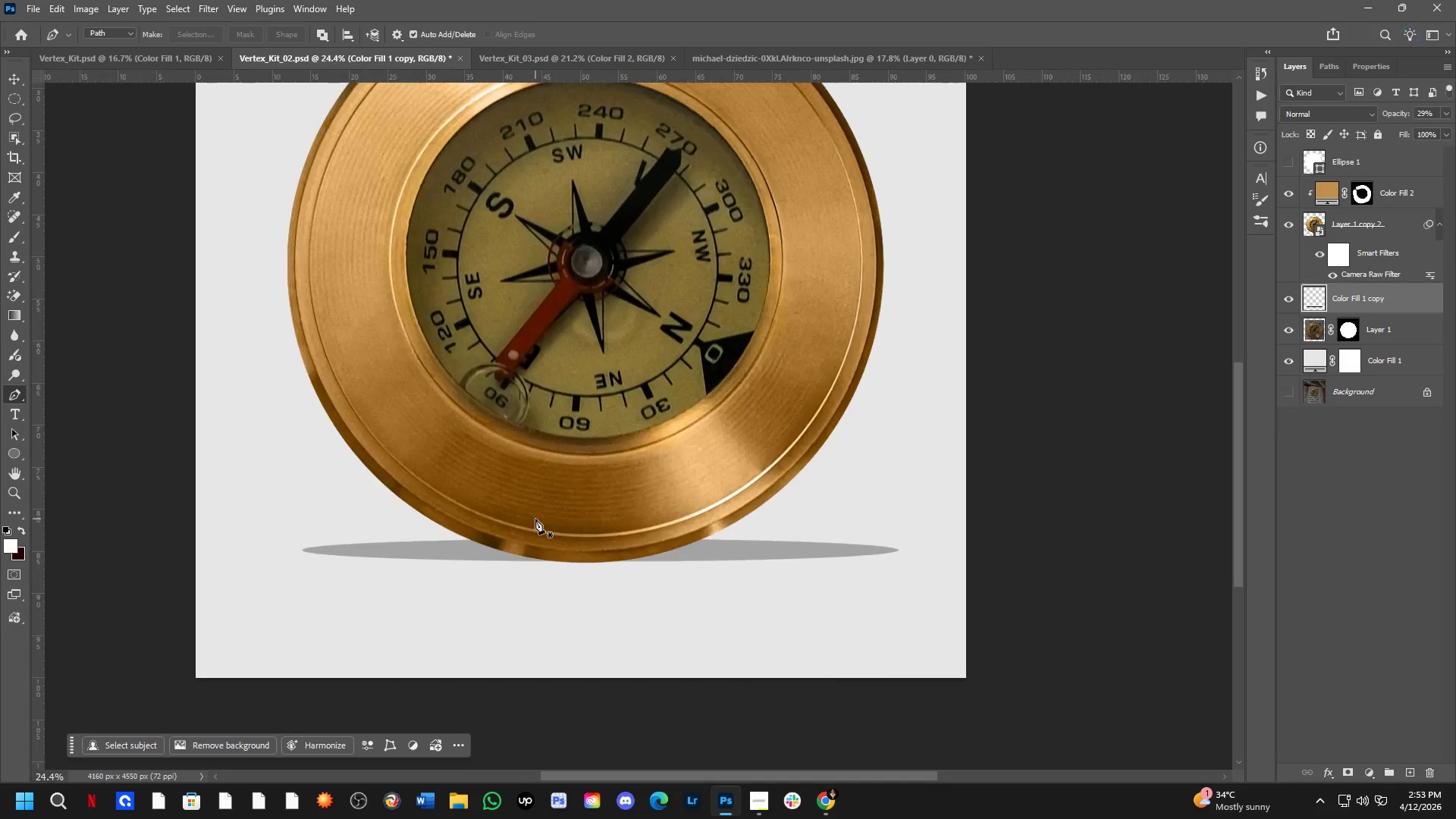 
hold_key(key=ControlLeft, duration=1.91)
left_click_drag(start_coordinate=[599, 537], to_coordinate=[697, 545])
 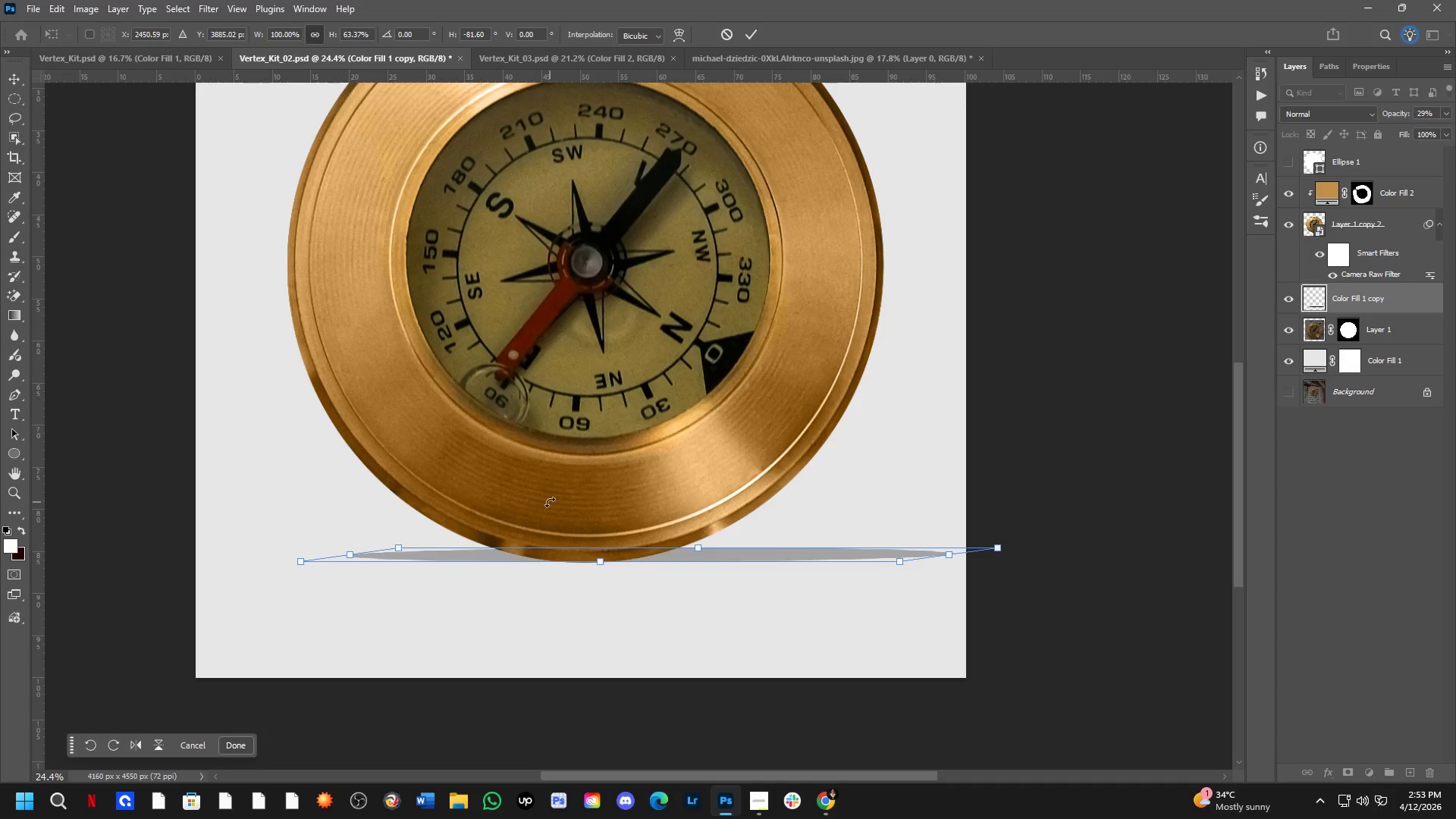 
key(NumpadEnter)
 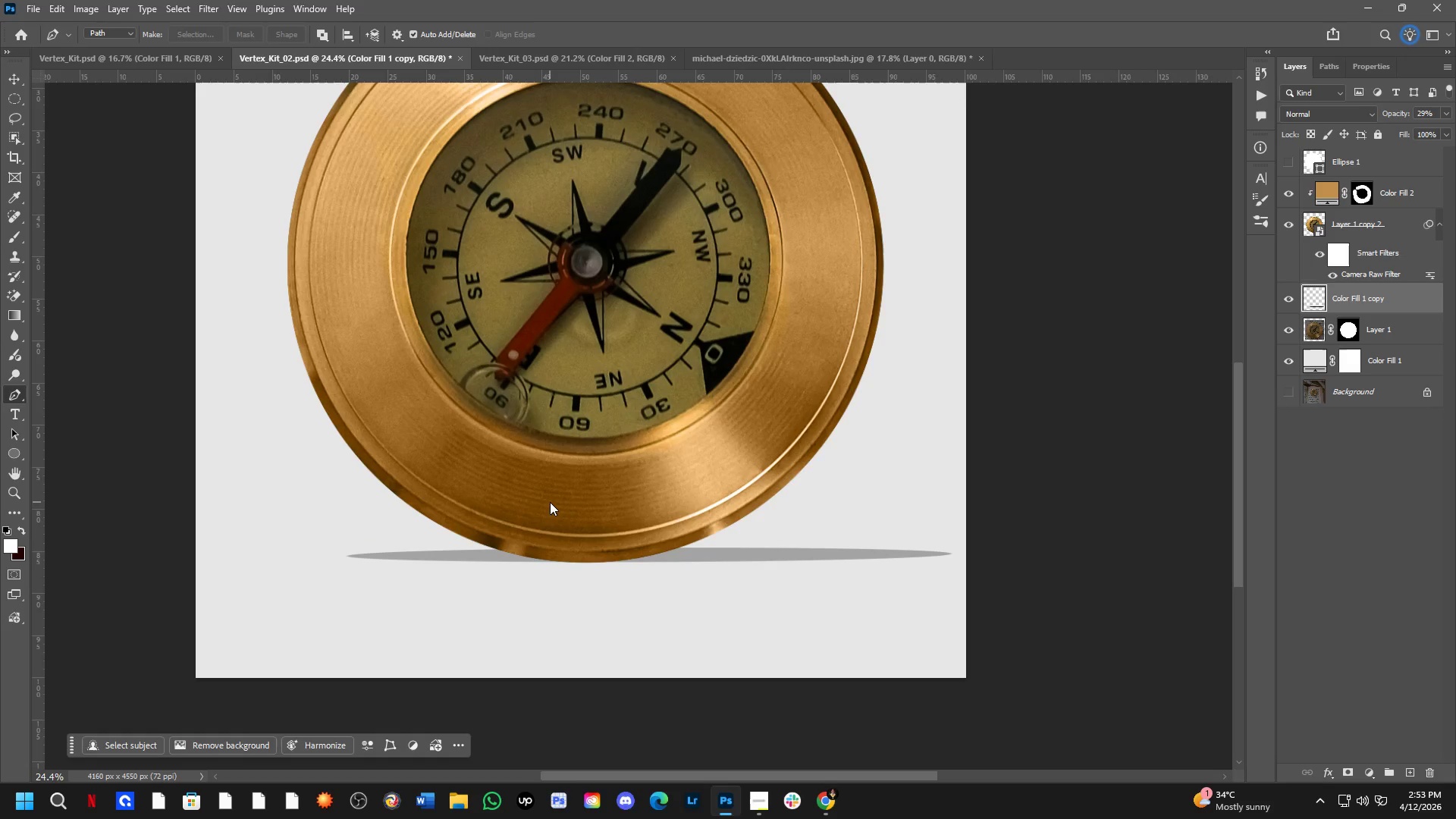 
key(Control+Z)
 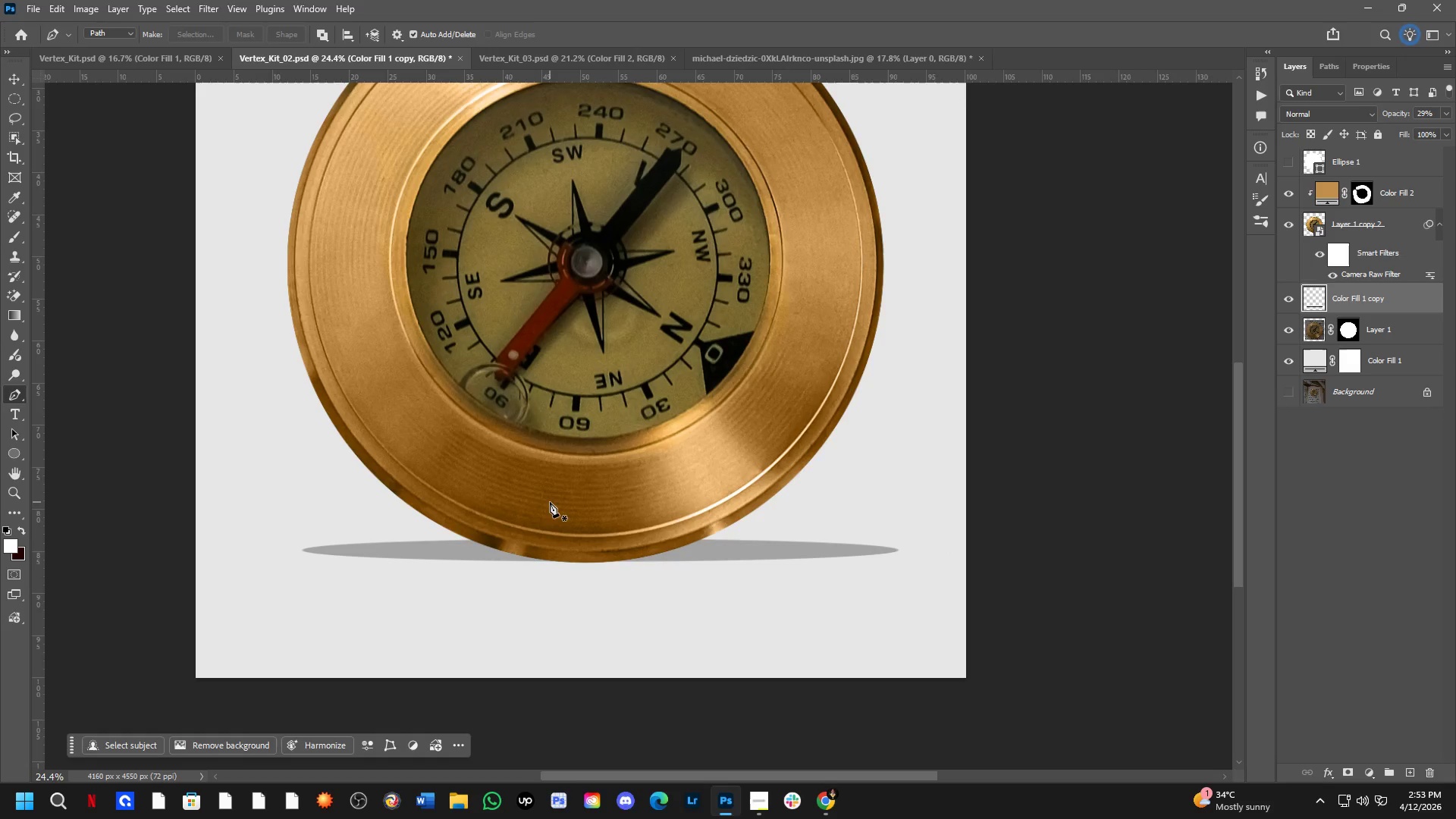 
key(Control+T)
 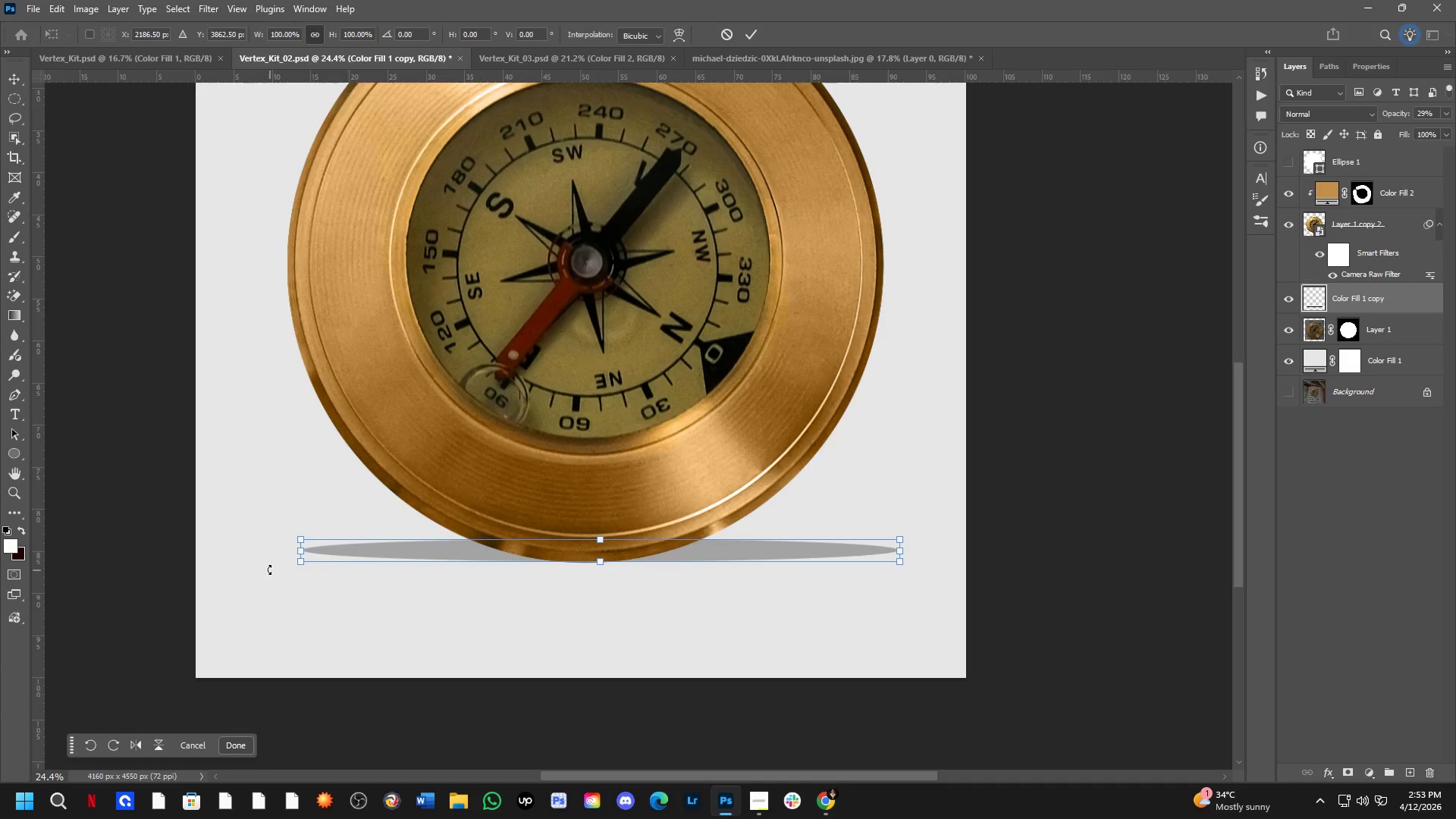 
hold_key(key=ShiftLeft, duration=1.56)
left_click_drag(start_coordinate=[297, 547], to_coordinate=[430, 567])
 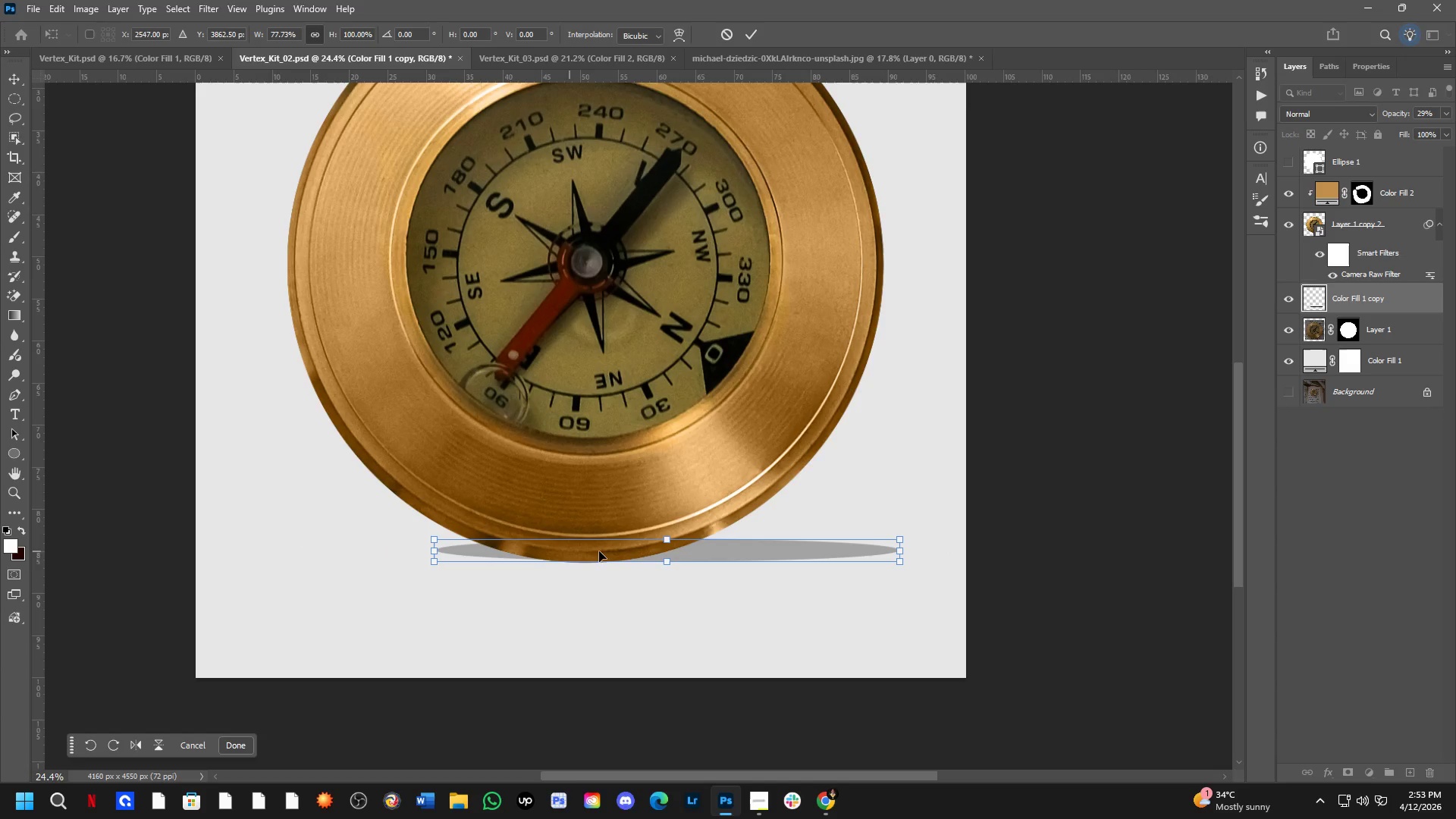 
hold_key(key=ShiftLeft, duration=2.73)
left_click_drag(start_coordinate=[671, 562], to_coordinate=[664, 566])
 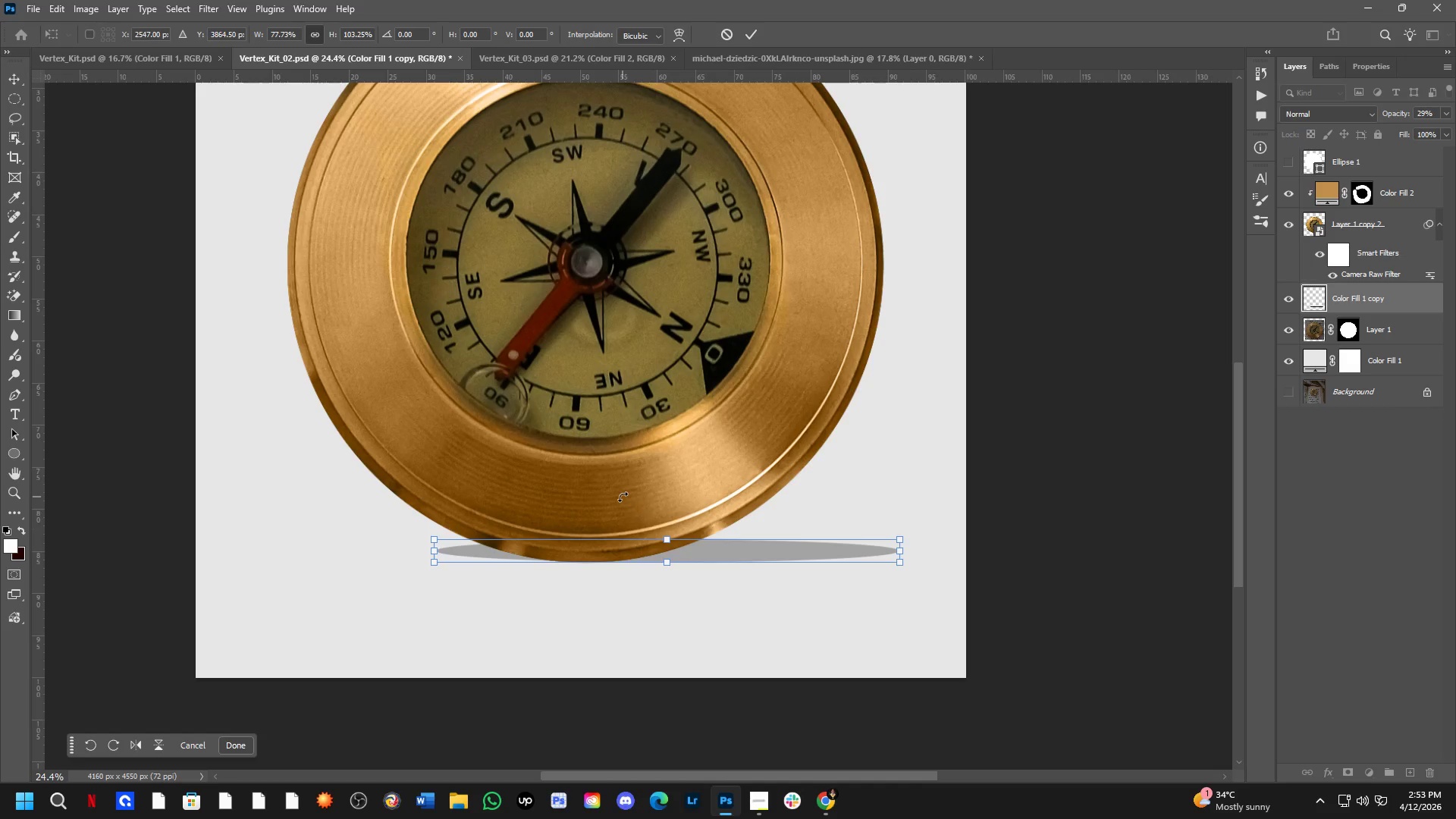 
key(NumpadEnter)
 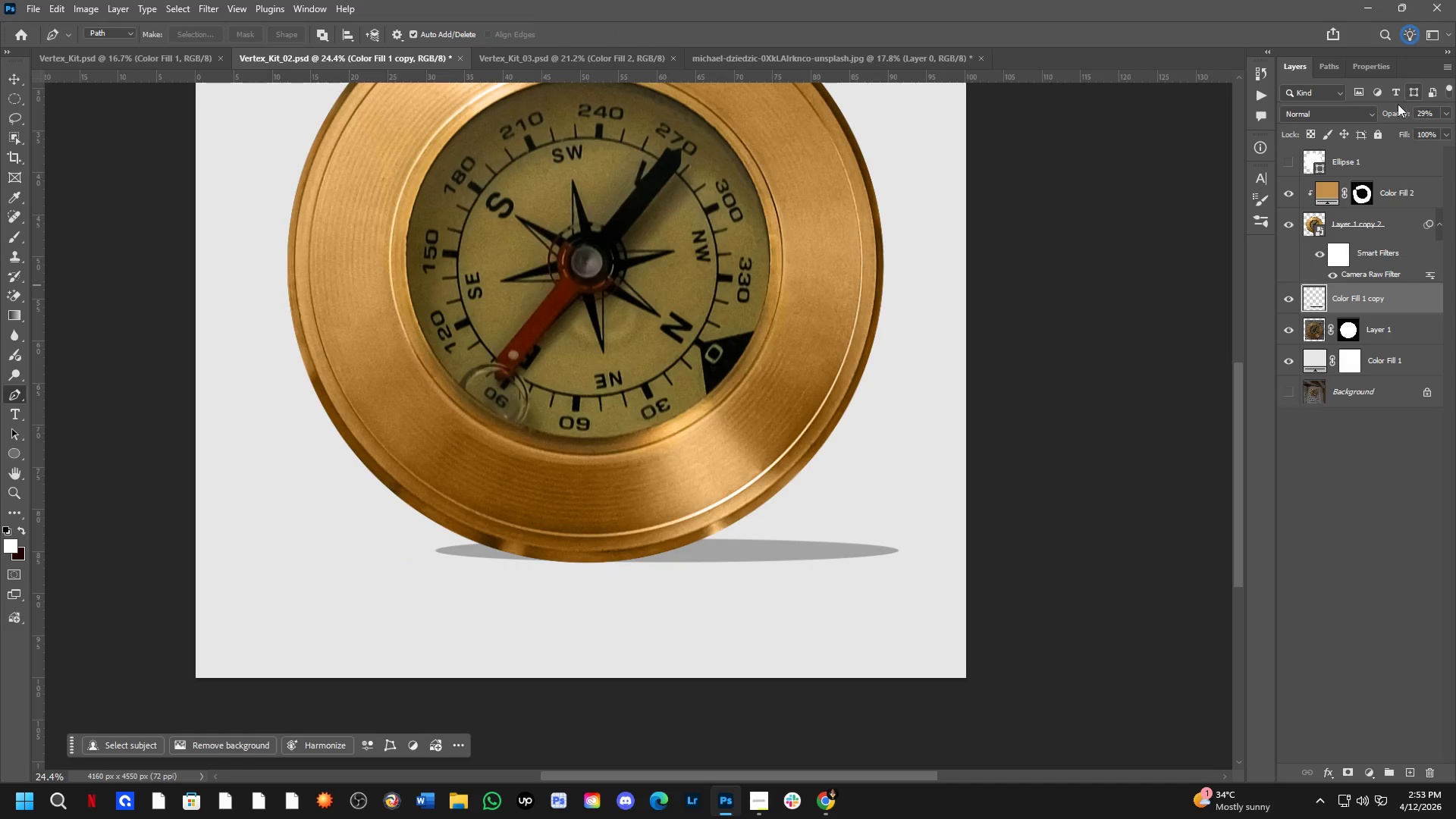 
left_click_drag(start_coordinate=[1400, 111], to_coordinate=[1438, 102])
 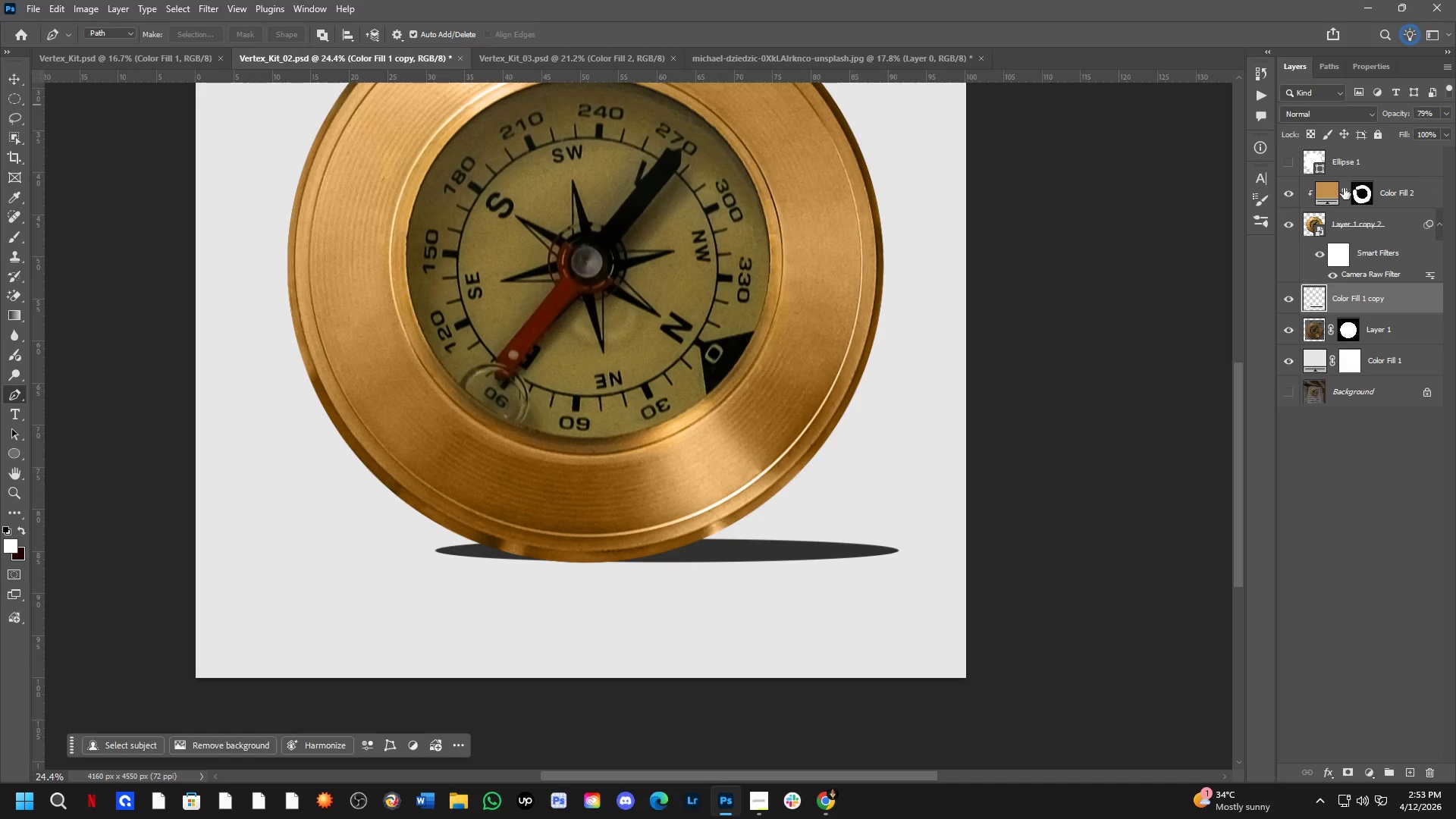 
key(Shift+ShiftLeft)
 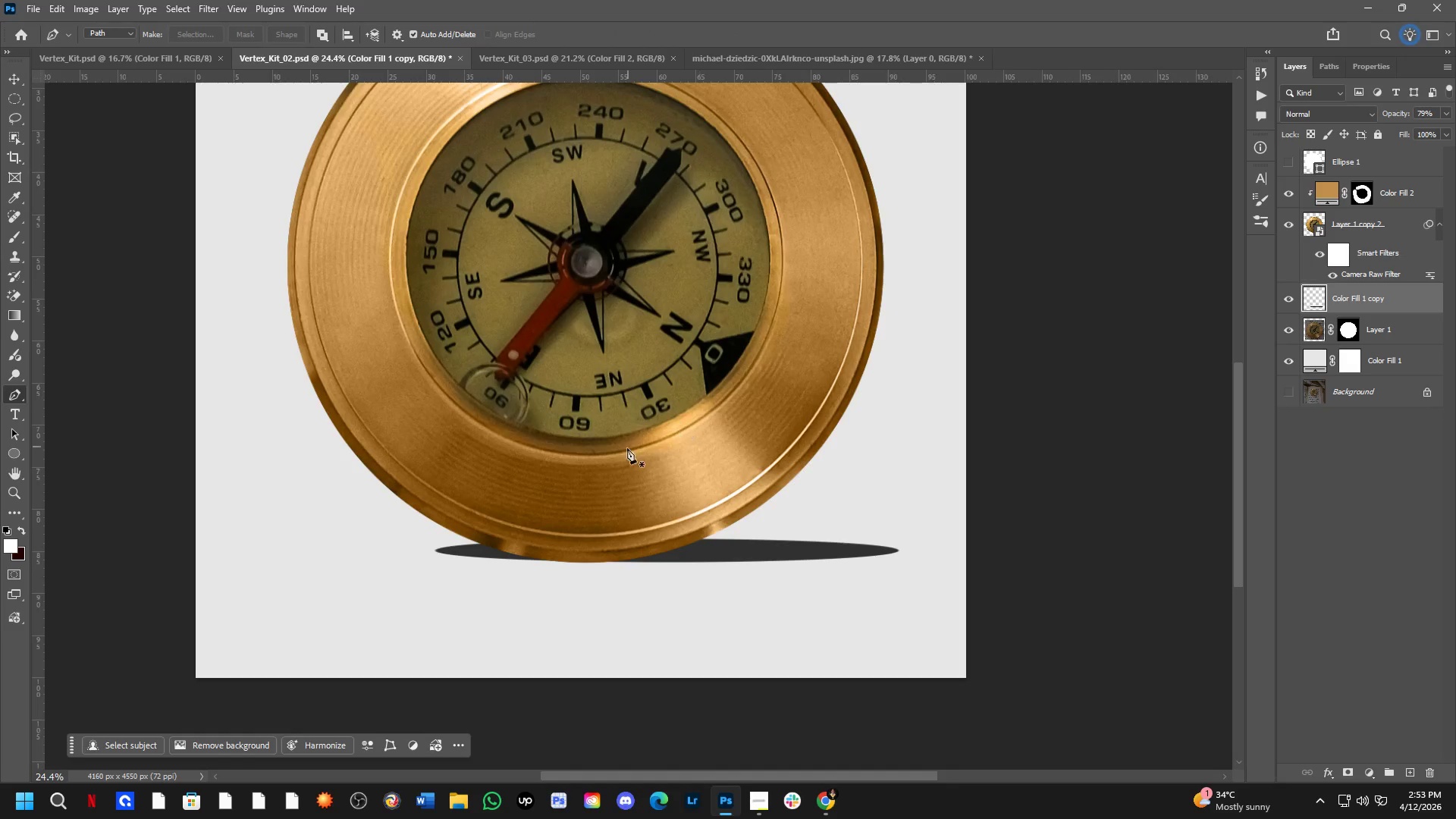 
hold_key(key=Space, duration=0.55)
 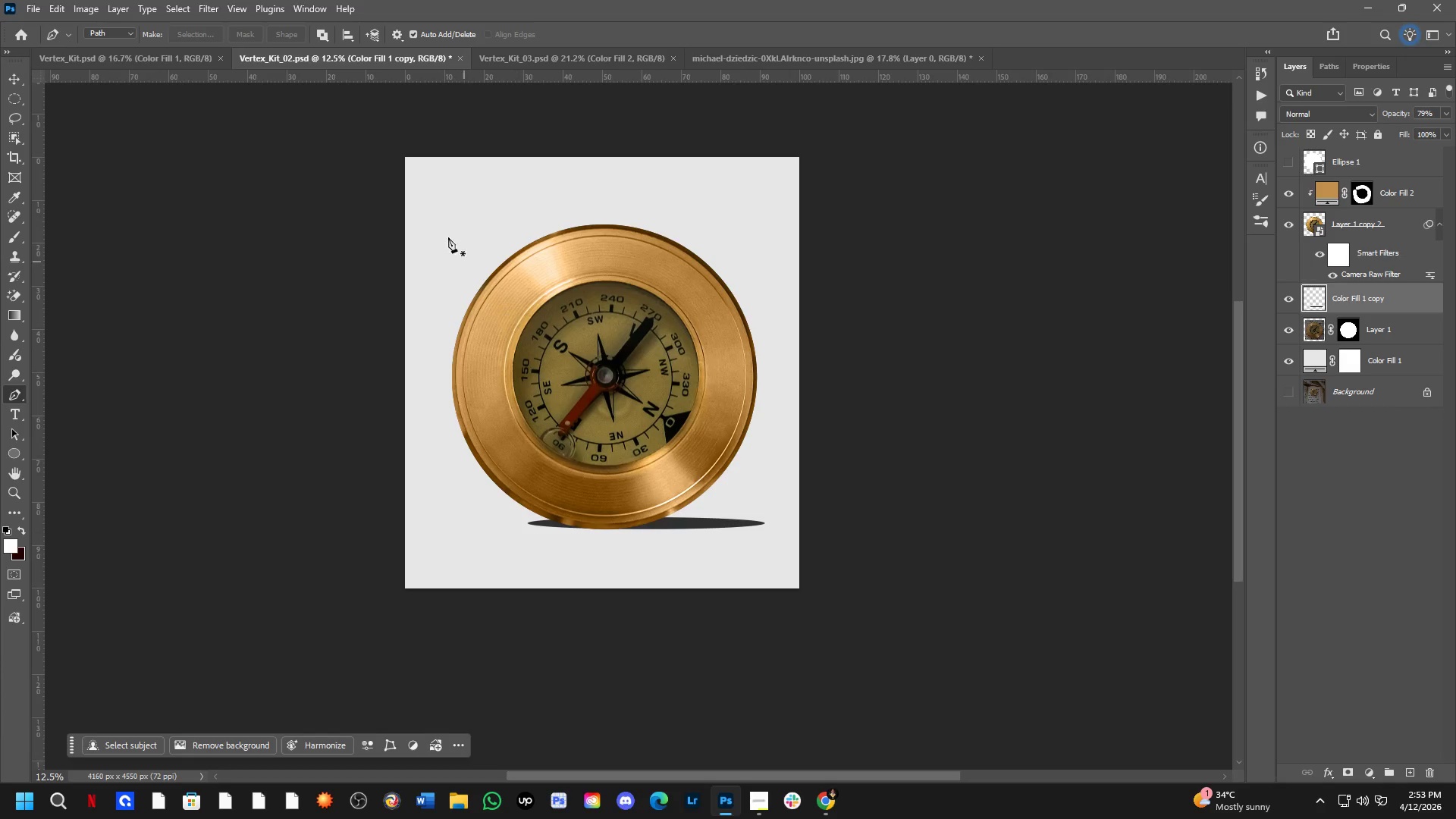 
left_click_drag(start_coordinate=[662, 481], to_coordinate=[661, 503])
 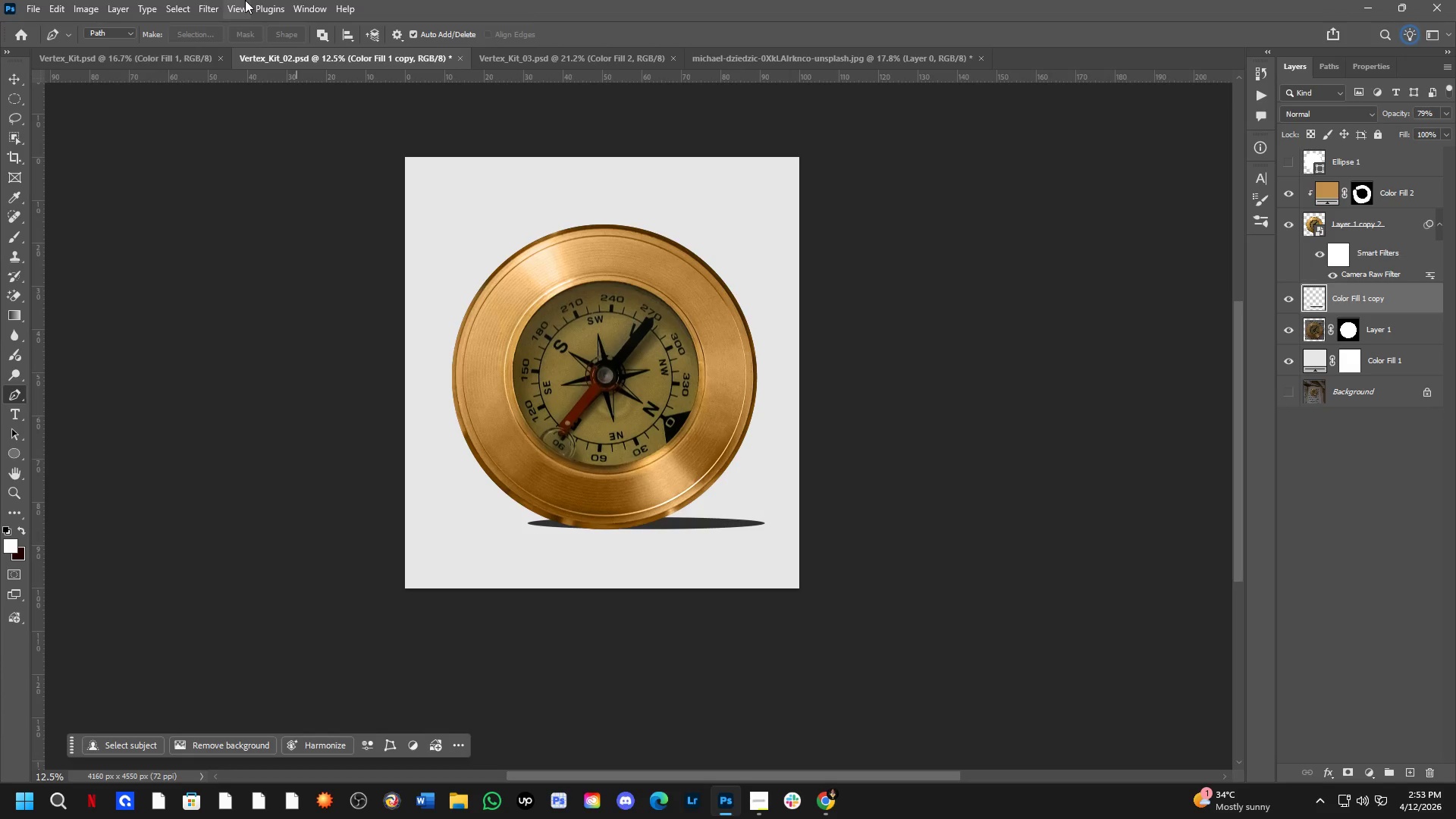 
scroll: coordinate [626, 450], scroll_direction: down, amount: 2.0
 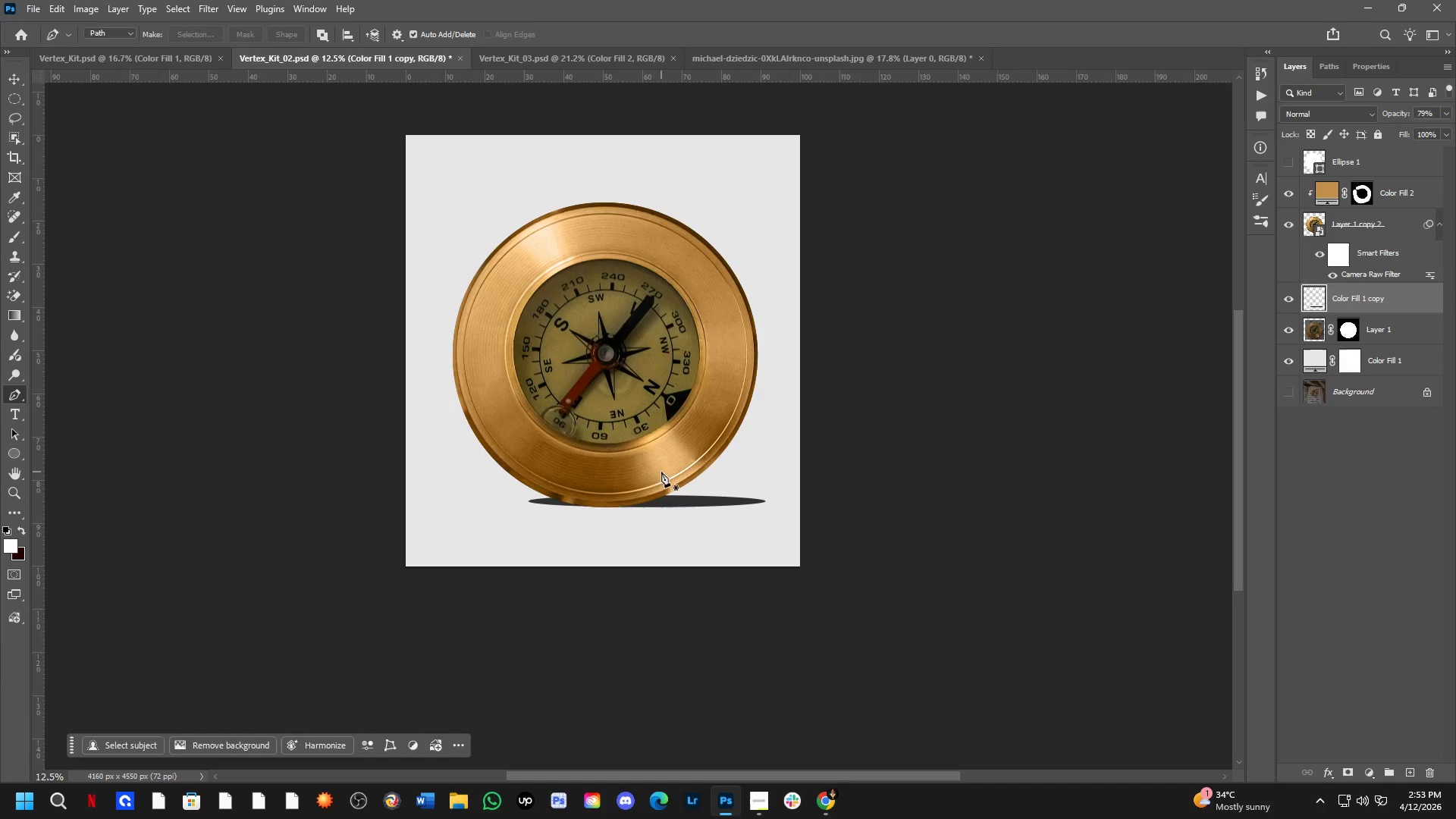 
left_click([202, 2])
 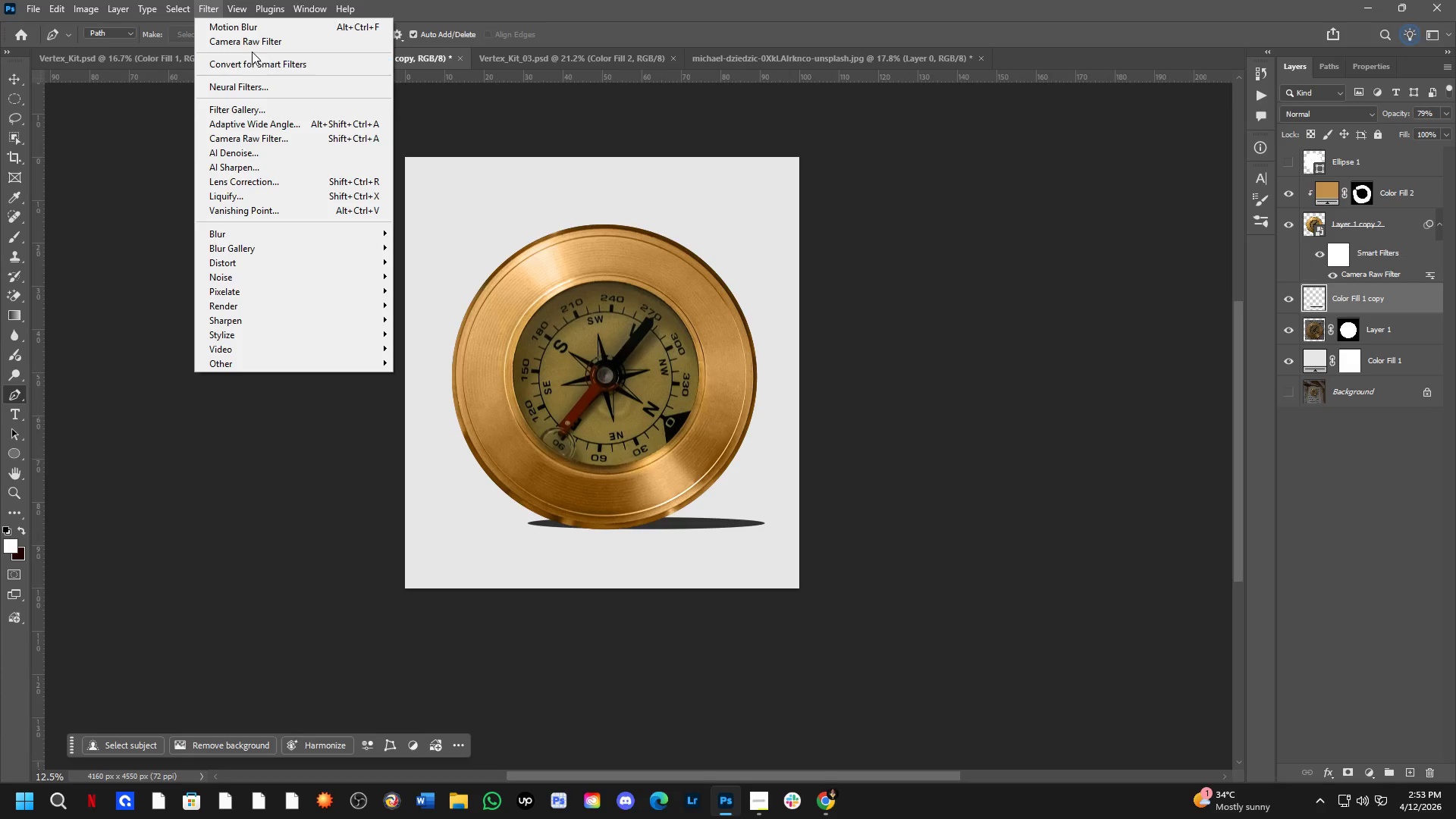 
left_click([263, 32])
 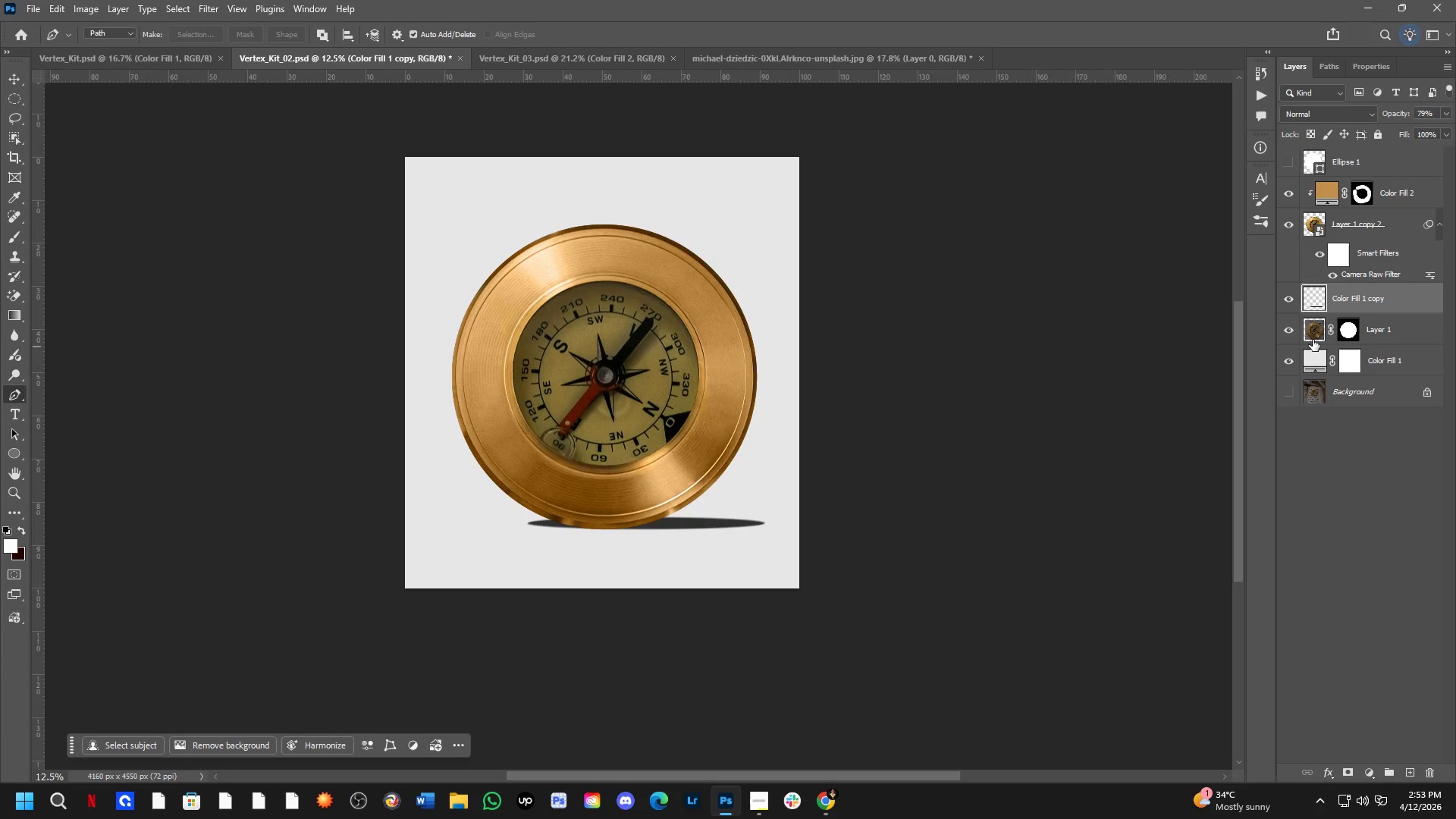 
hold_key(key=ShiftLeft, duration=0.41)
scroll: coordinate [644, 539], scroll_direction: up, amount: 5.0
 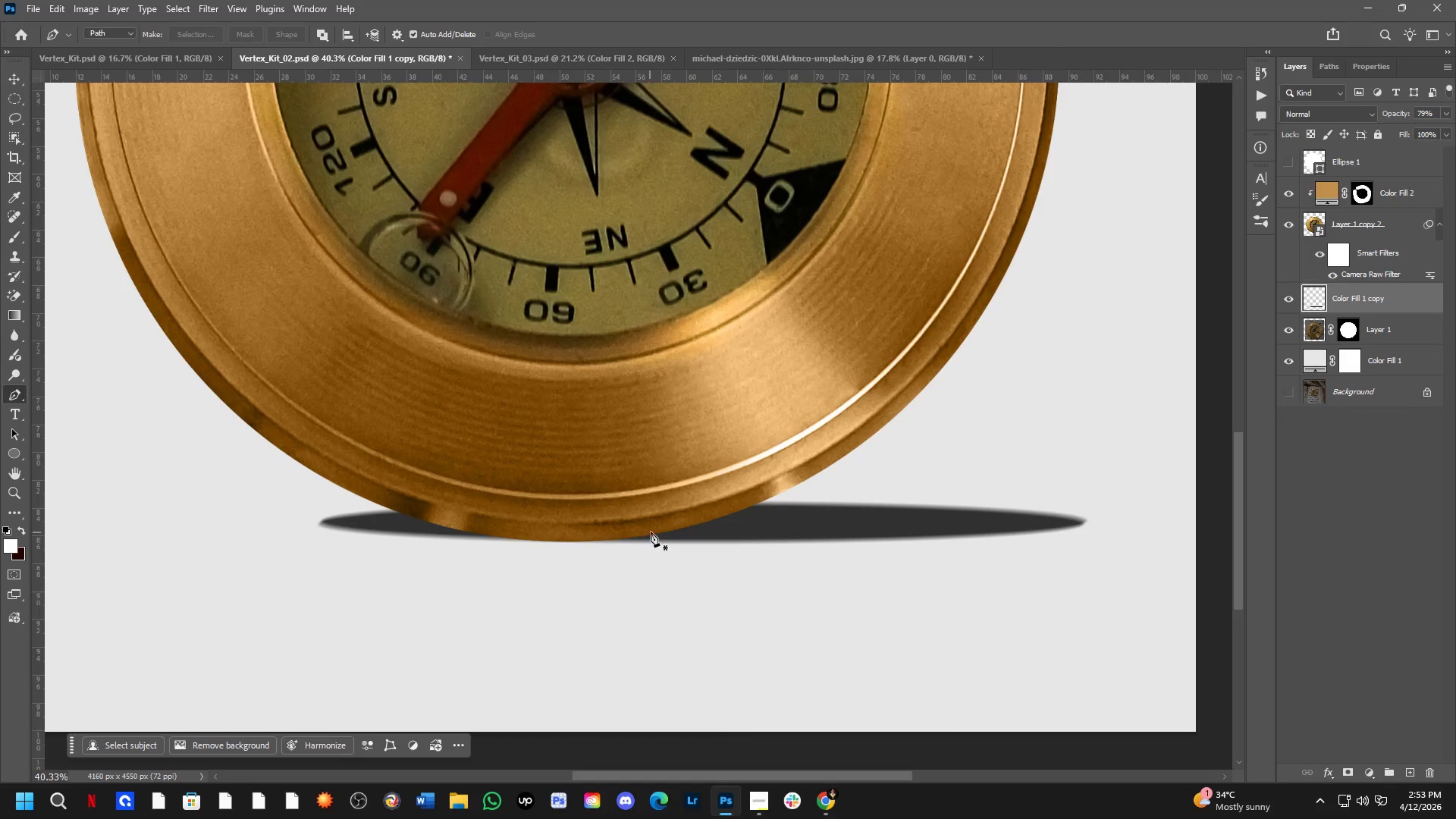 
key(Alt+Control+F)
 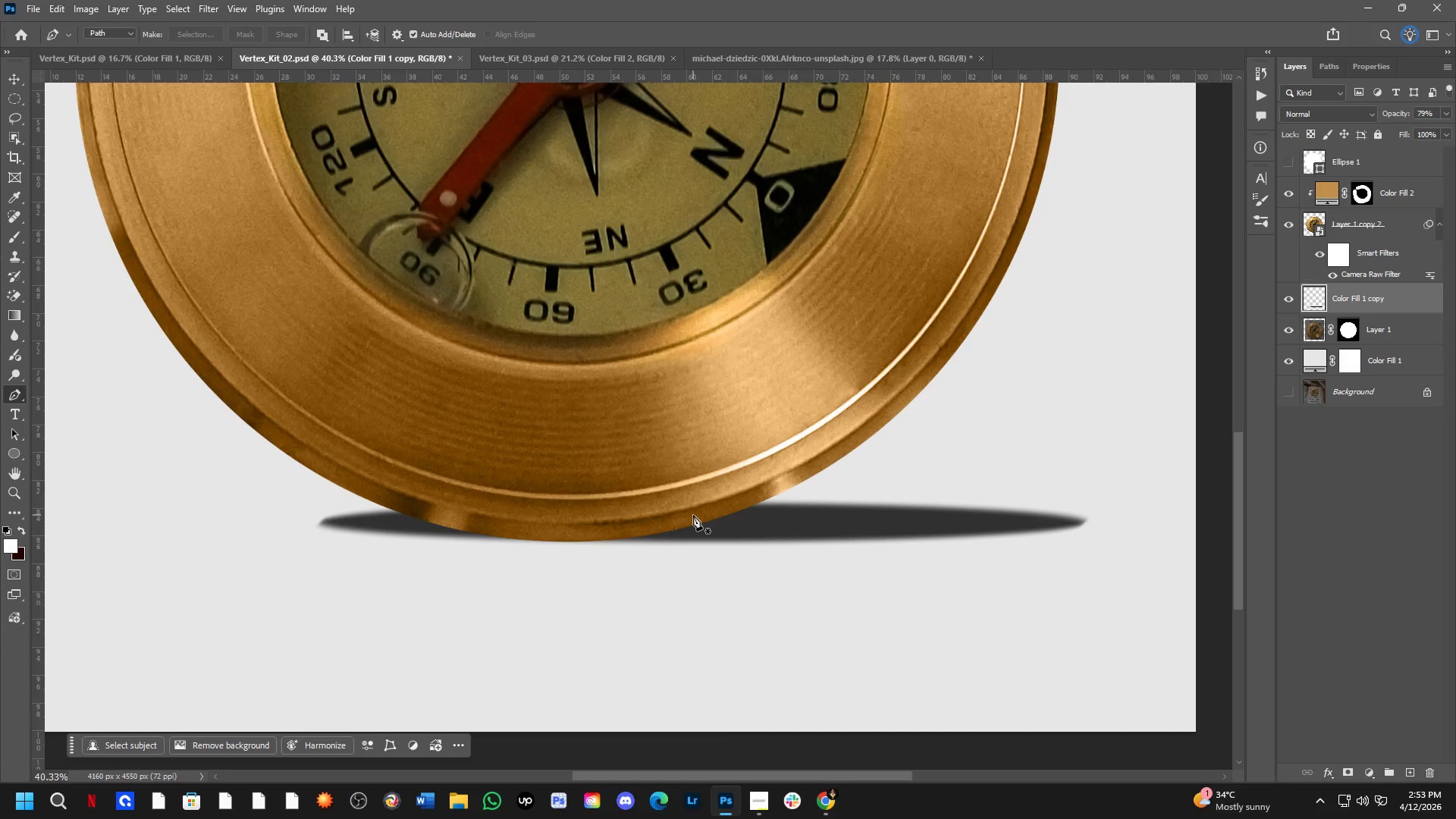 
key(Control+ControlLeft)
 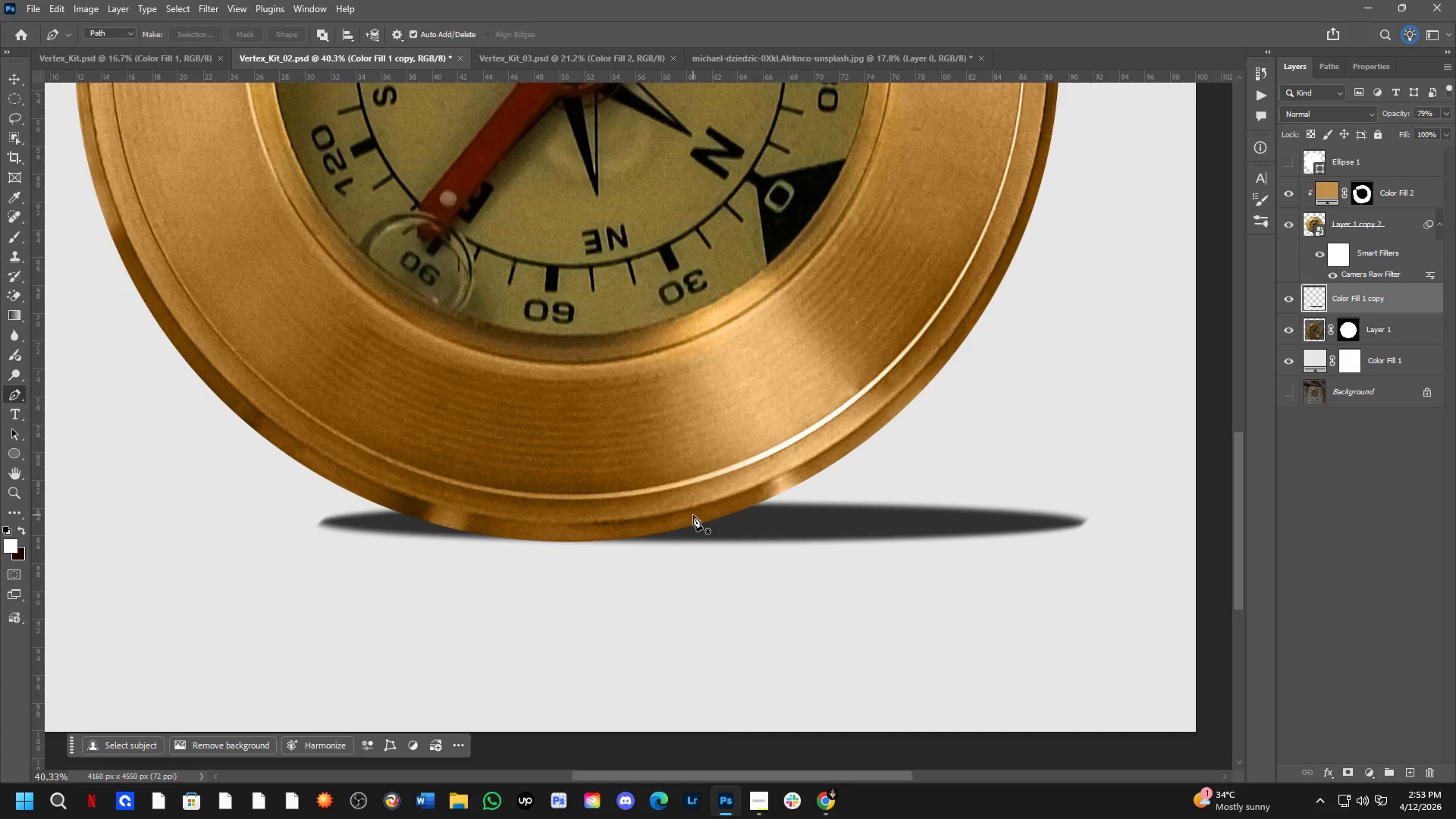 
key(Alt+Control+AltLeft)
 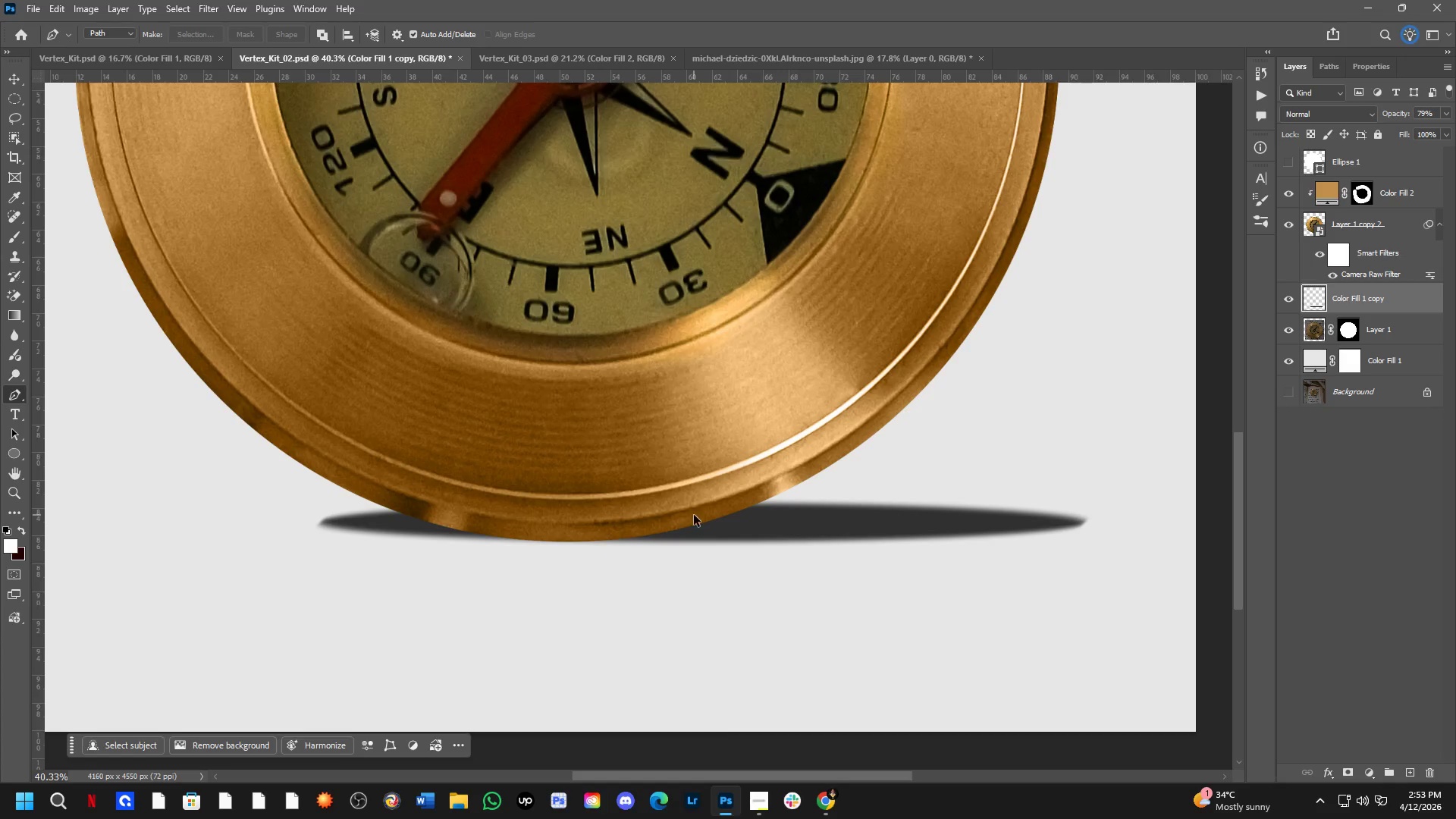 
key(Alt+Control+F)
 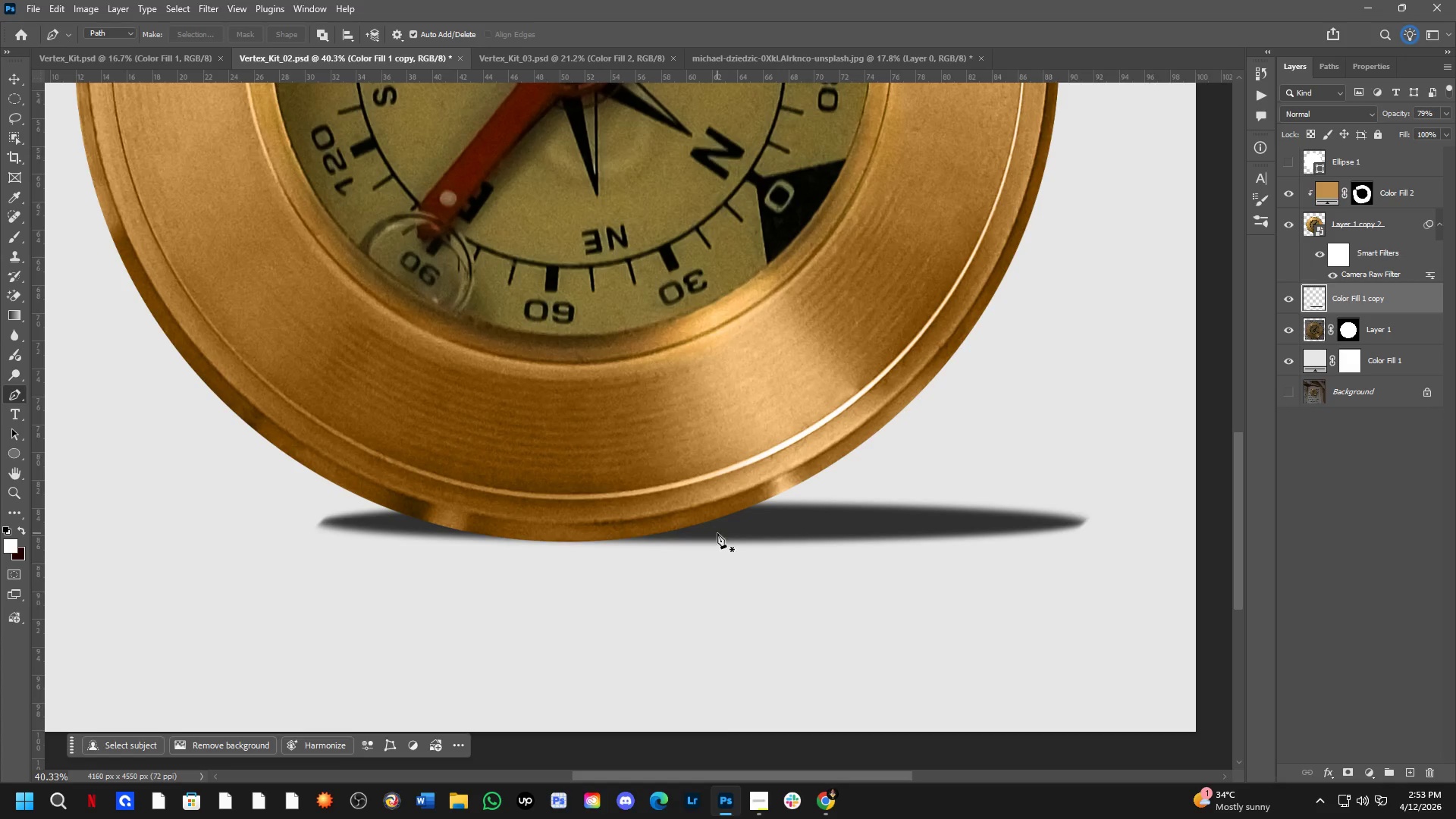 
scroll: coordinate [730, 518], scroll_direction: down, amount: 9.0
 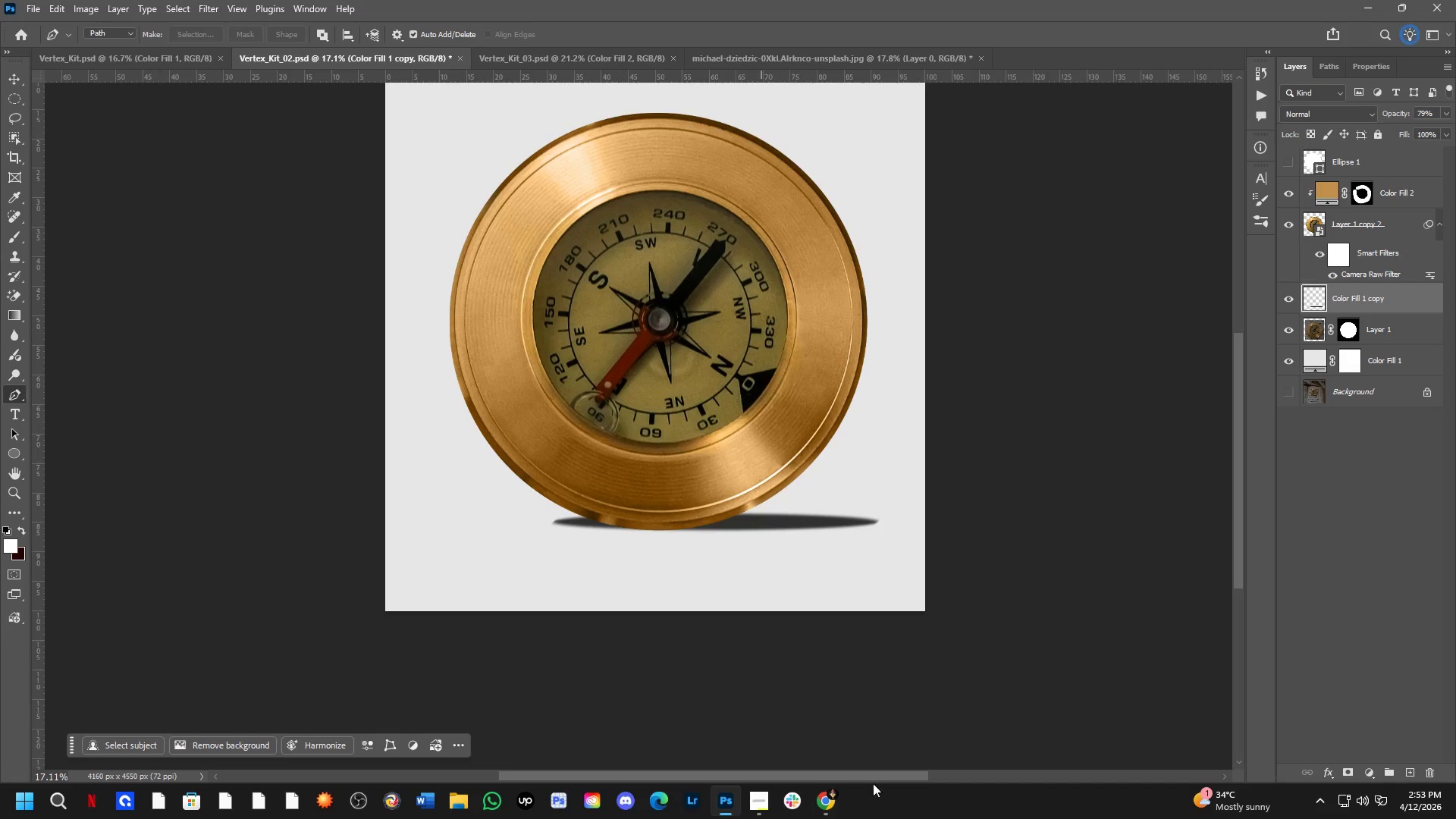 
scroll: coordinate [836, 733], scroll_direction: up, amount: 9.0
 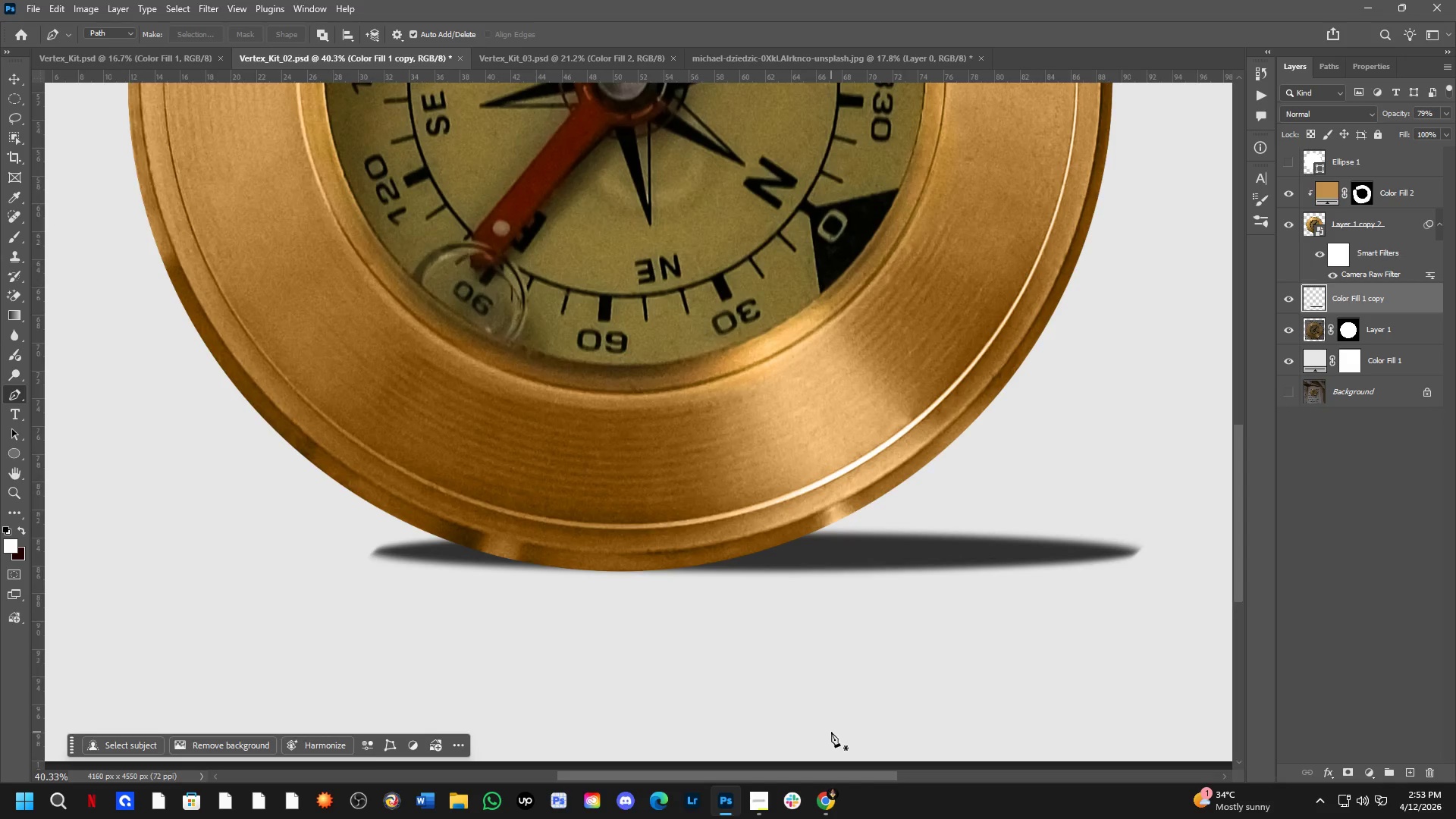 
key(Control+ArrowDown)
 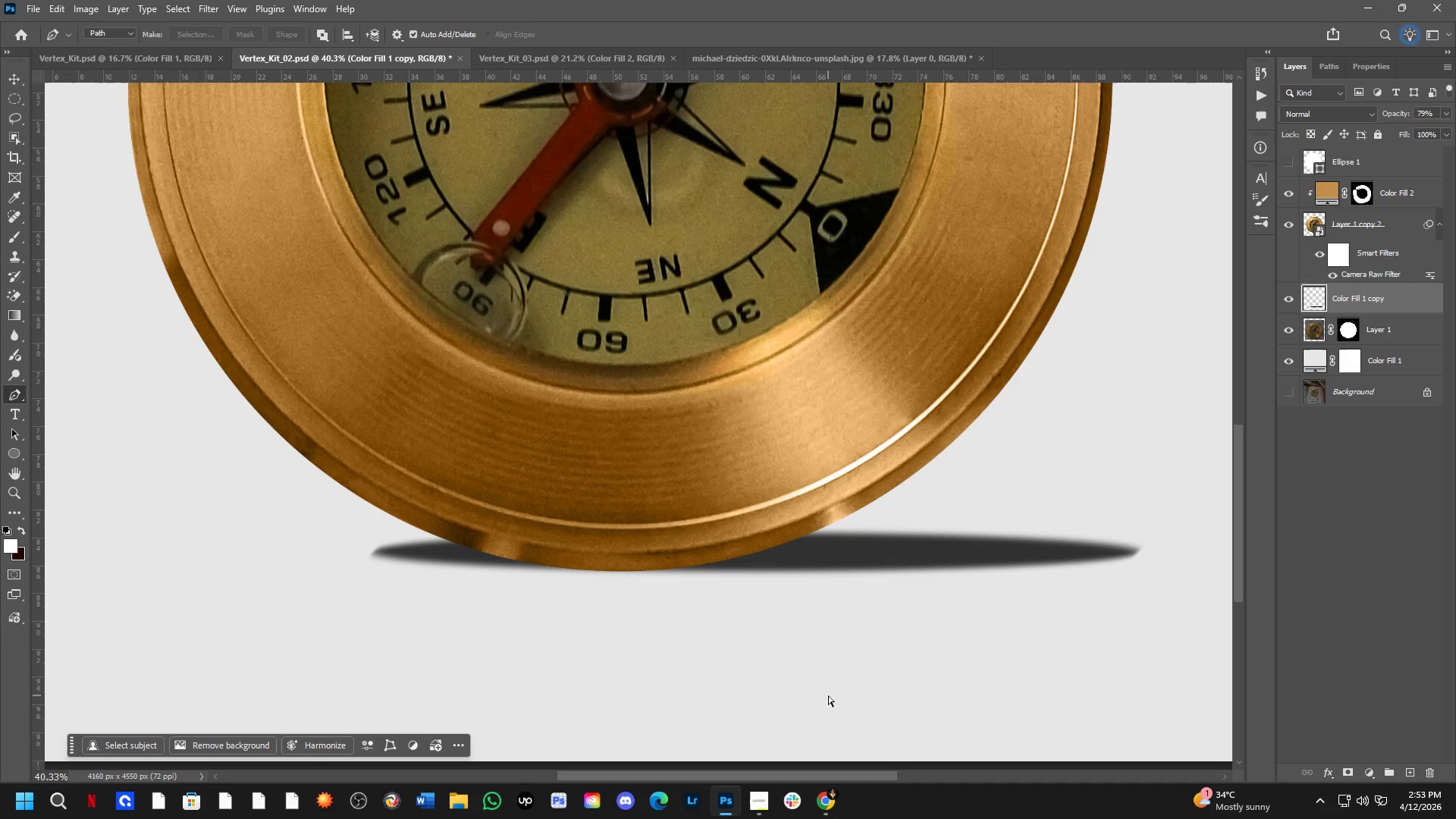 
key(Control+ArrowDown)
 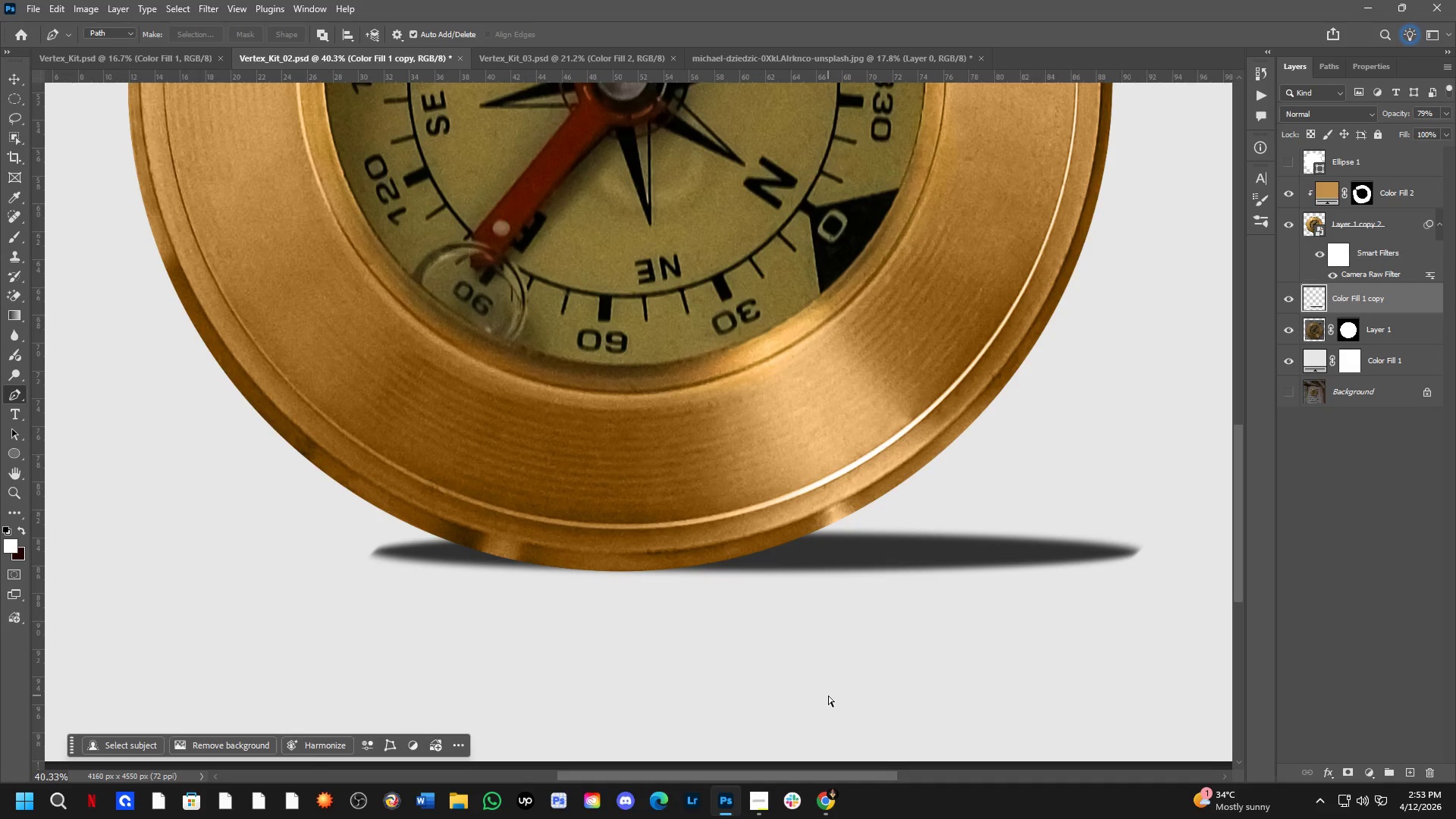 
key(Control+ArrowDown)
 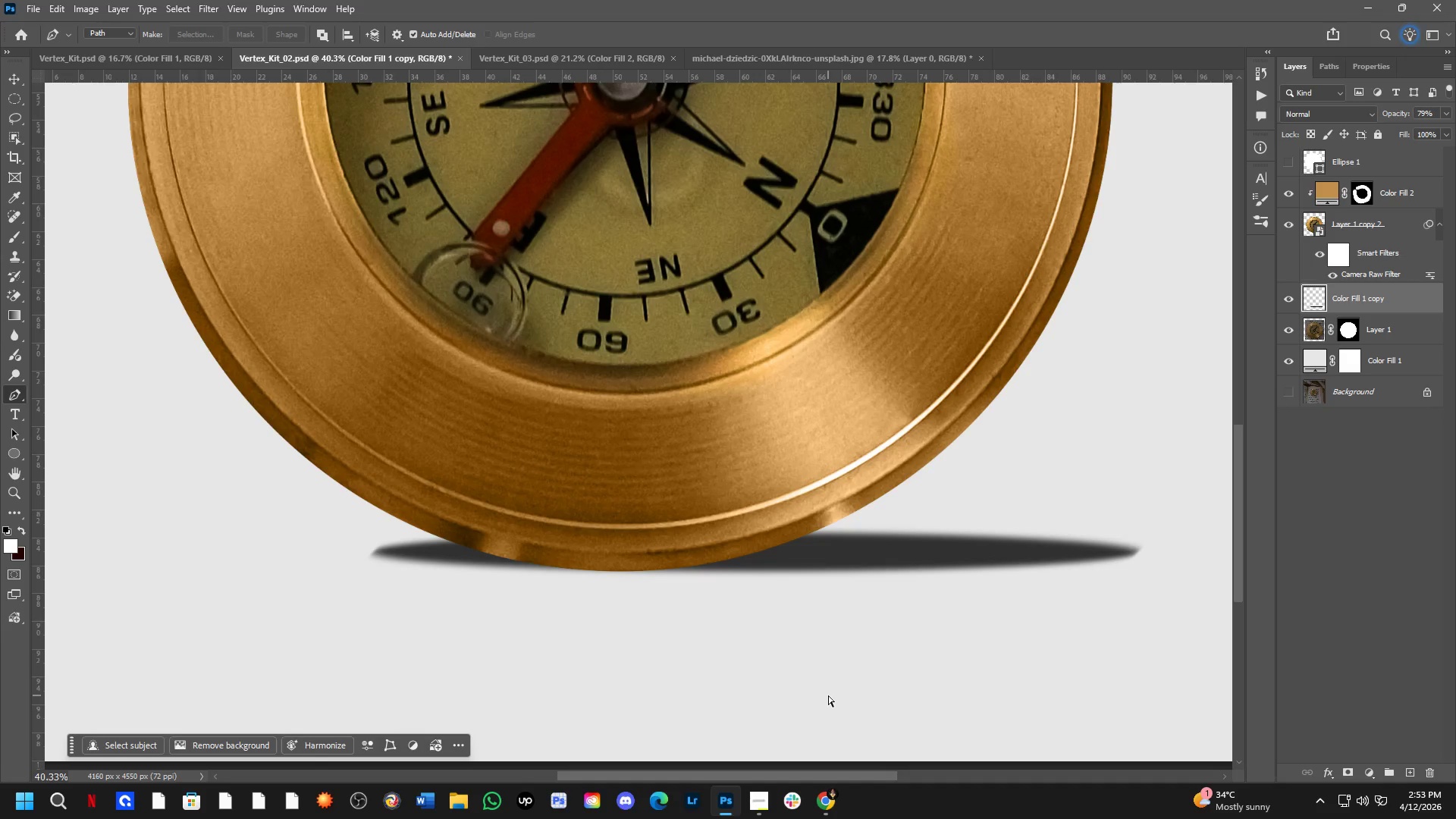 
key(Control+ArrowDown)
 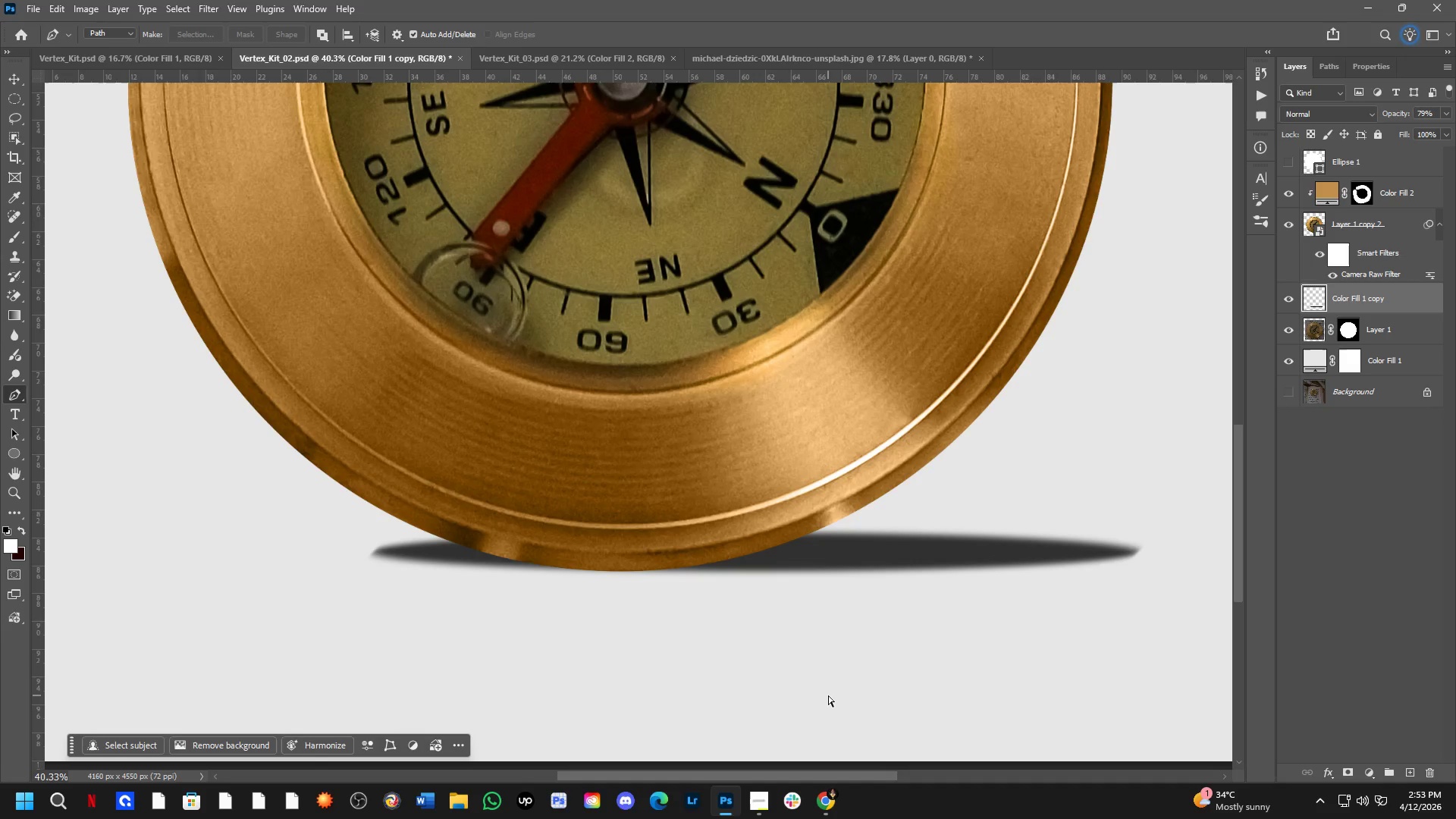 
key(Control+ArrowDown)
 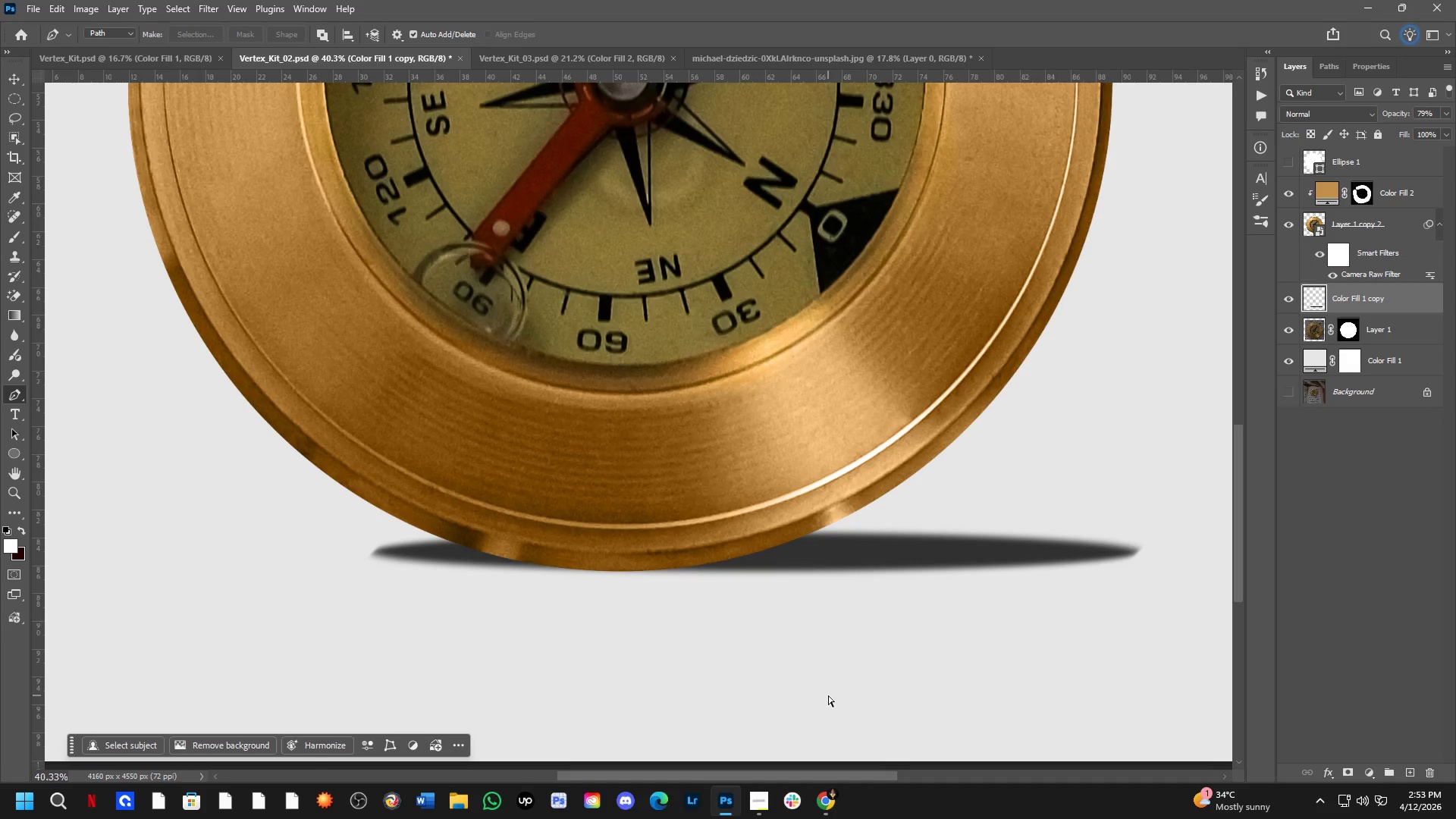 
key(Control+ArrowDown)
 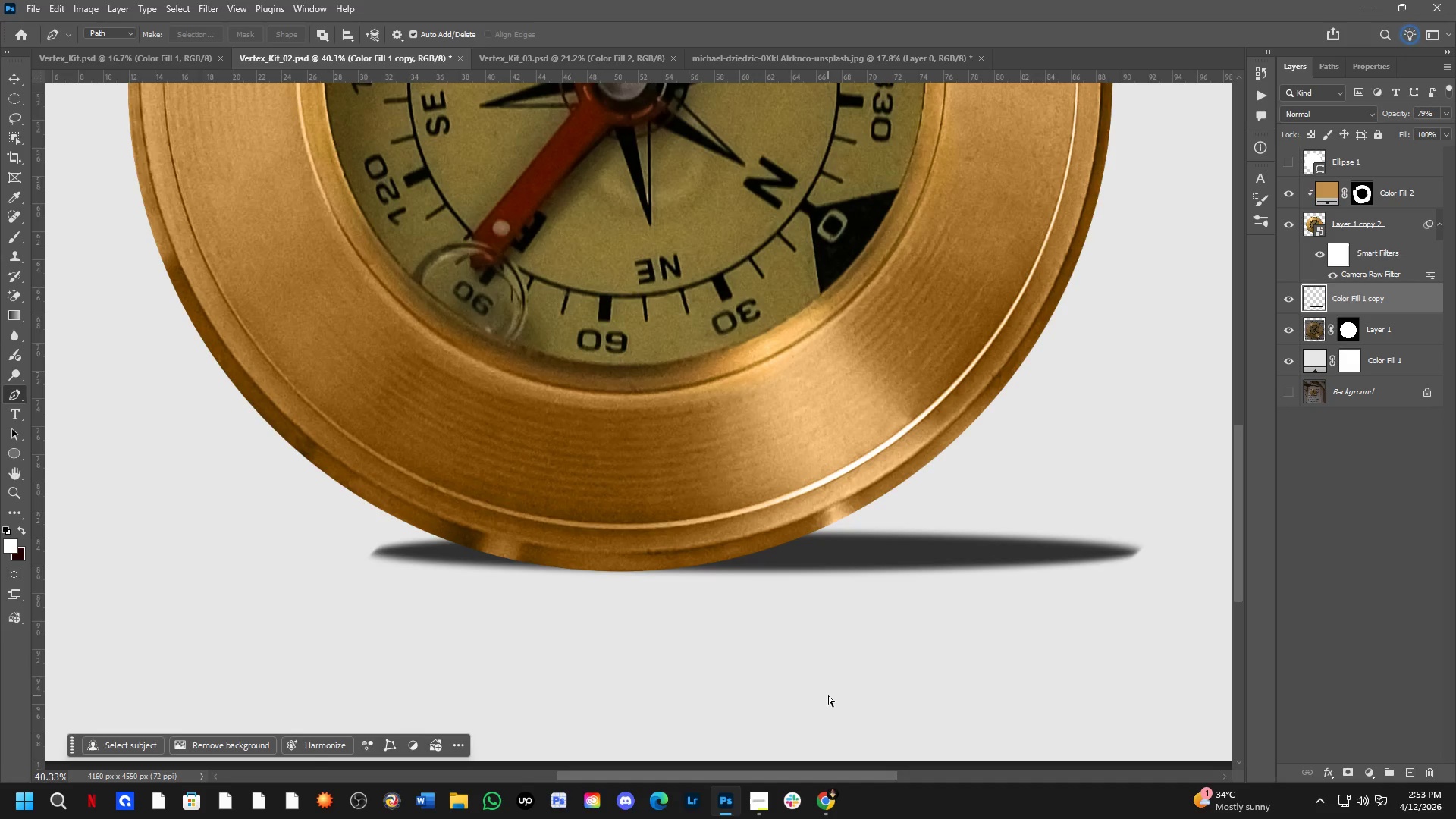 
hold_key(key=ArrowDown, duration=1.34)
 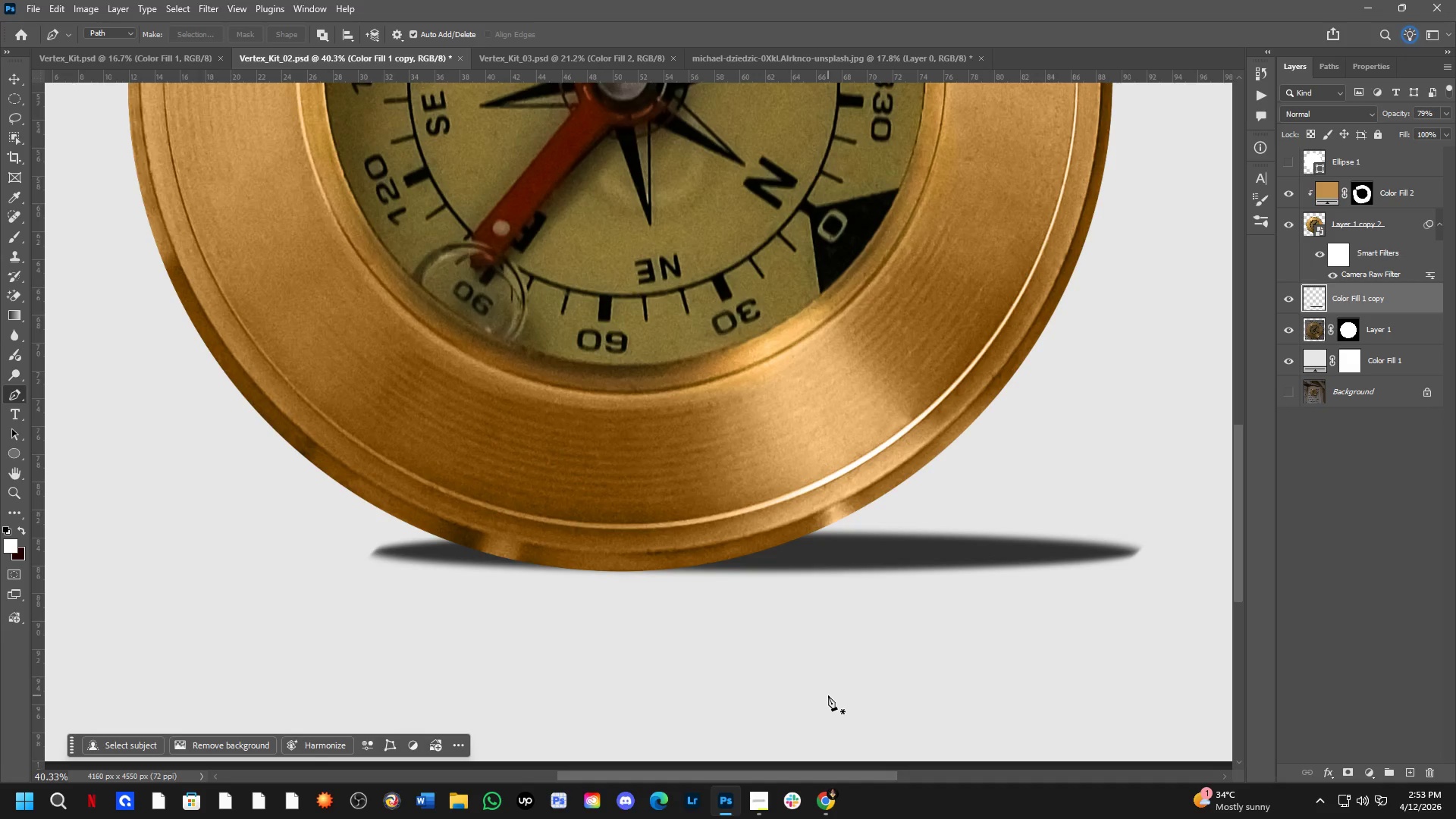 
hold_key(key=ArrowDown, duration=1.59)
 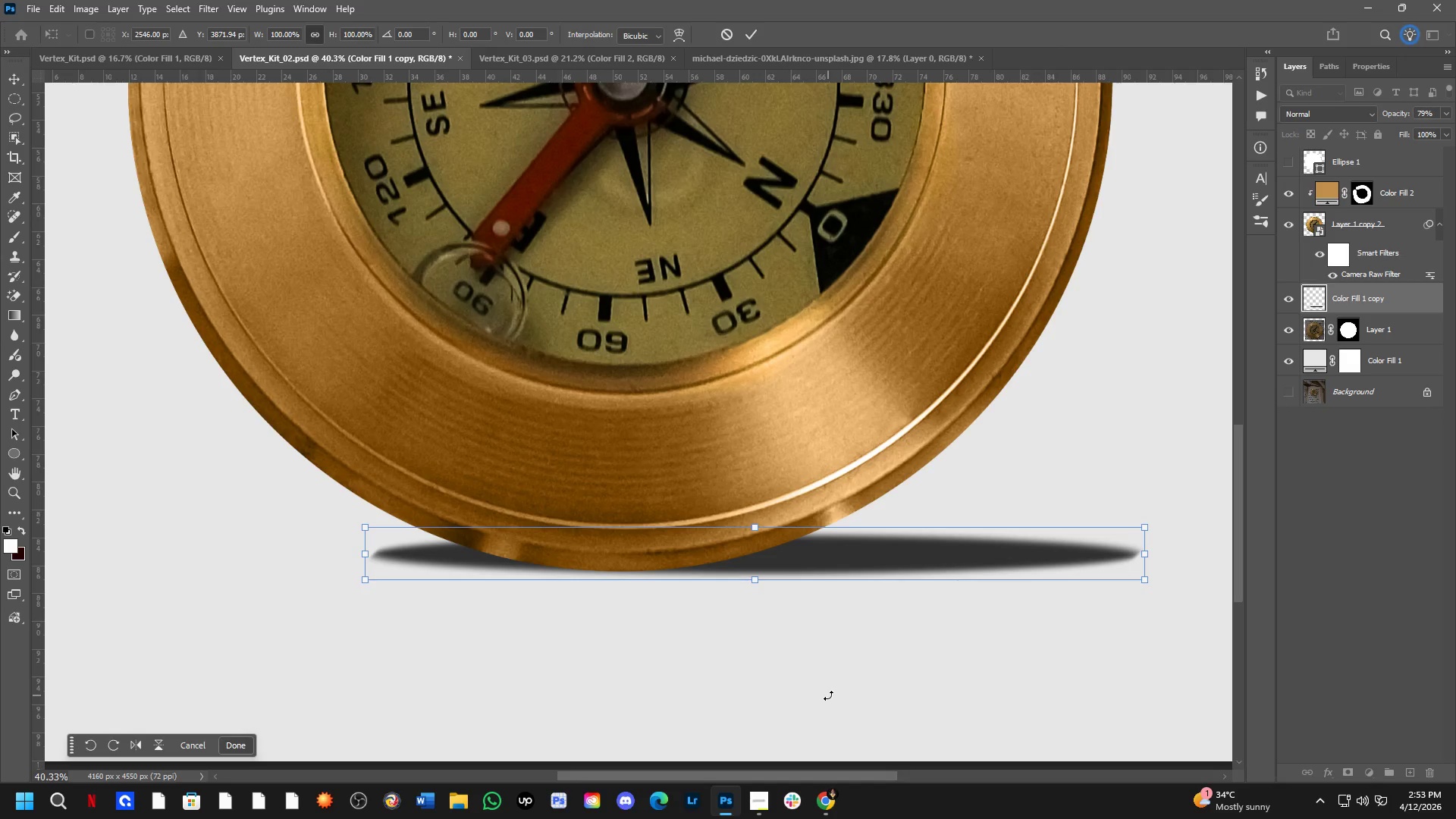 
key(Control+T)
 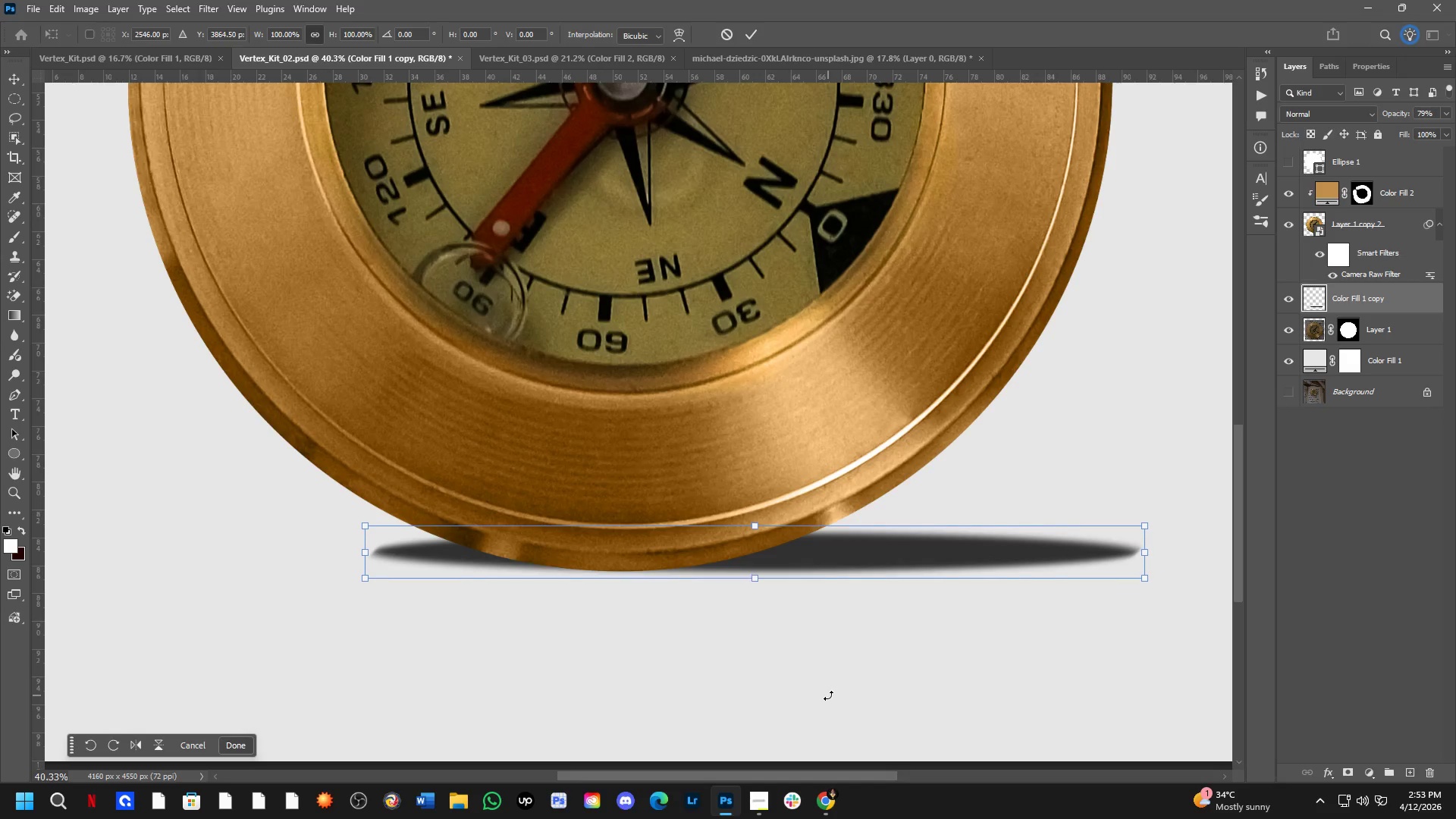 
key(ArrowDown)
 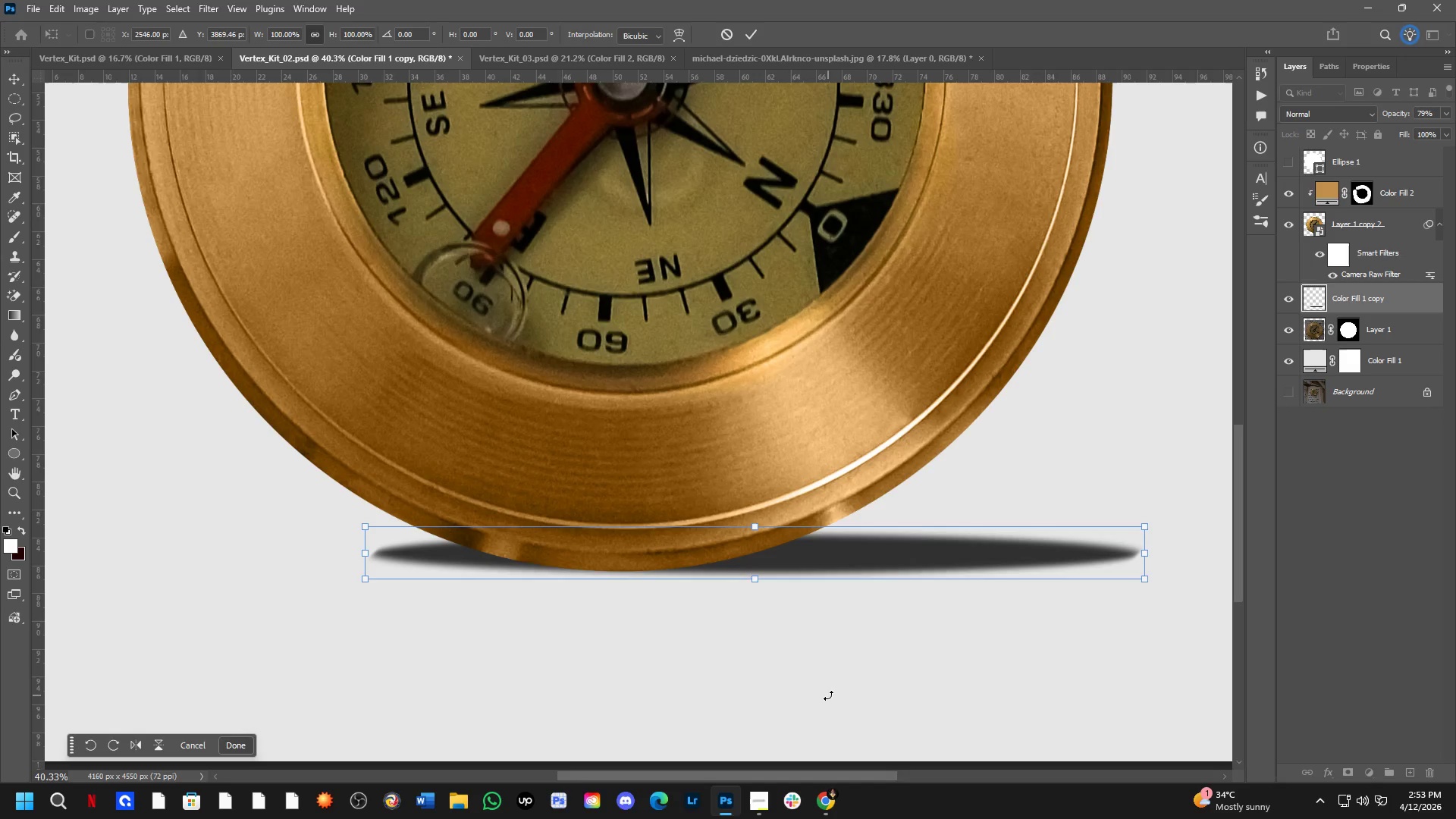 
hold_key(key=ArrowDown, duration=0.95)
 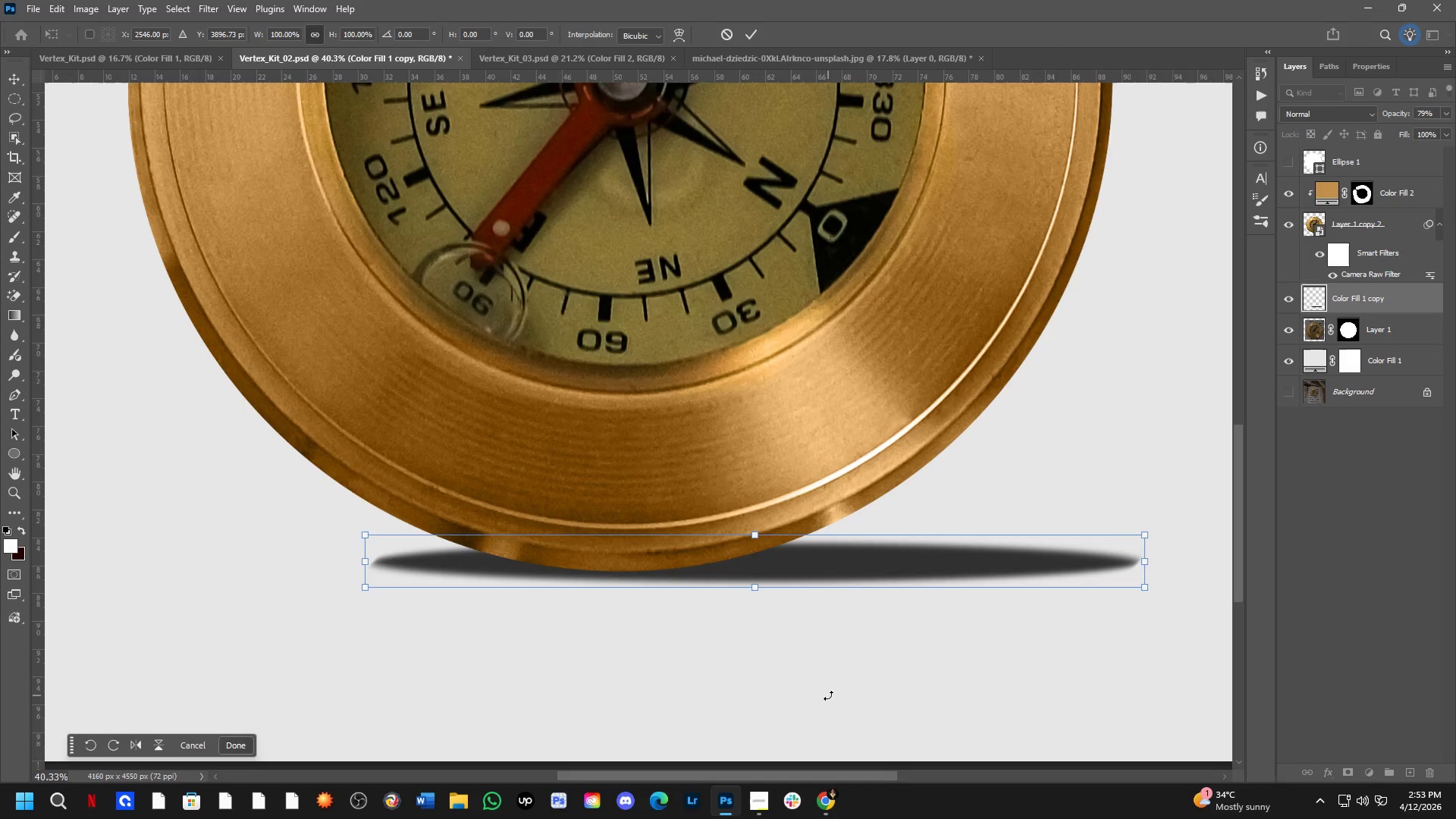 
key(ArrowDown)
 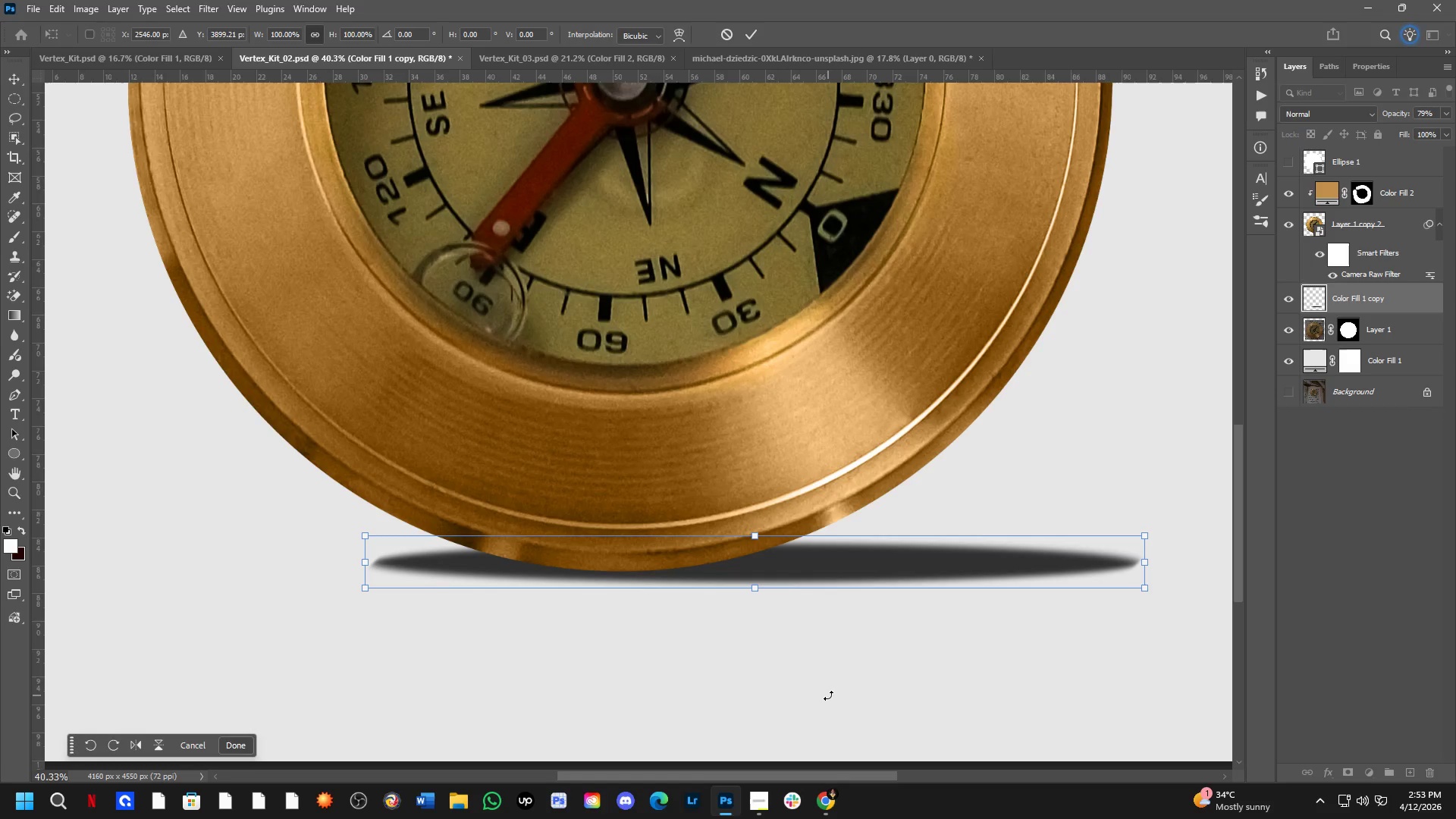 
key(NumpadEnter)
 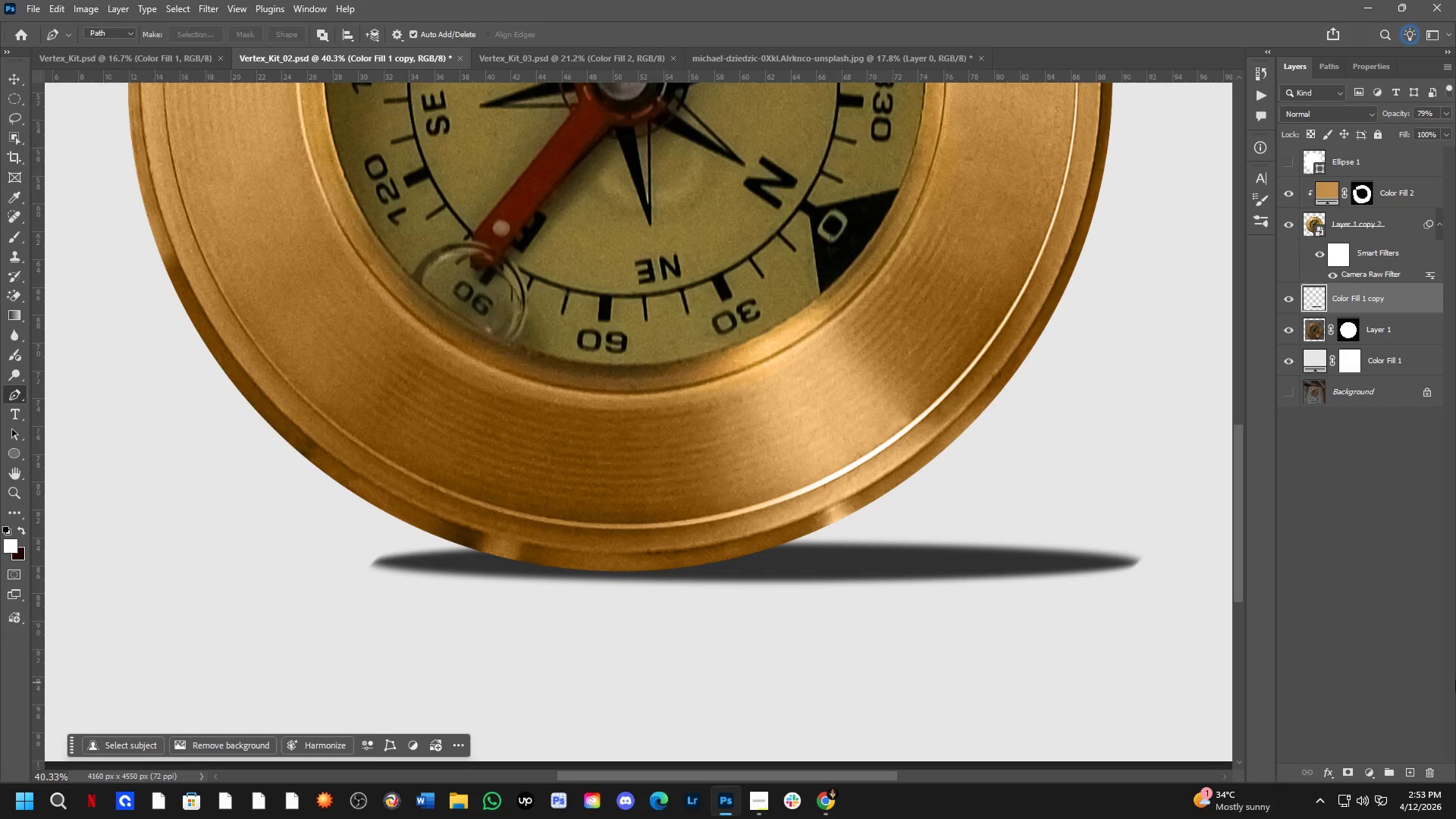 
key(Shift+ShiftLeft)
 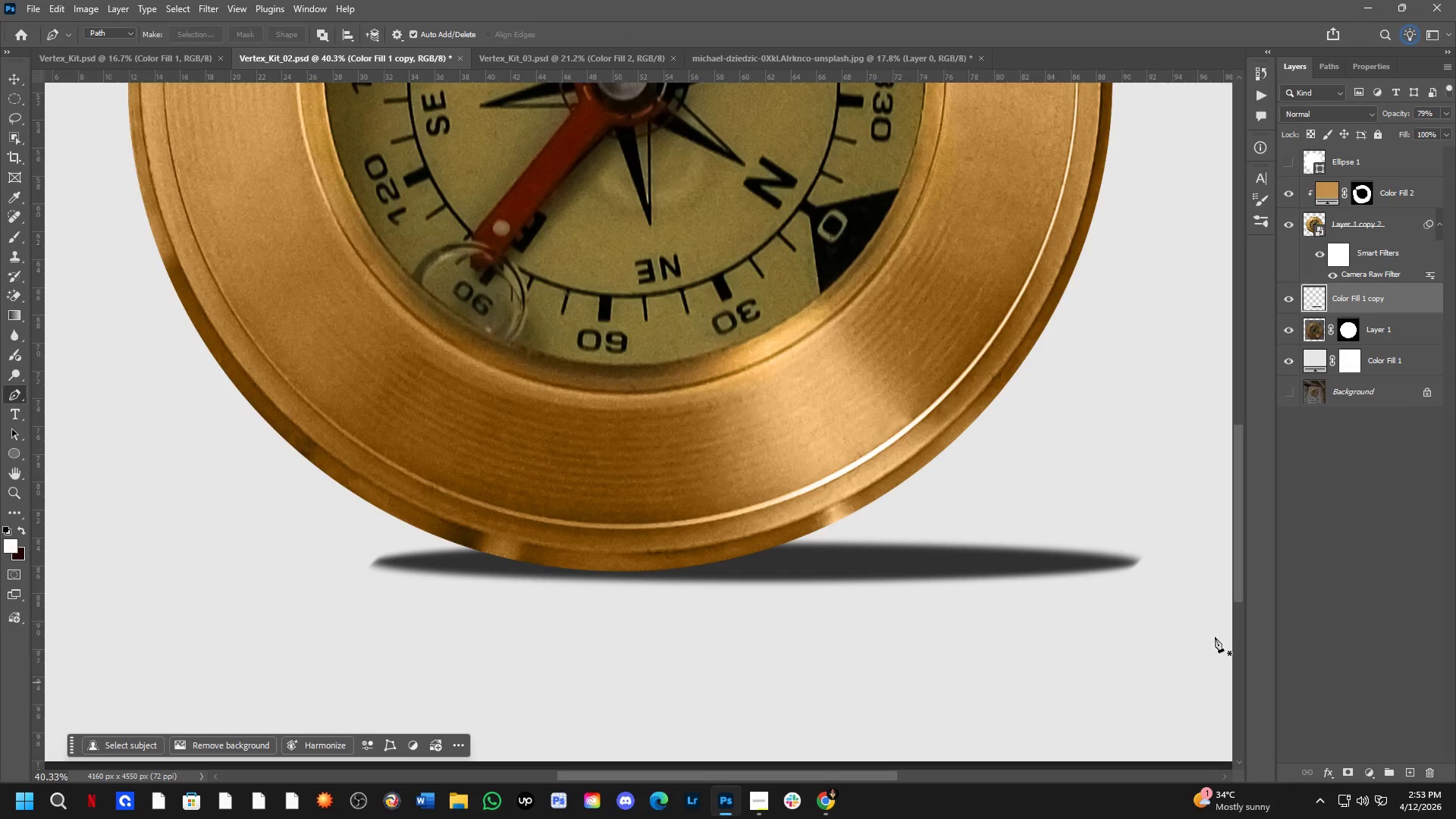 
scroll: coordinate [1034, 570], scroll_direction: down, amount: 4.0
 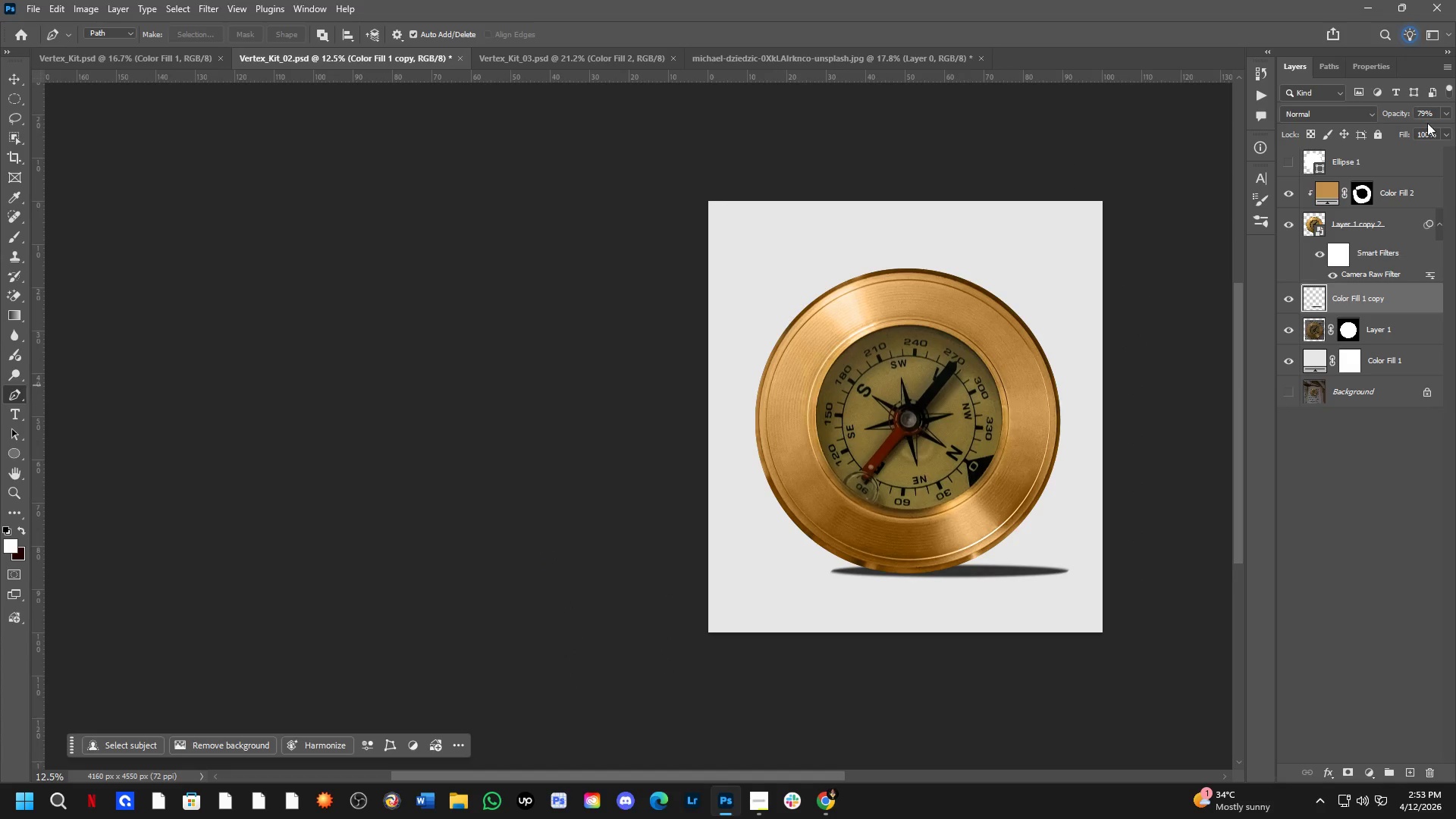 
left_click_drag(start_coordinate=[1398, 113], to_coordinate=[1370, 114])
 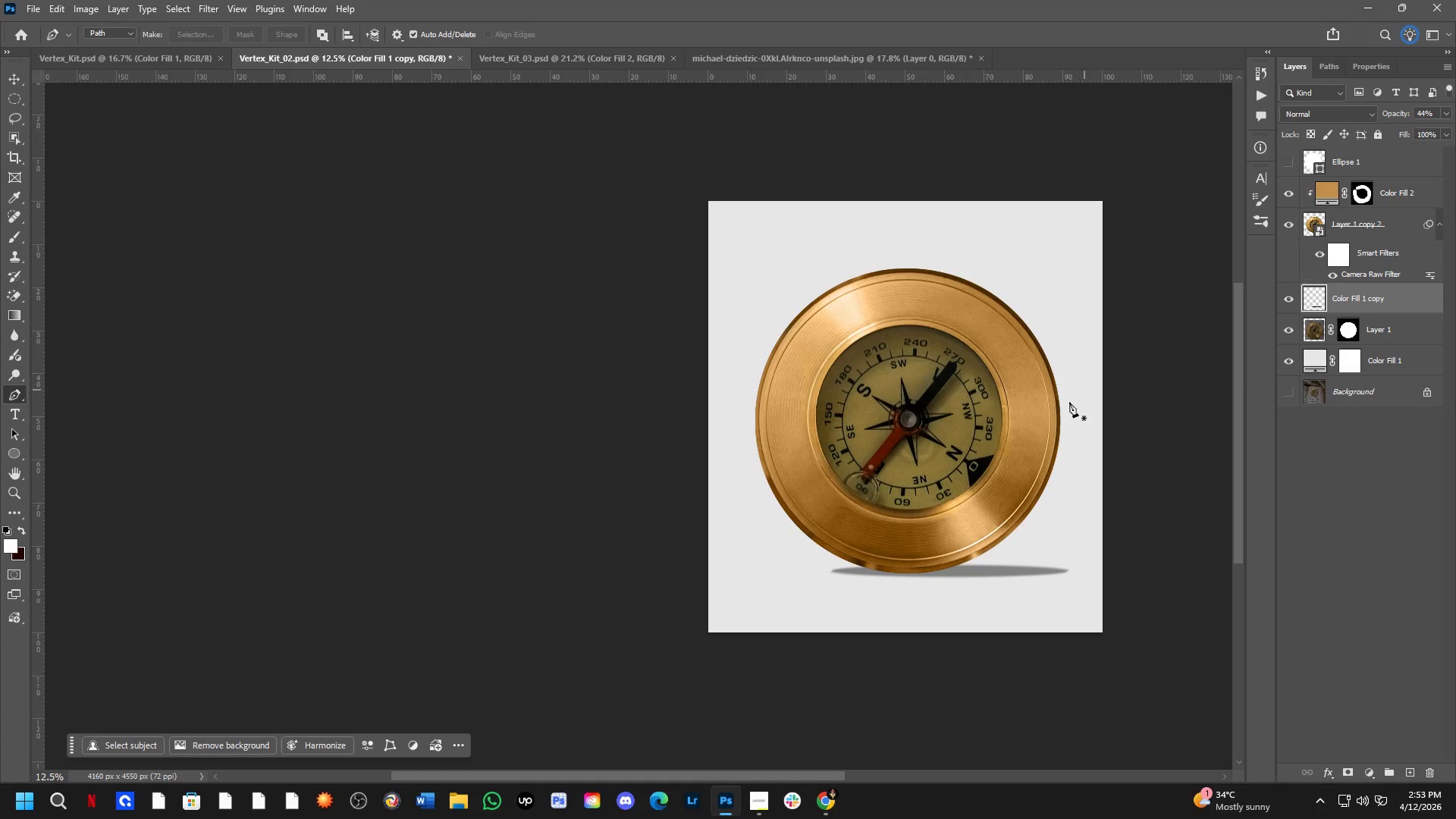 
hold_key(key=Space, duration=0.67)
 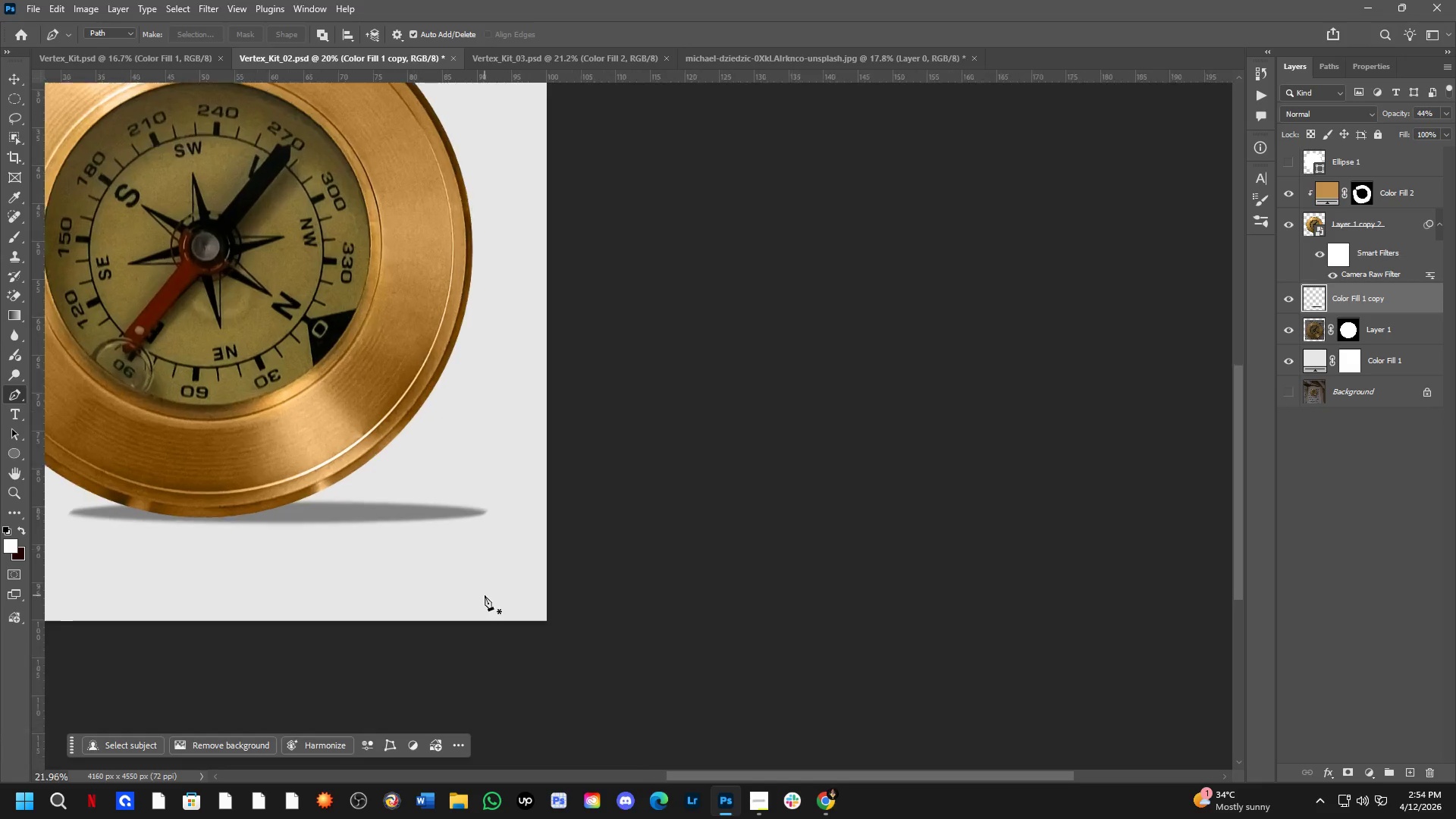 
left_click_drag(start_coordinate=[1007, 429], to_coordinate=[424, 406])
 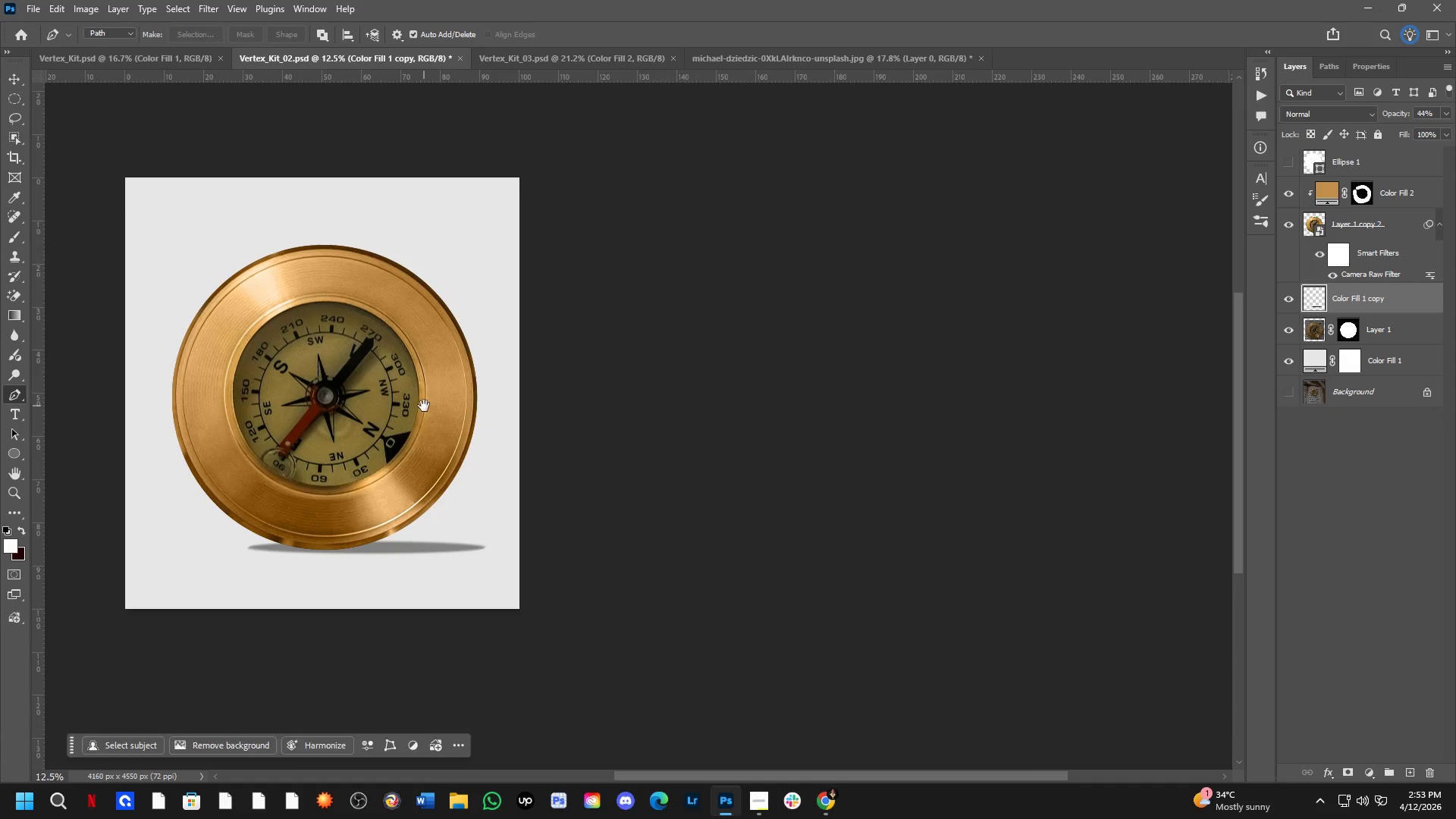 
hold_key(key=Space, duration=12.55)
 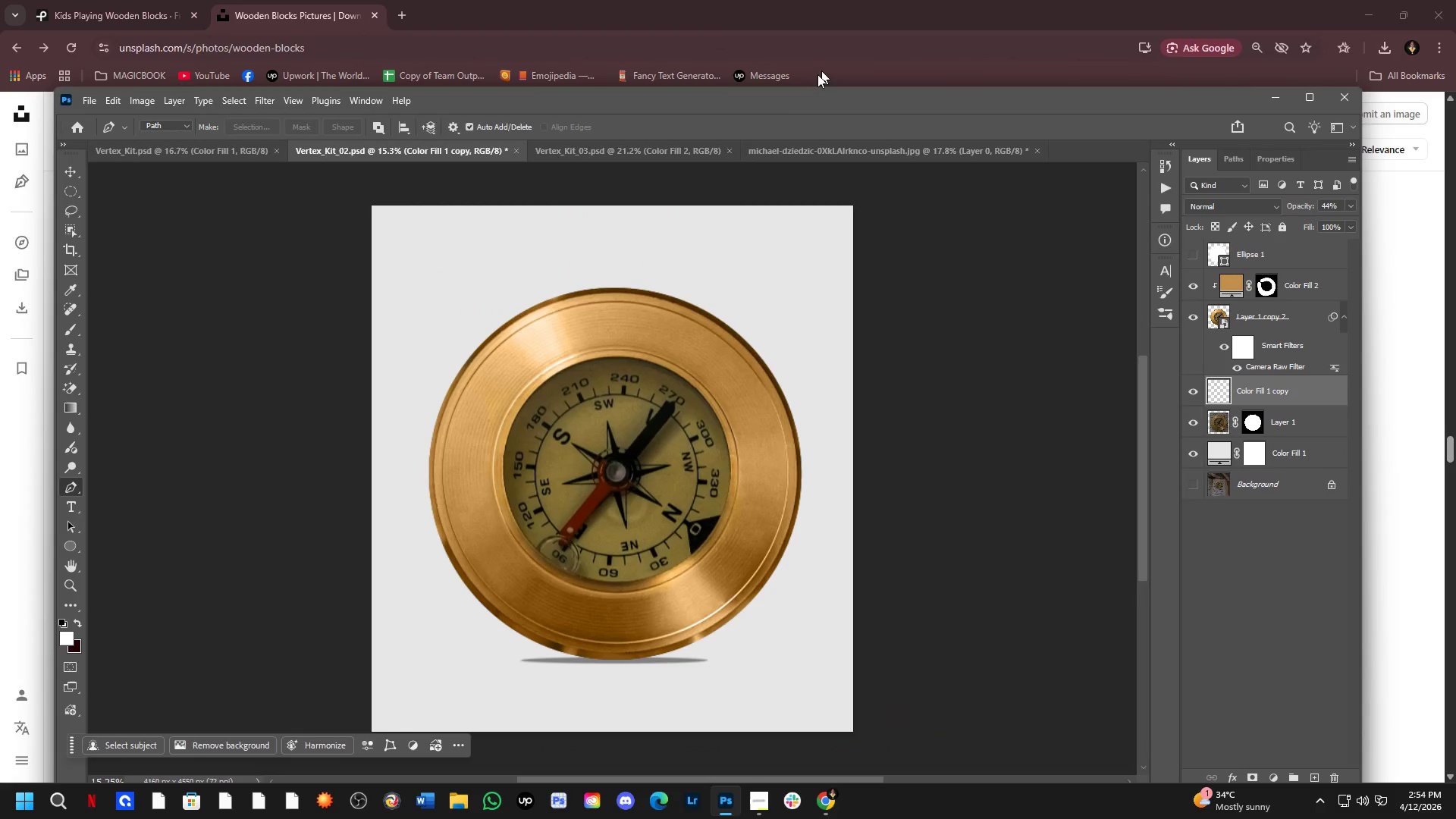 
key(Control+R)
 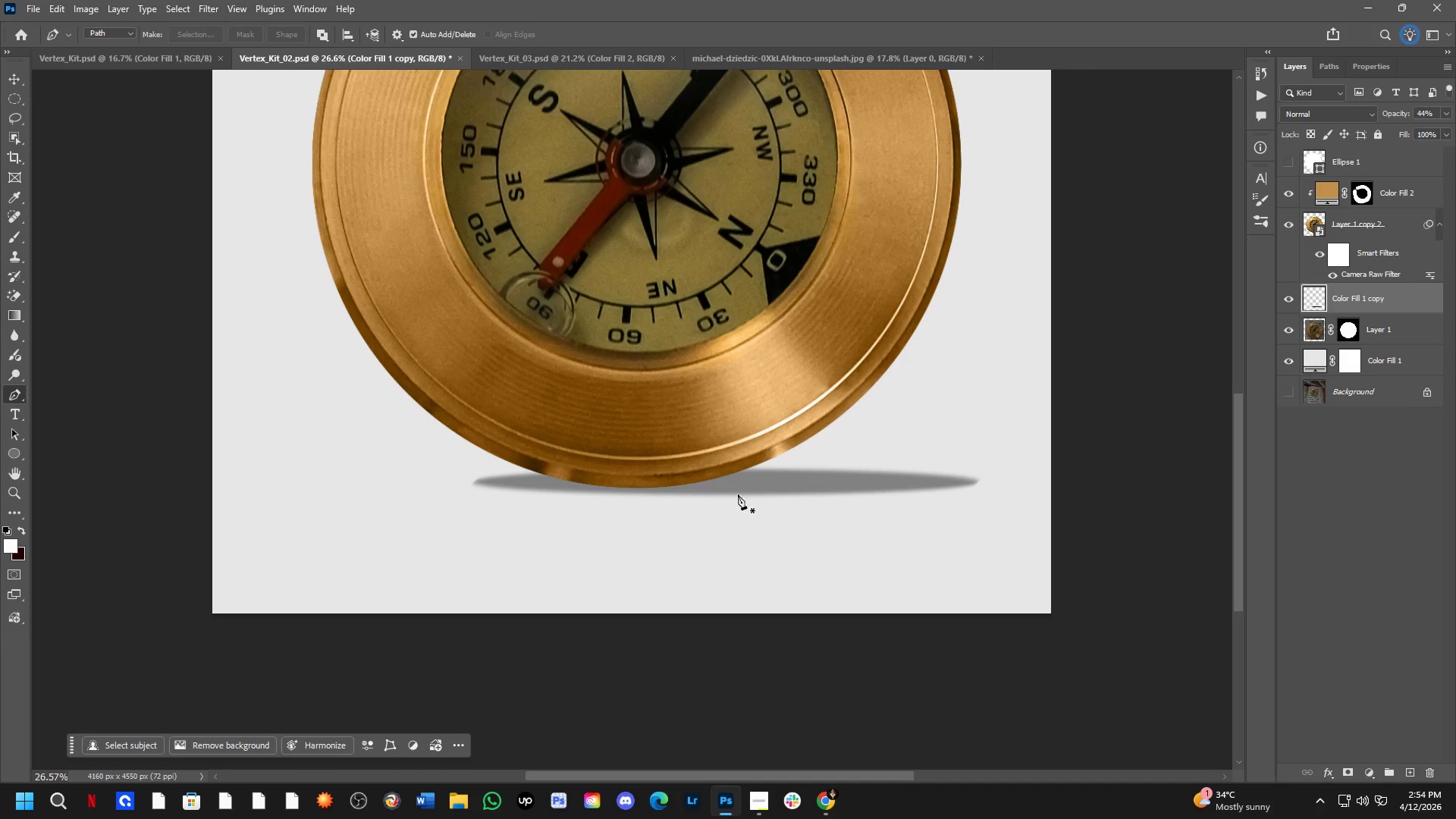 
scroll: coordinate [485, 595], scroll_direction: up, amount: 8.0
 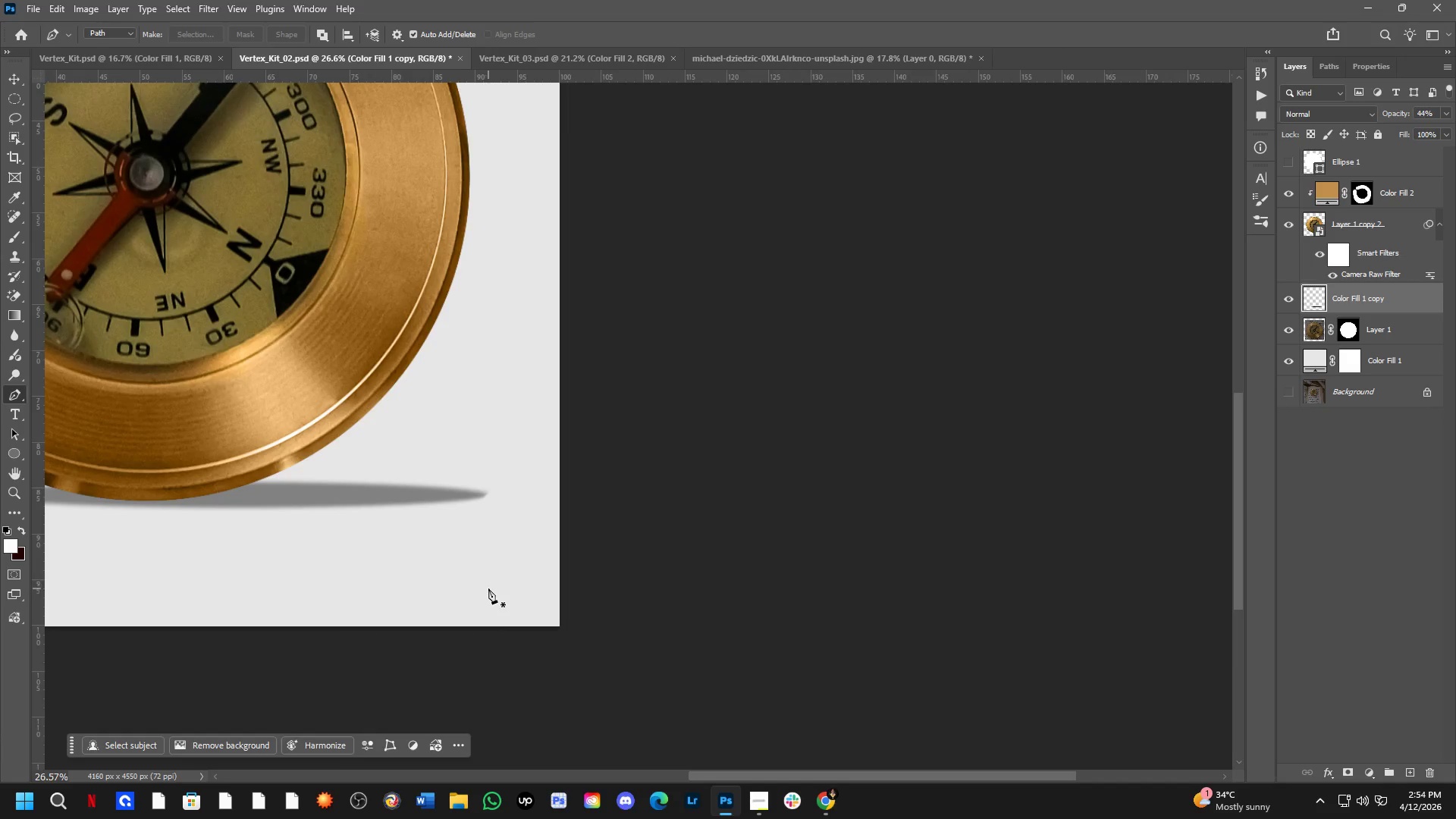 
key(Control+T)
 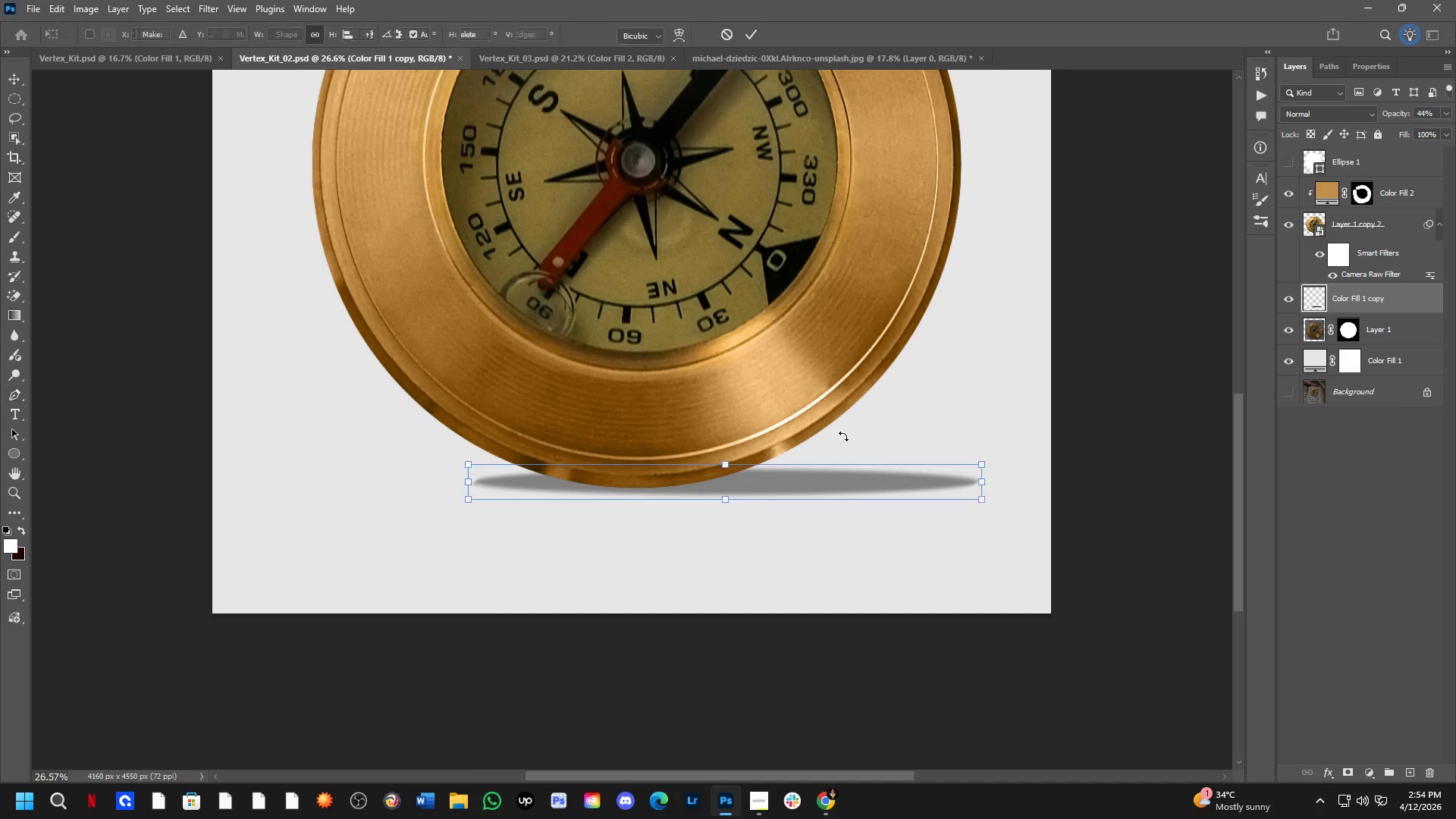 
hold_key(key=ShiftLeft, duration=1.52)
 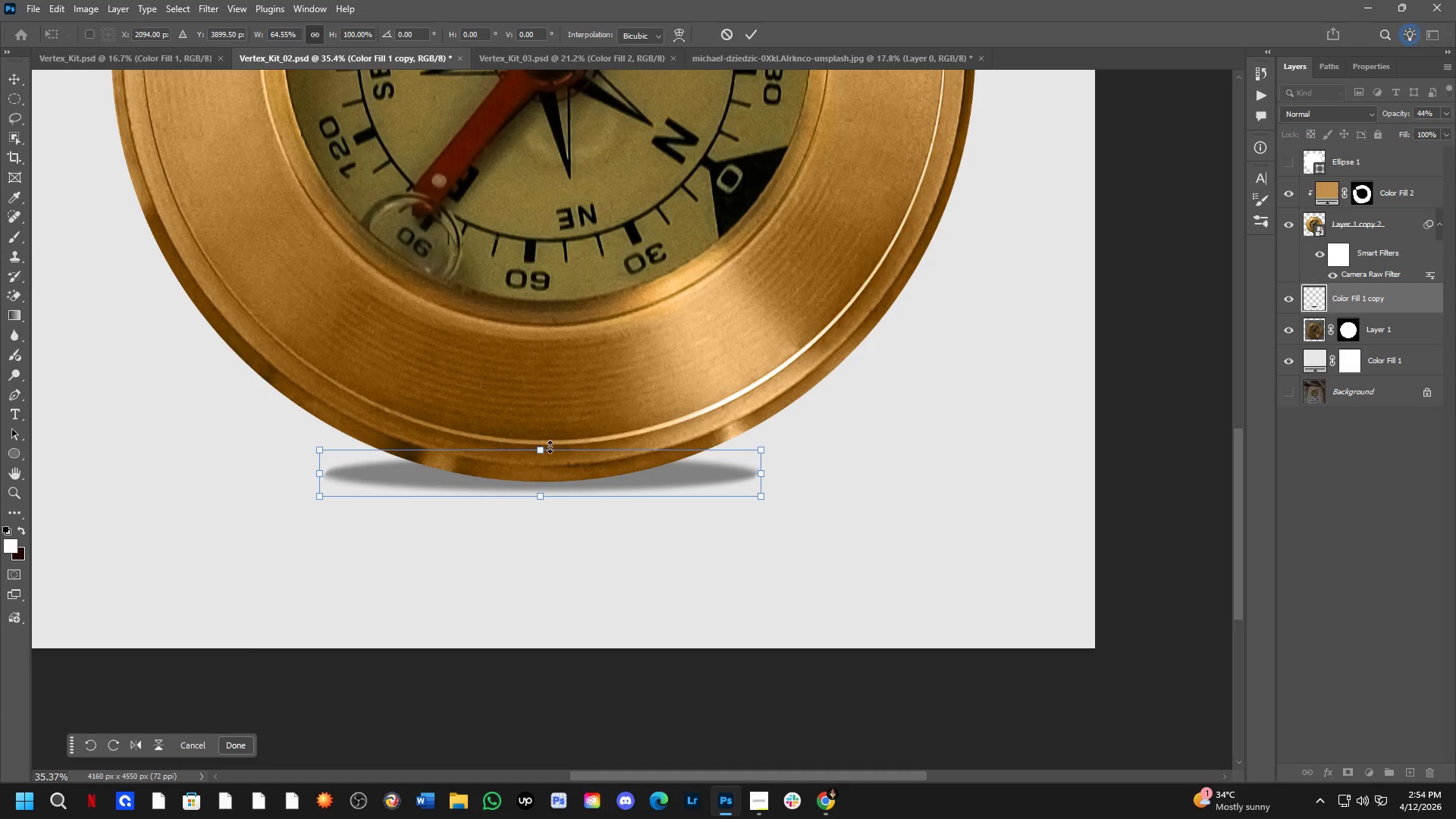 
scroll: coordinate [934, 510], scroll_direction: up, amount: 3.0
 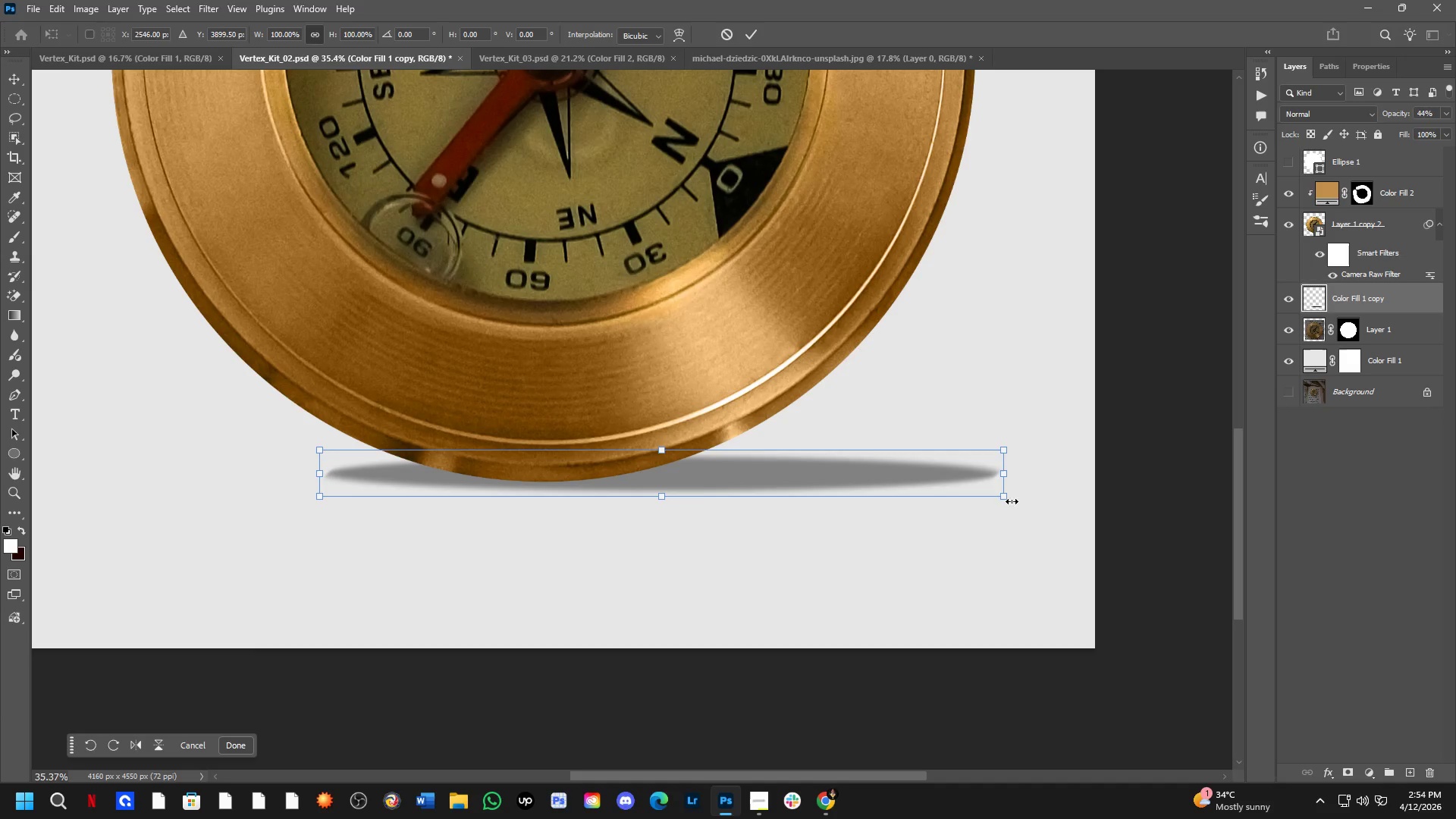 
left_click_drag(start_coordinate=[1007, 473], to_coordinate=[764, 472])
 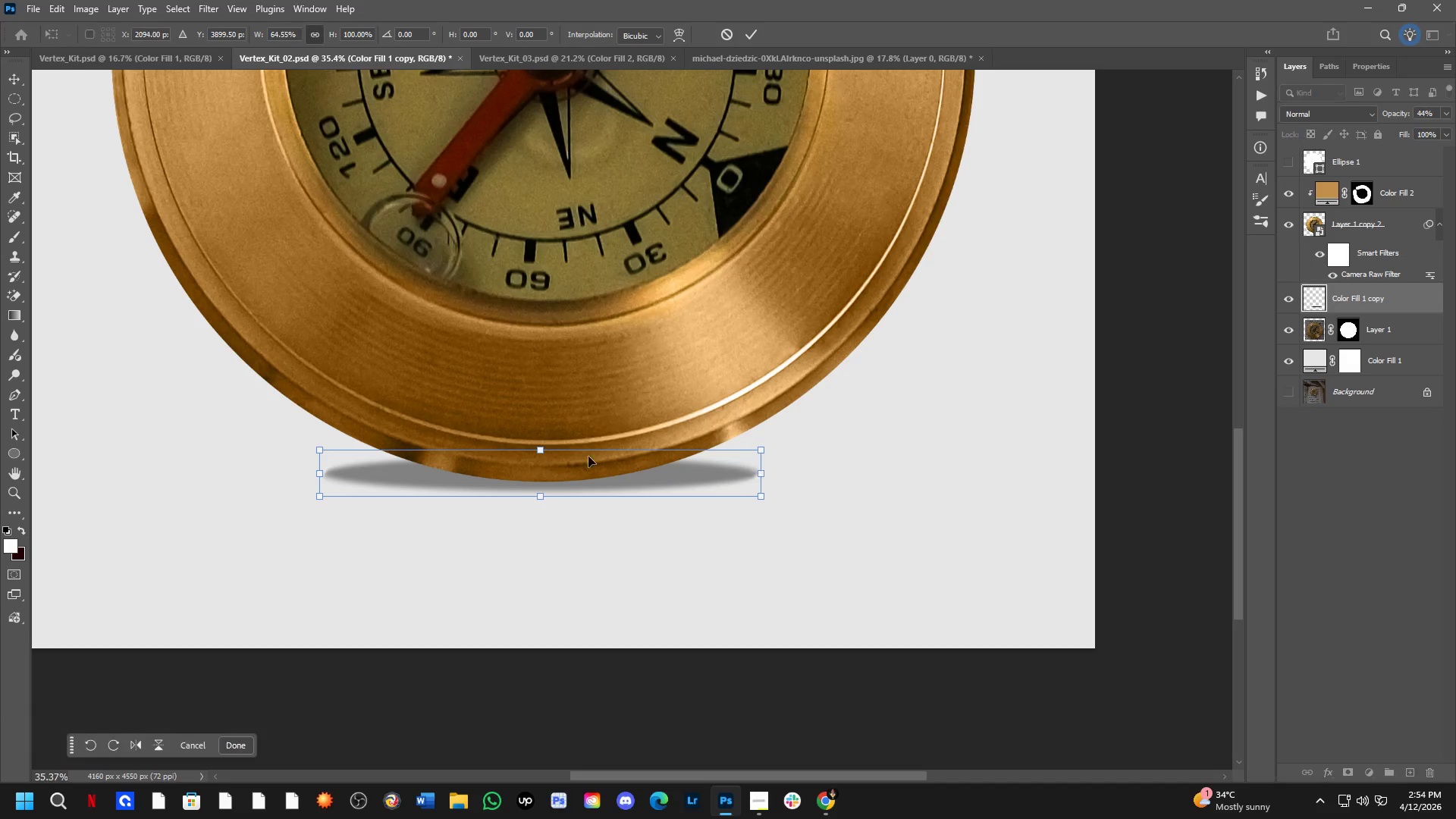 
hold_key(key=ShiftLeft, duration=2.16)
left_click_drag(start_coordinate=[549, 447], to_coordinate=[554, 469])
 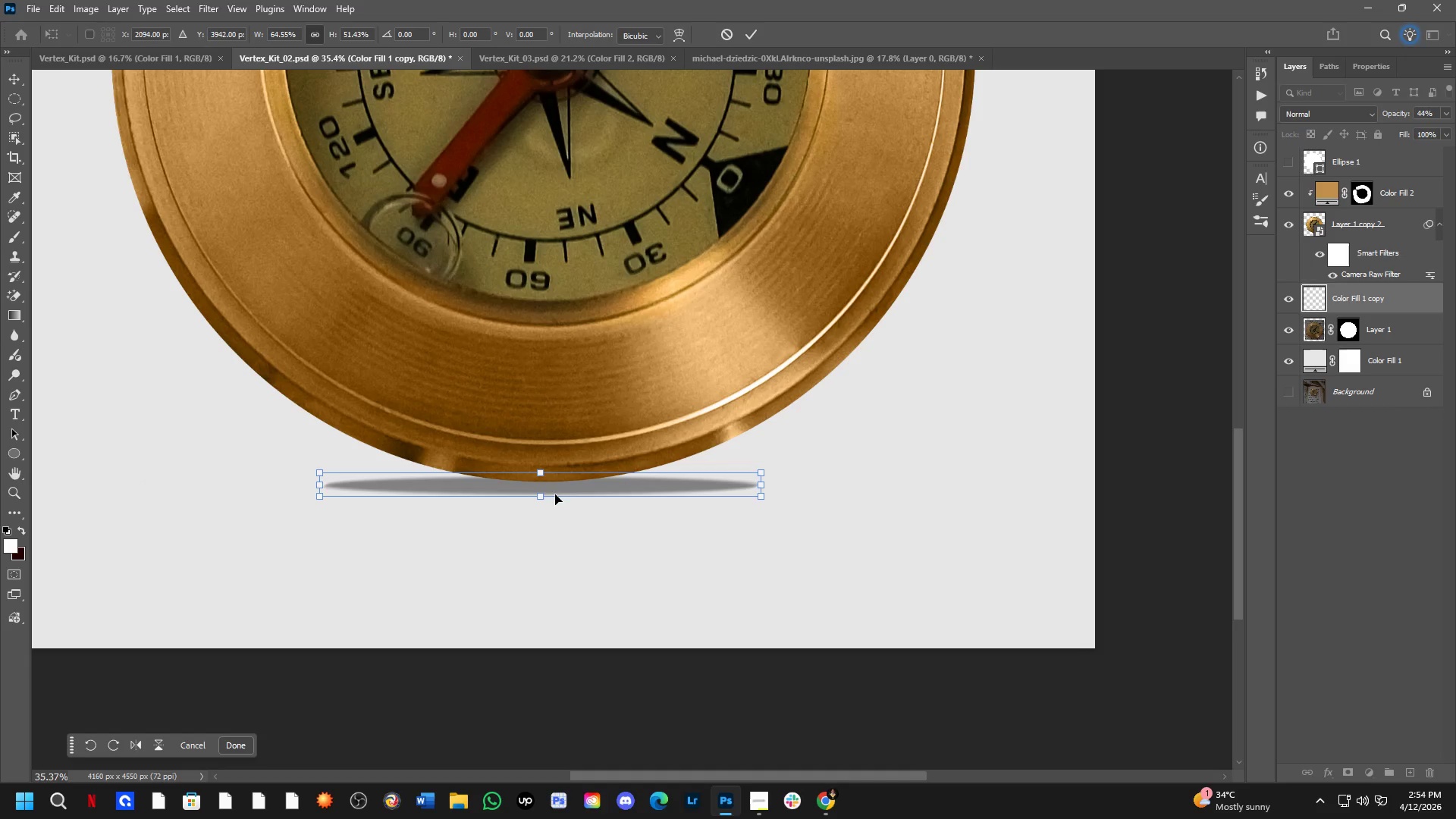 
hold_key(key=ShiftLeft, duration=1.42)
left_click_drag(start_coordinate=[542, 497], to_coordinate=[538, 494])
 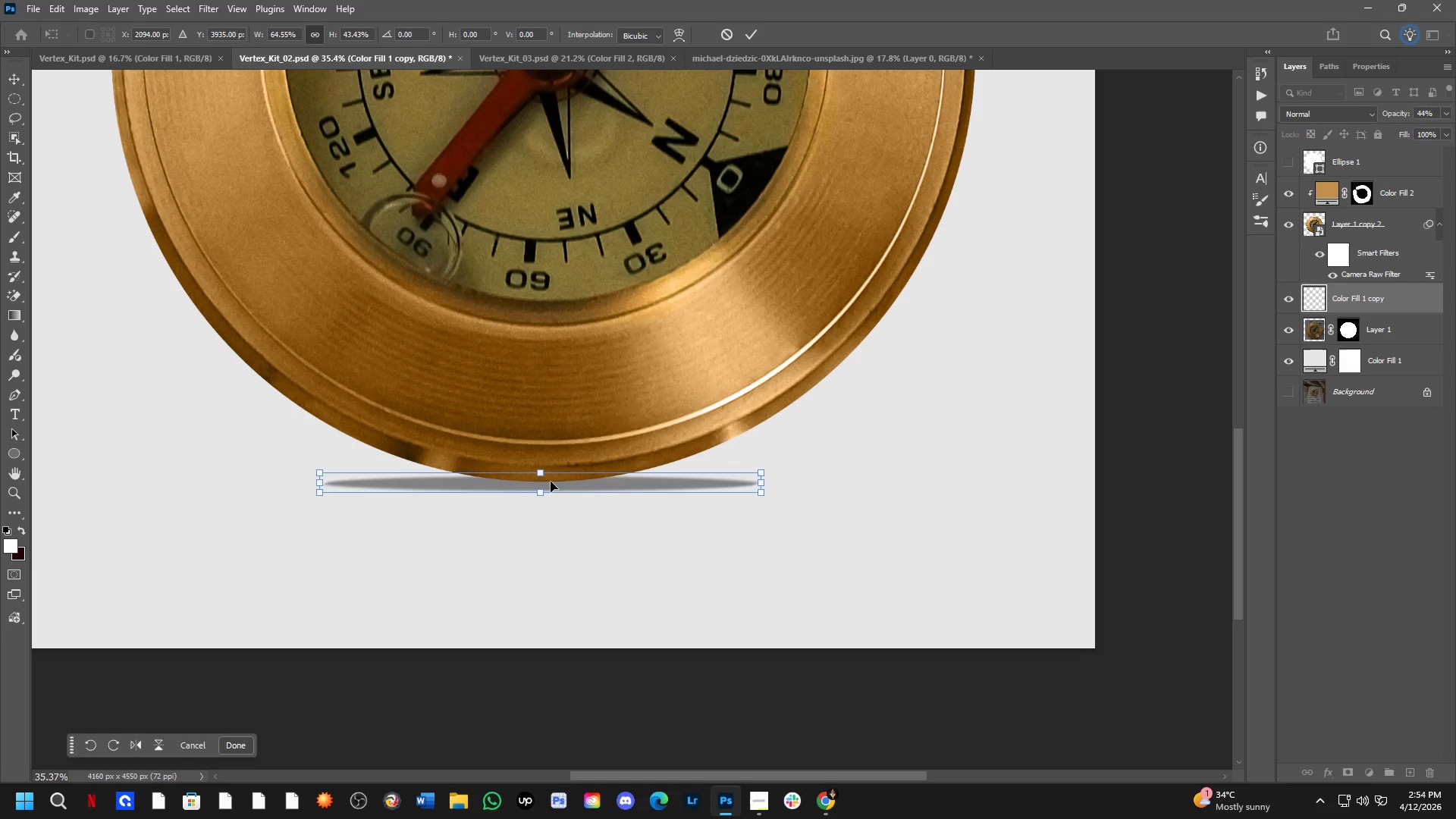 
key(NumpadEnter)
 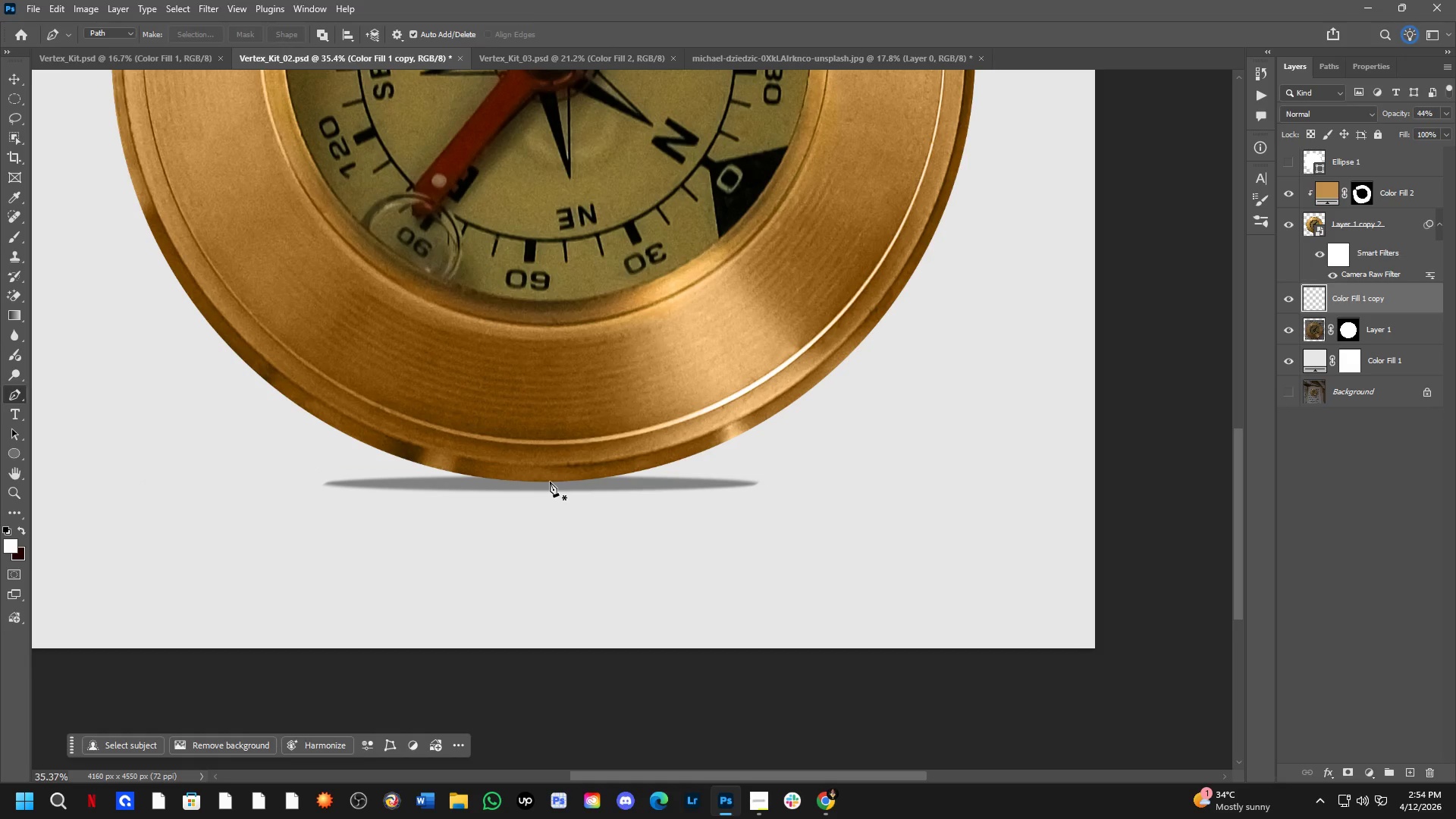 
hold_key(key=Space, duration=0.45)
 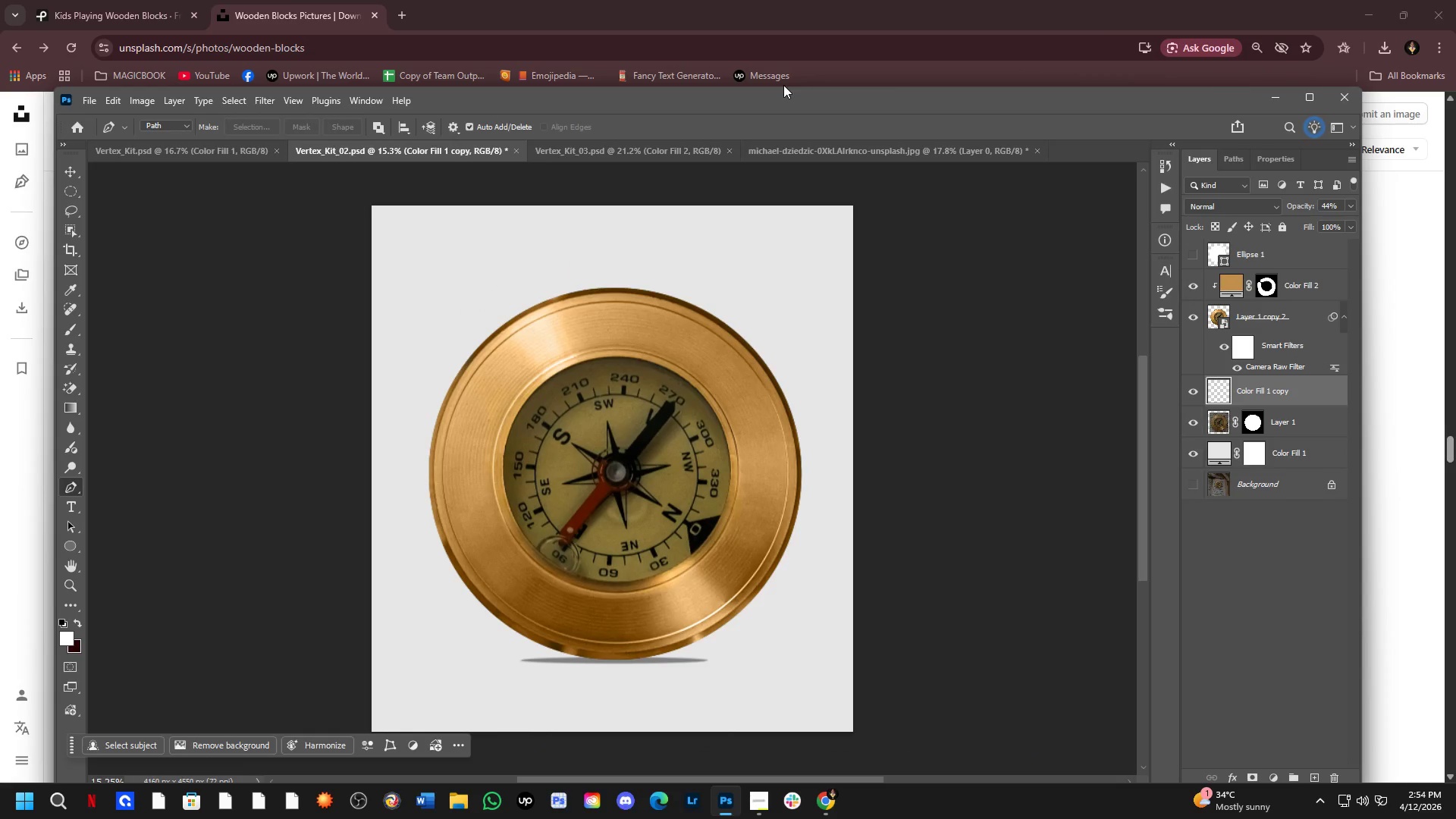 
left_click_drag(start_coordinate=[861, 1], to_coordinate=[858, 42])
 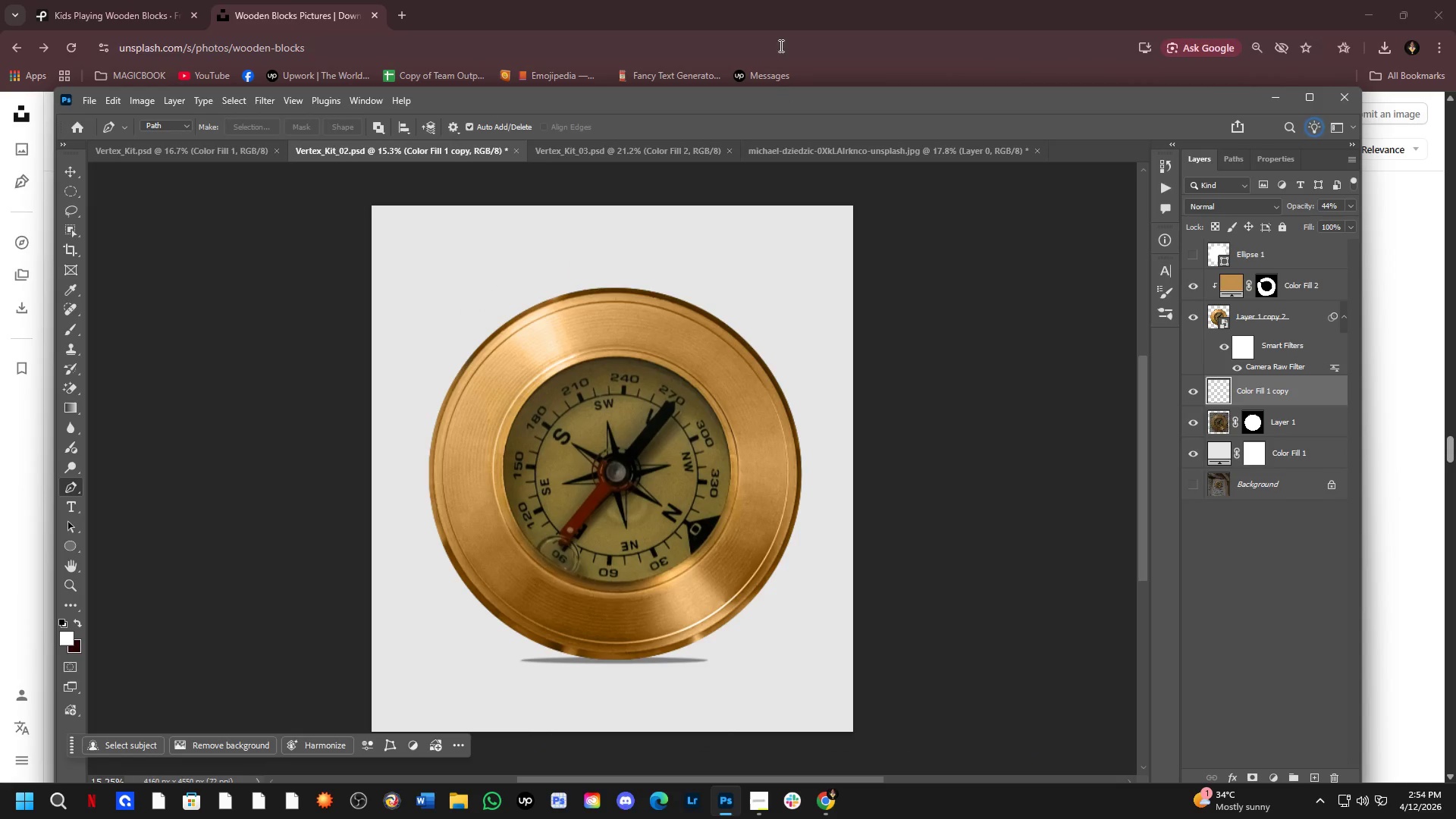 
scroll: coordinate [872, 0], scroll_direction: down, amount: 9.0
 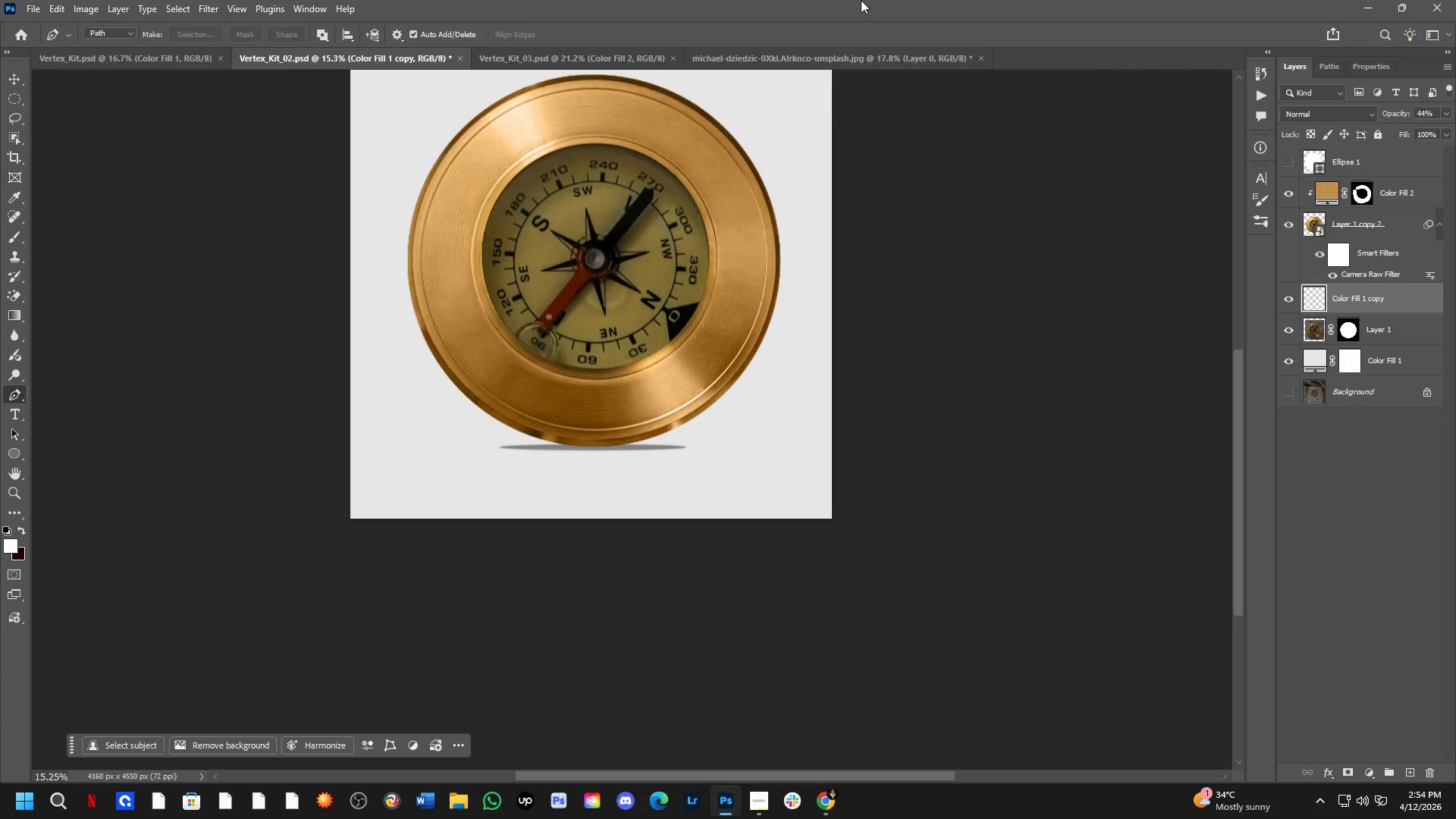 
double_click([777, 104])
 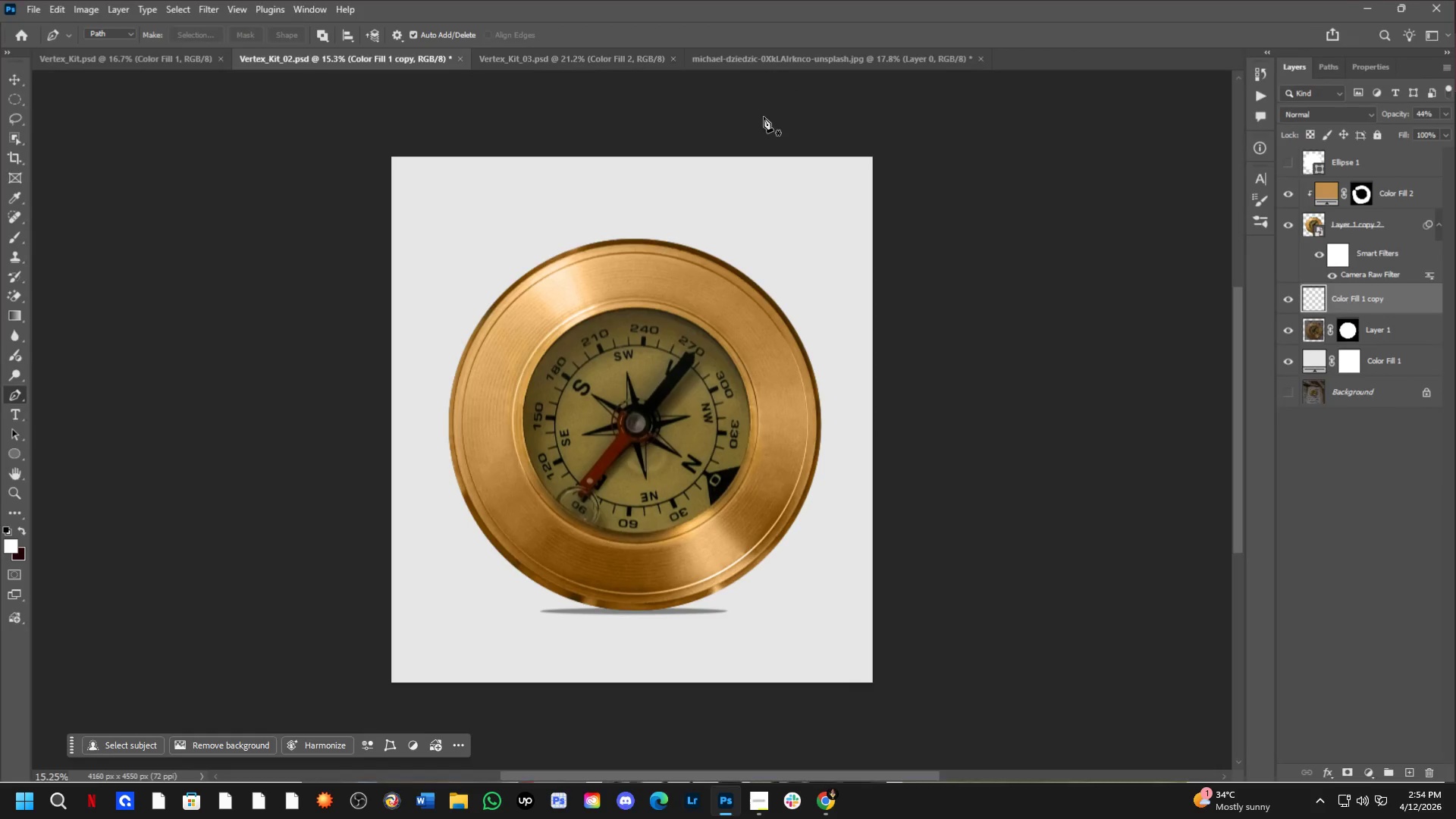 
hold_key(key=Space, duration=0.41)
 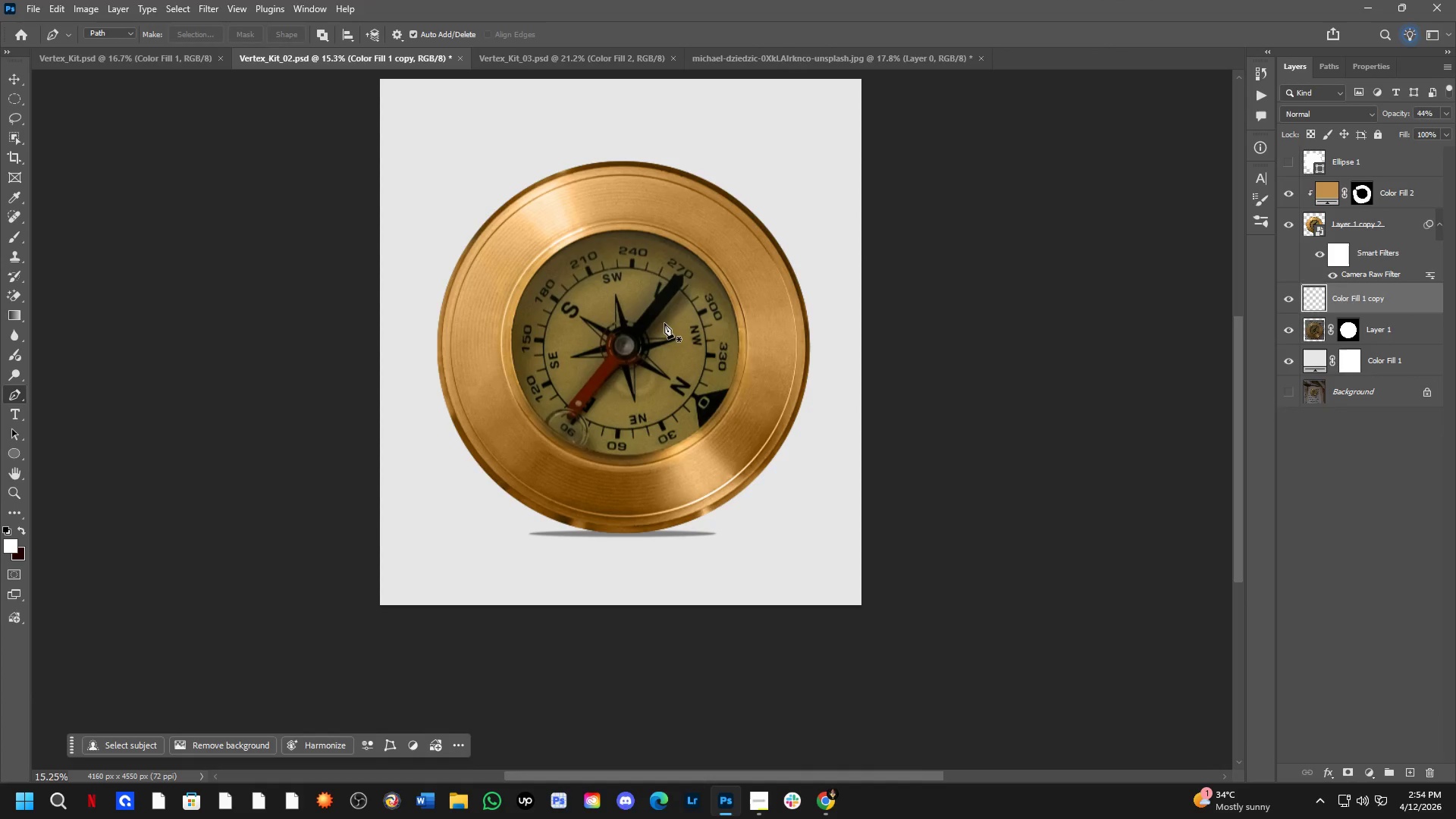 
left_click_drag(start_coordinate=[695, 404], to_coordinate=[683, 327])
 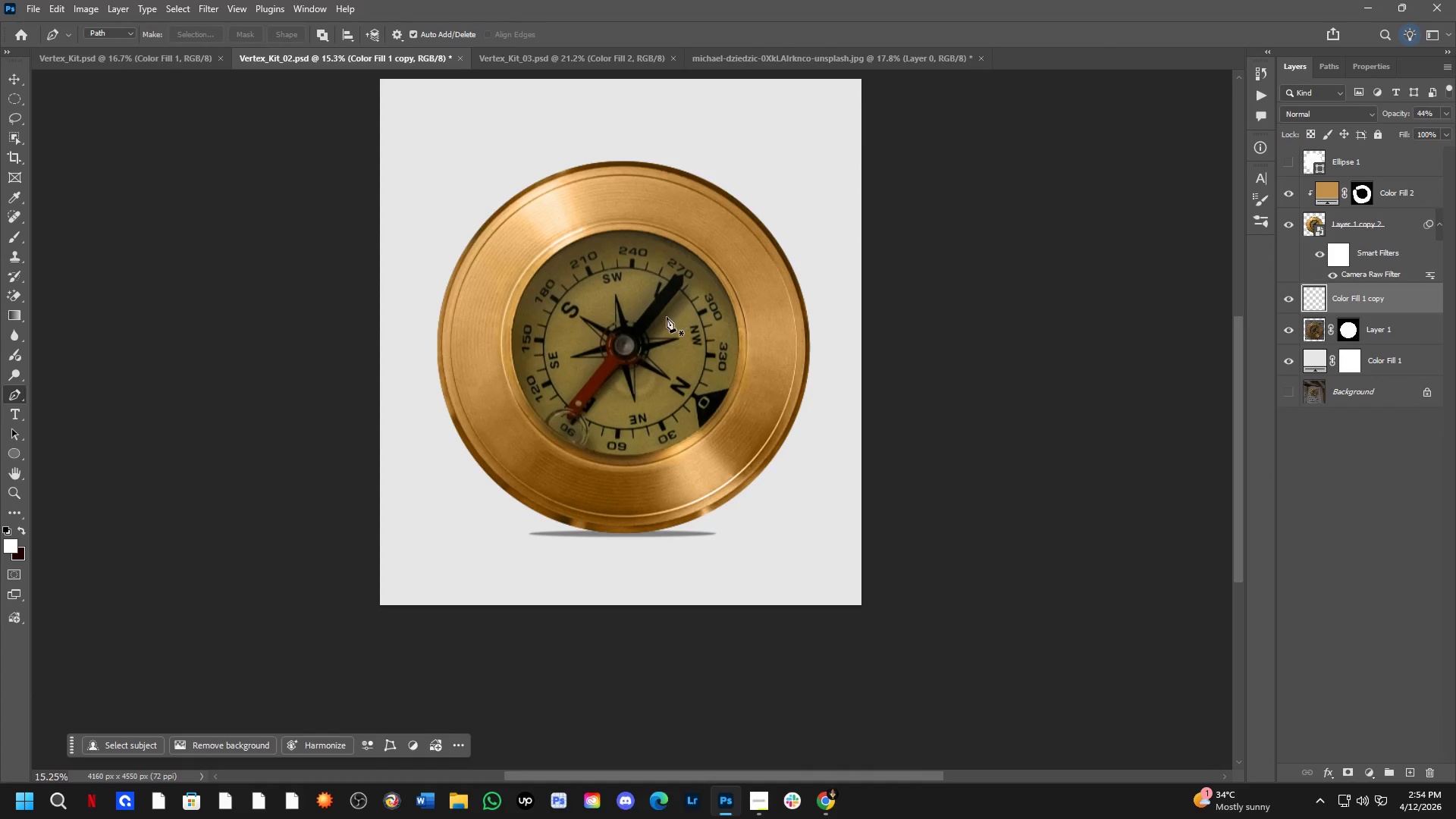 
key(Backspace)
 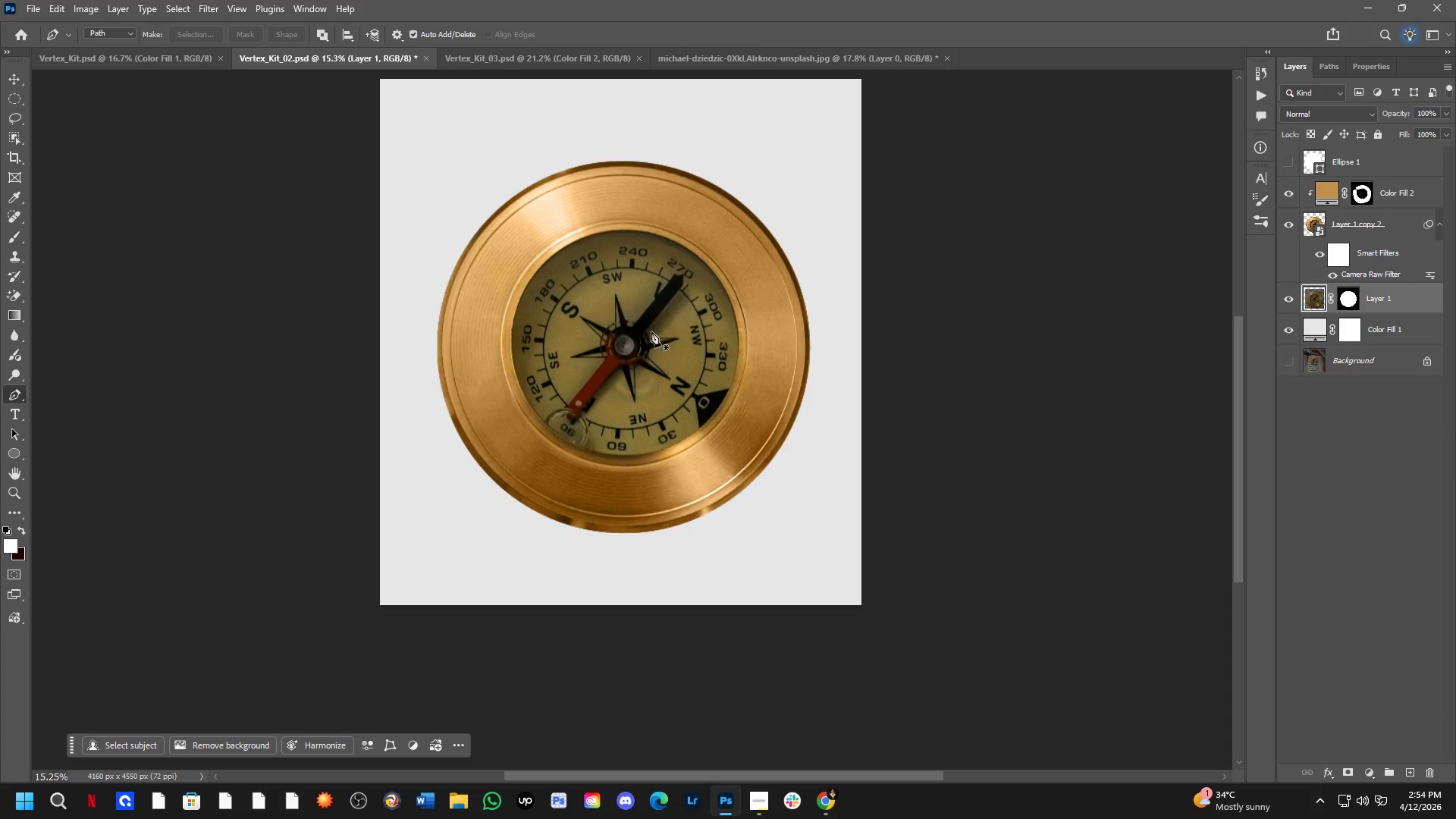 
scroll: coordinate [598, 454], scroll_direction: up, amount: 4.0
 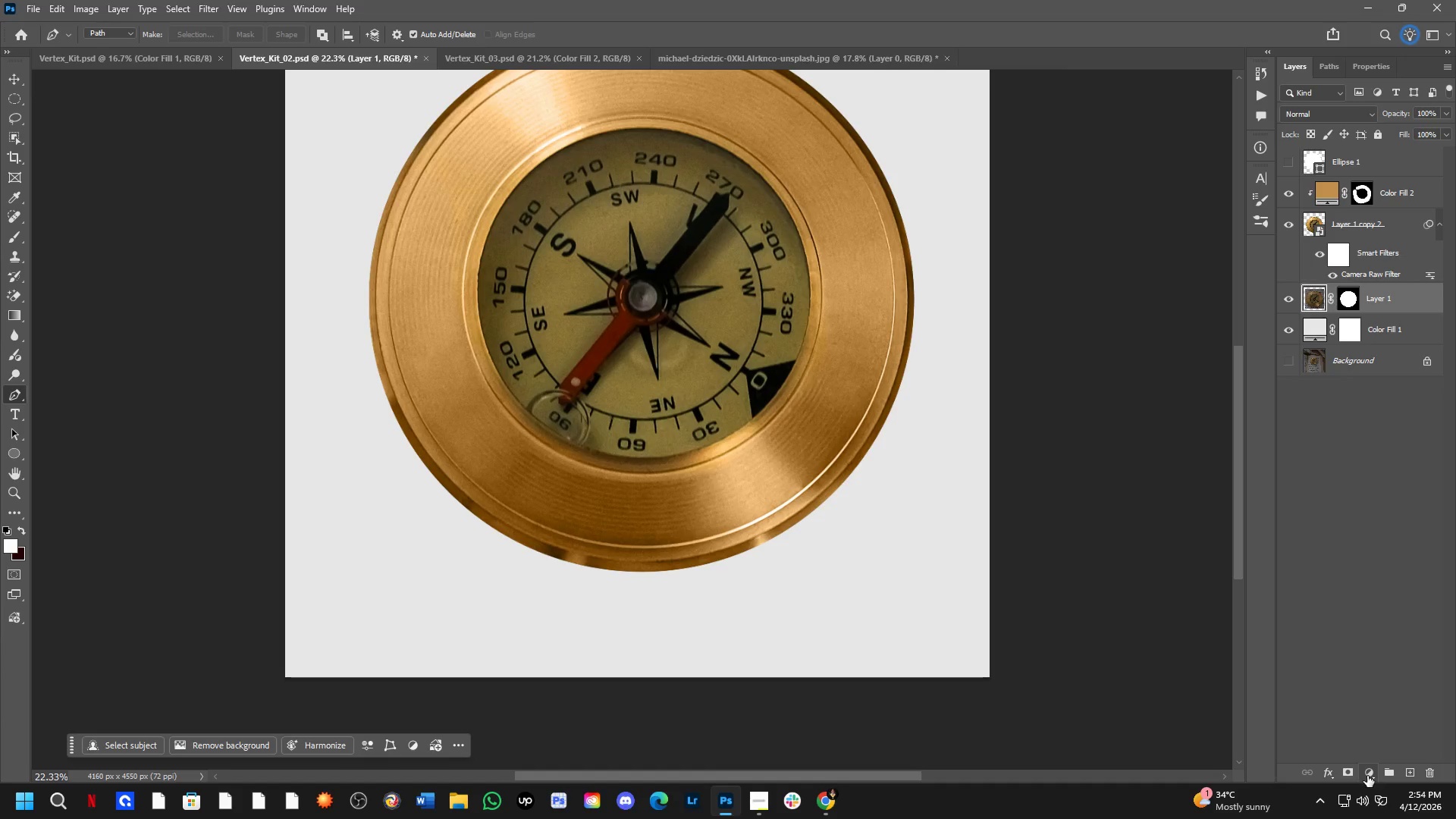 
left_click([1381, 334])
 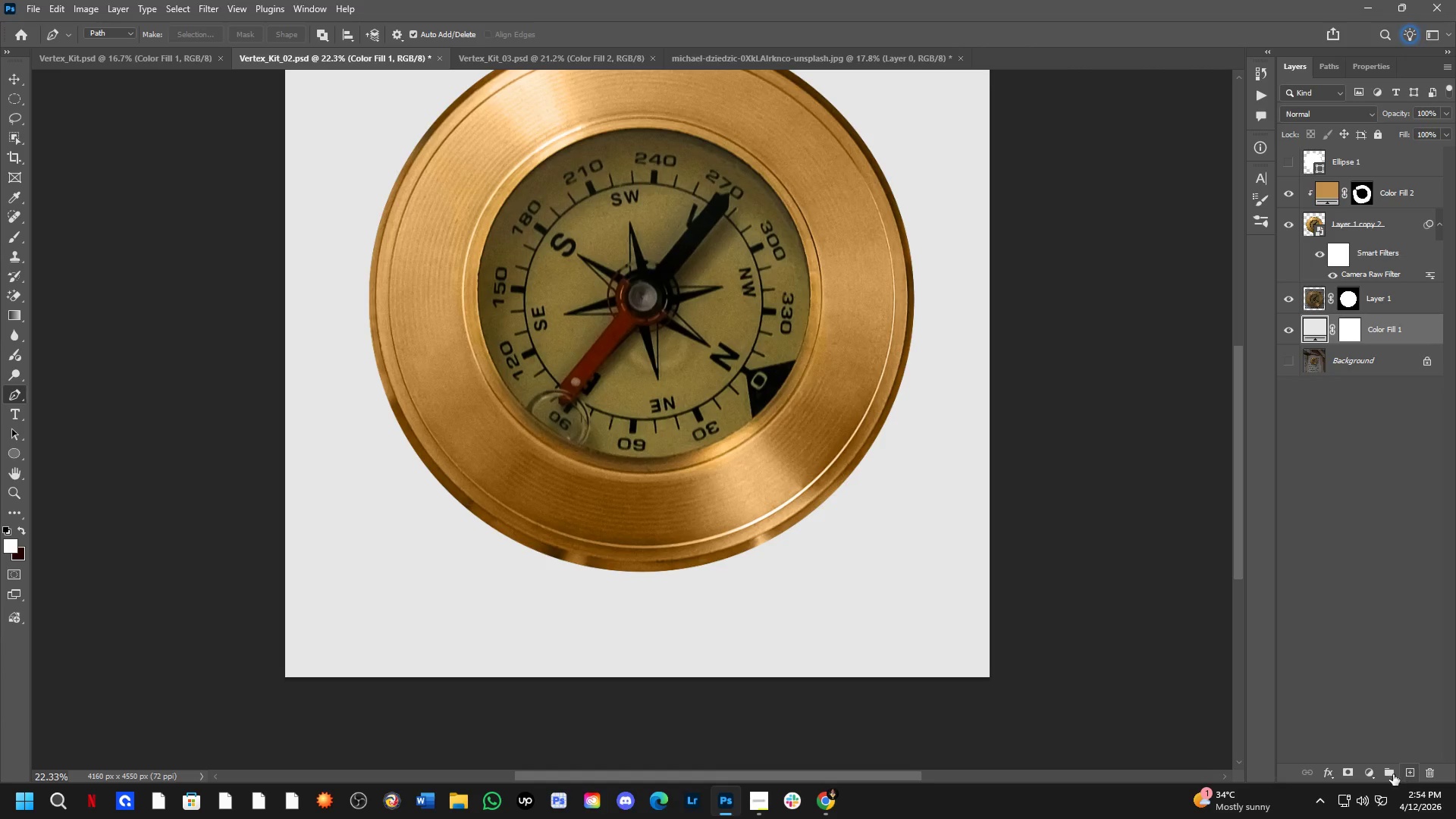 
left_click([1368, 770])
 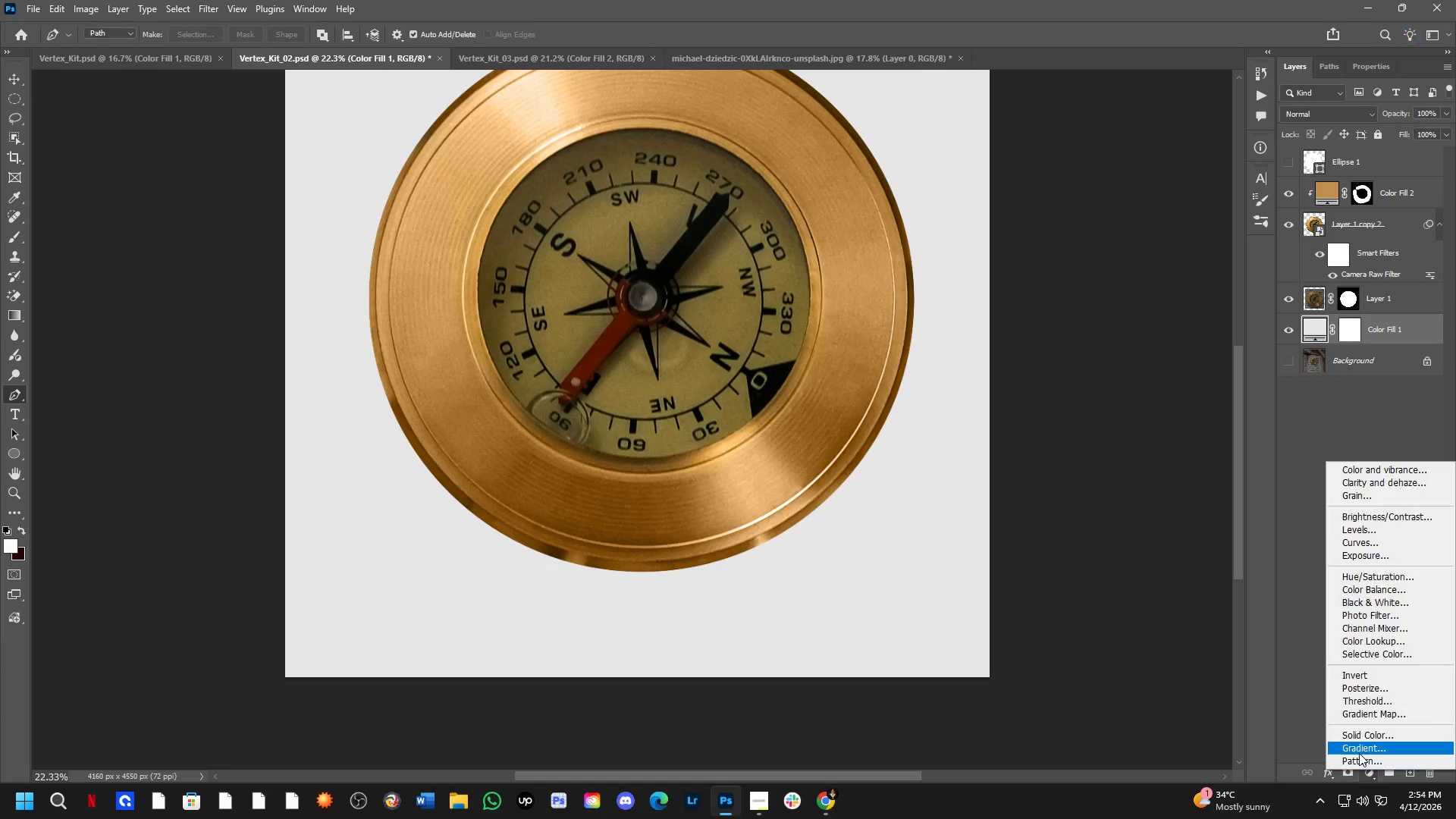 
left_click_drag(start_coordinate=[1359, 751], to_coordinate=[1359, 739])
 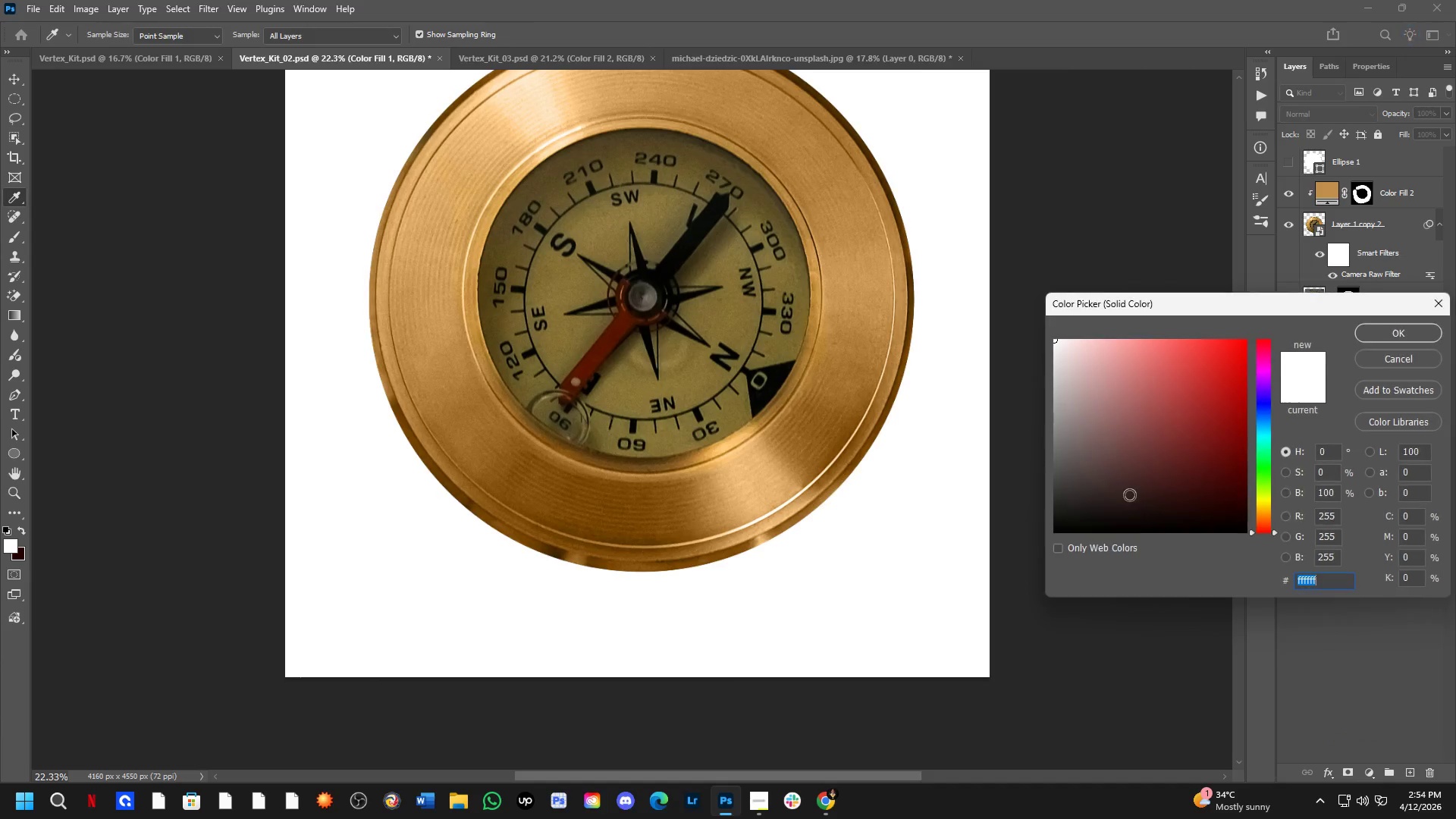 
left_click_drag(start_coordinate=[1129, 491], to_coordinate=[1036, 641])
 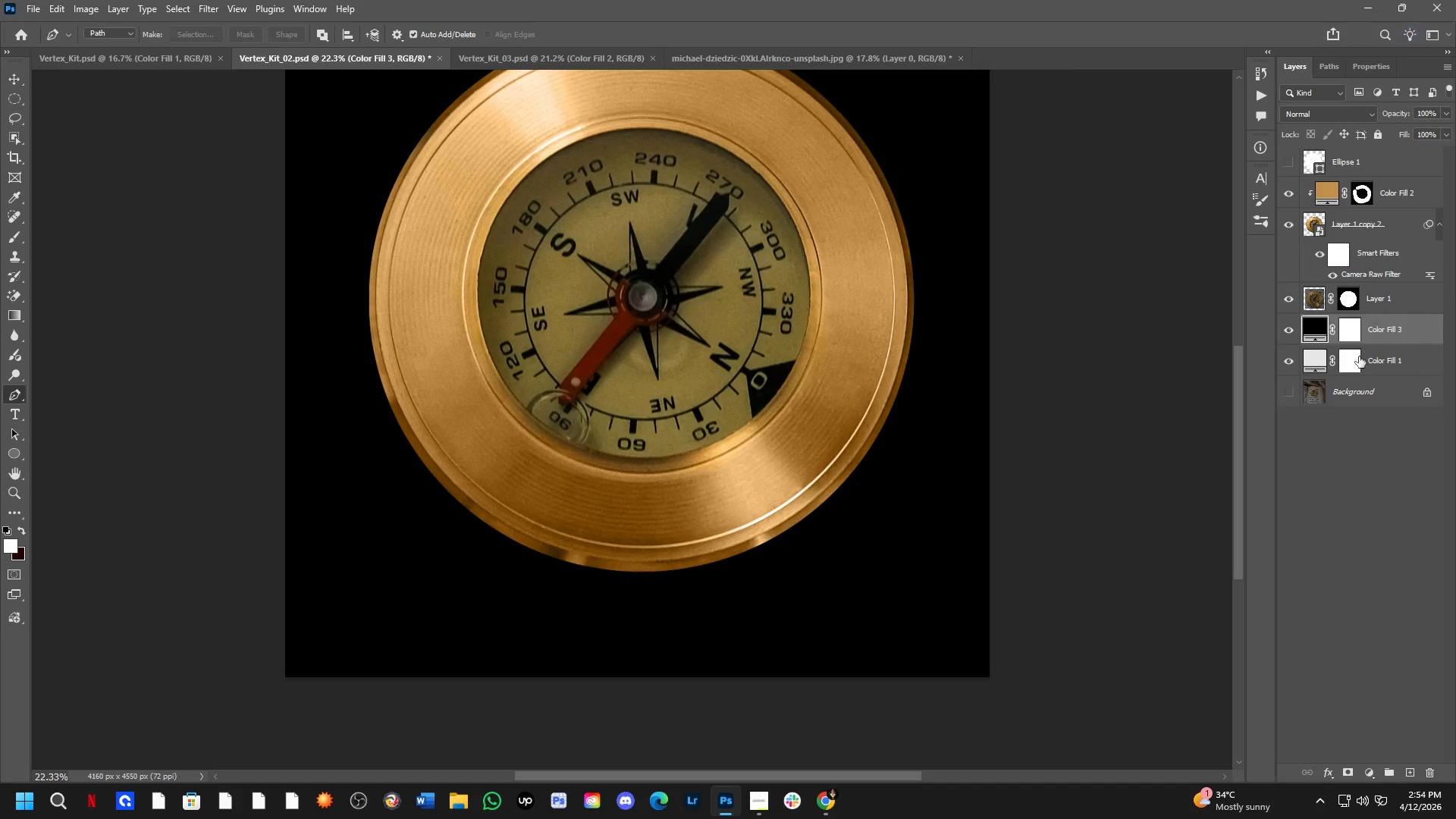 
left_click([1349, 328])
 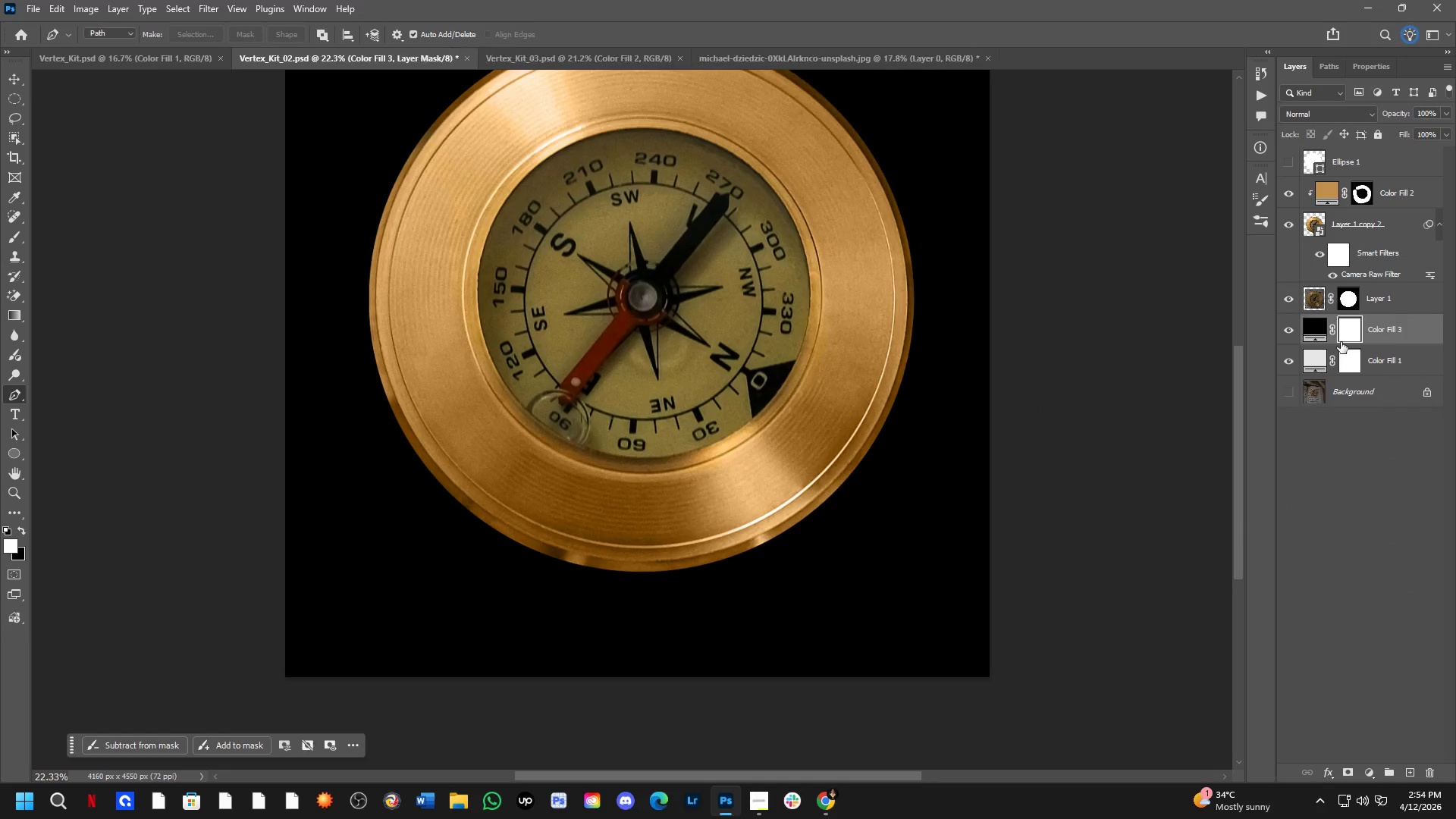 
key(Control+I)
 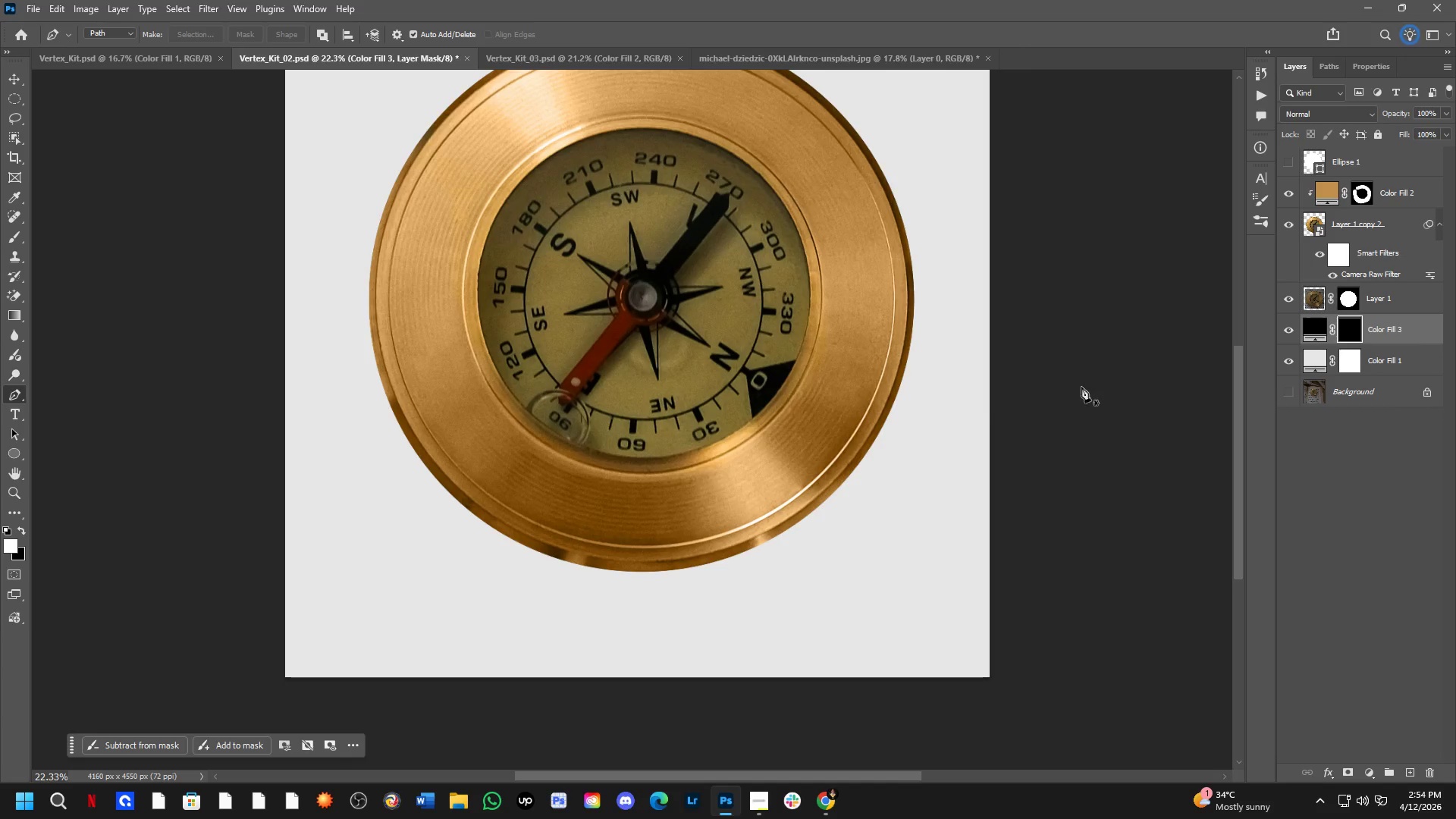 
key(B)
 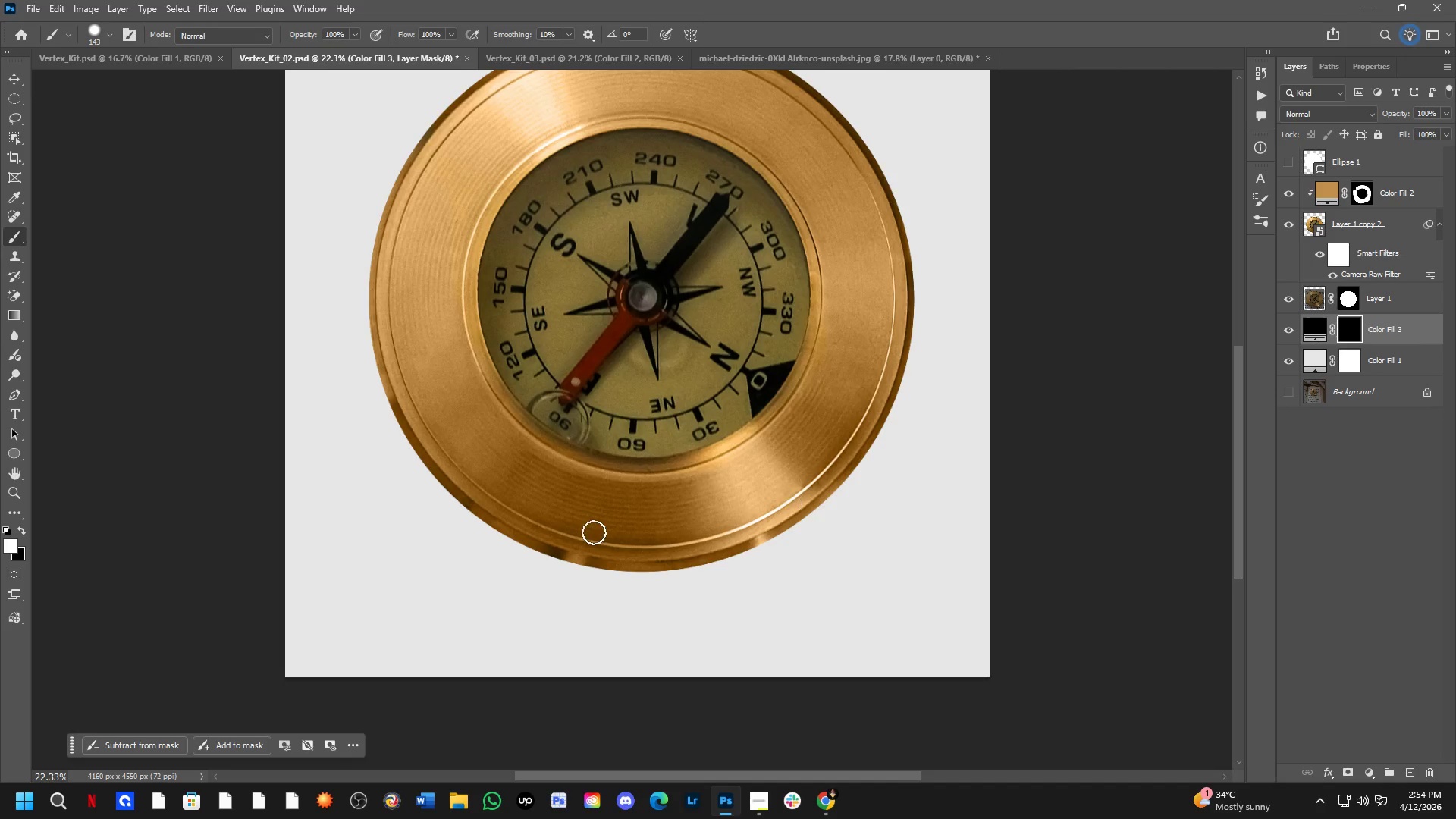 
hold_key(key=AltLeft, duration=1.59)
 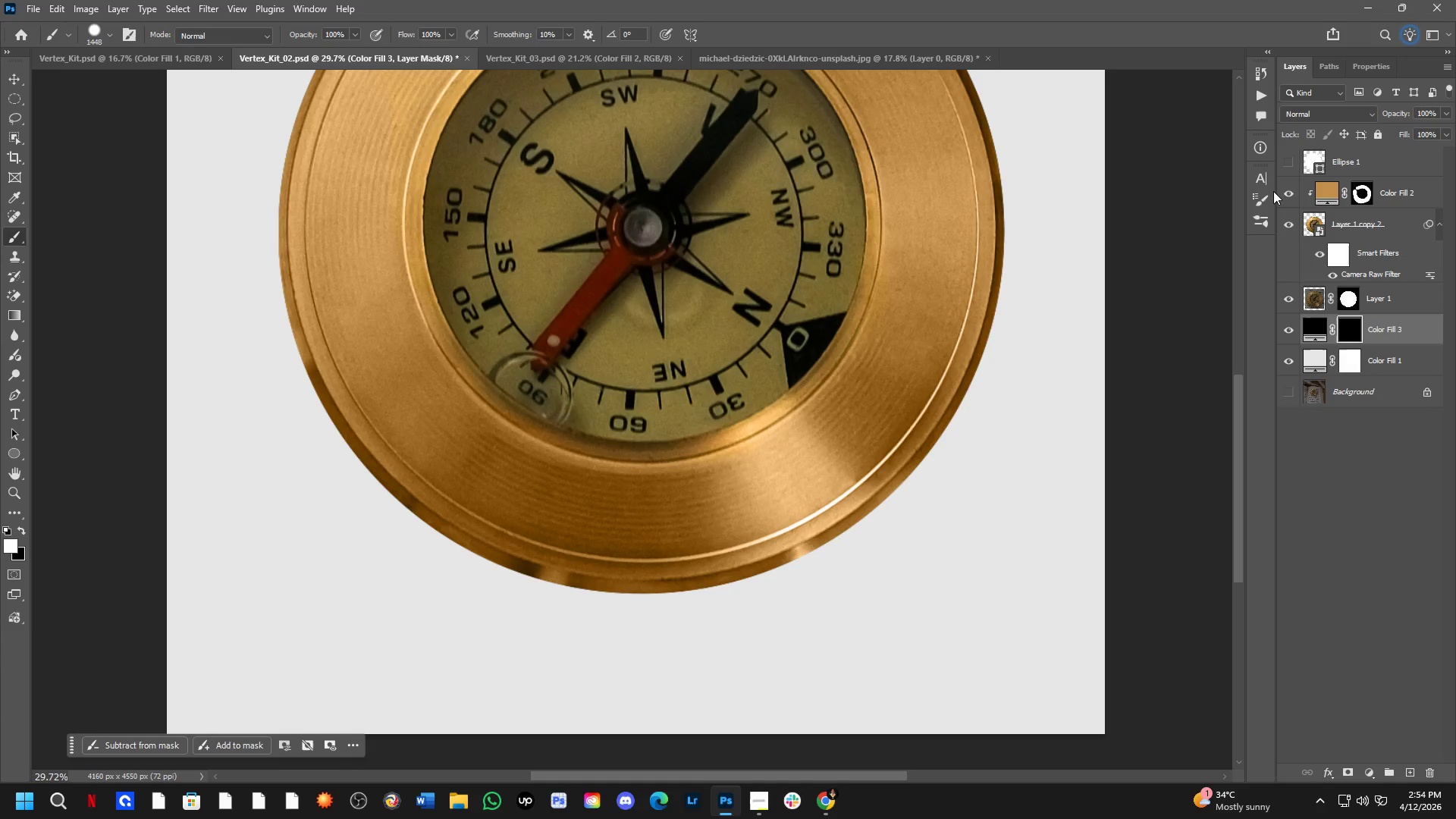 
scroll: coordinate [642, 507], scroll_direction: up, amount: 3.0
 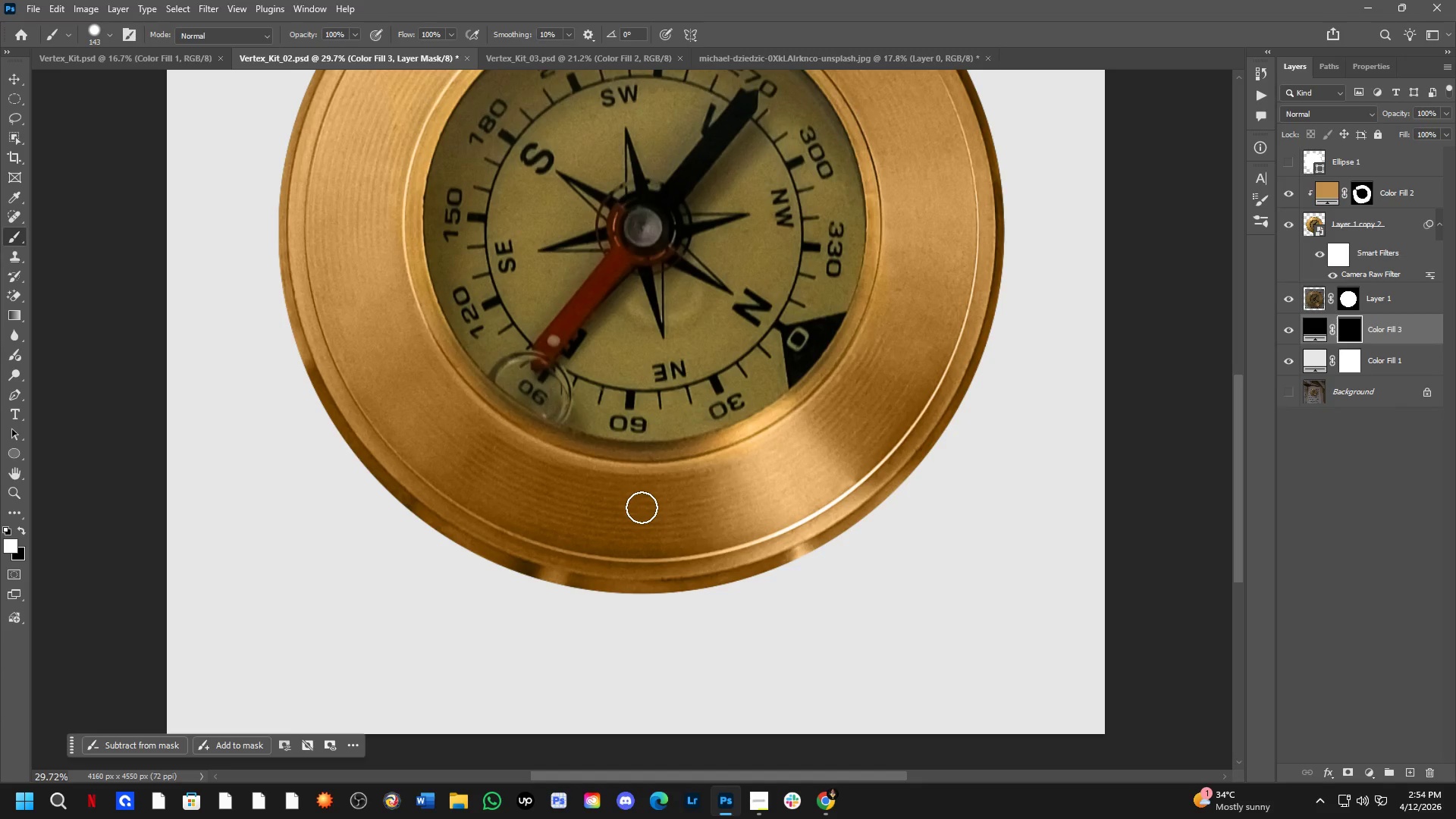 
left_click([1269, 195])
 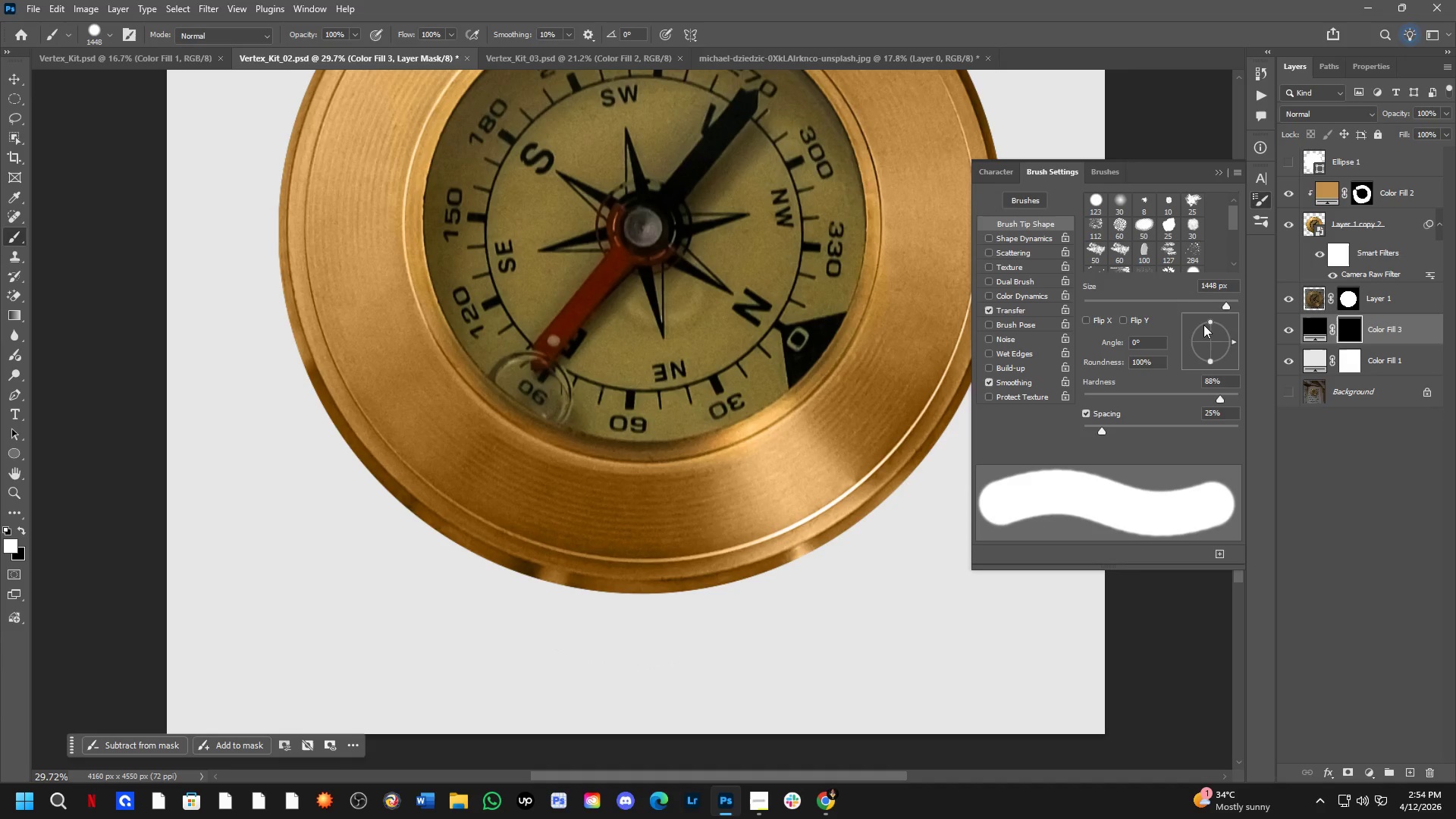 
left_click_drag(start_coordinate=[1210, 322], to_coordinate=[1210, 339])
 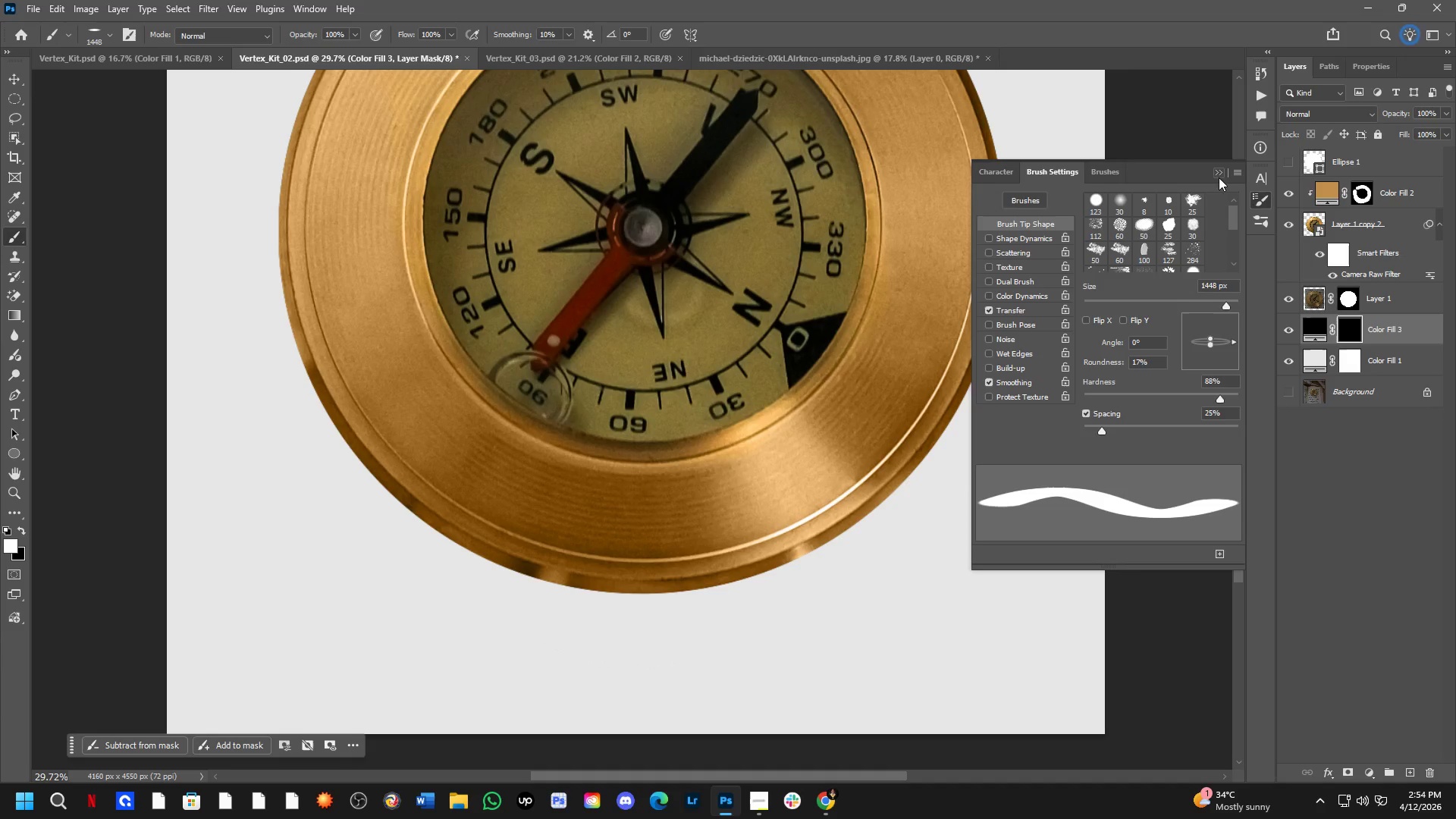 
left_click([1216, 174])
 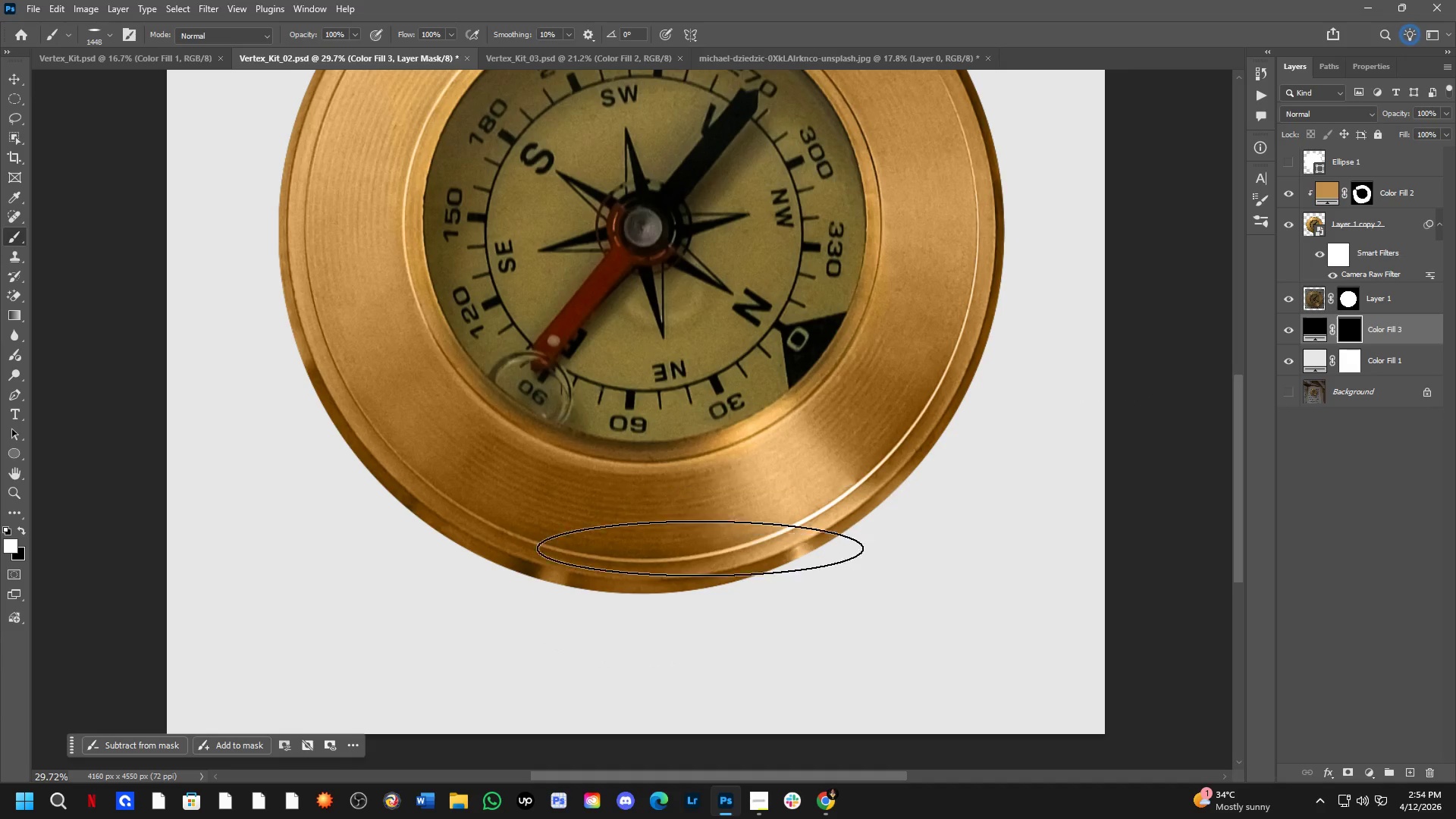 
hold_key(key=AltLeft, duration=1.25)
 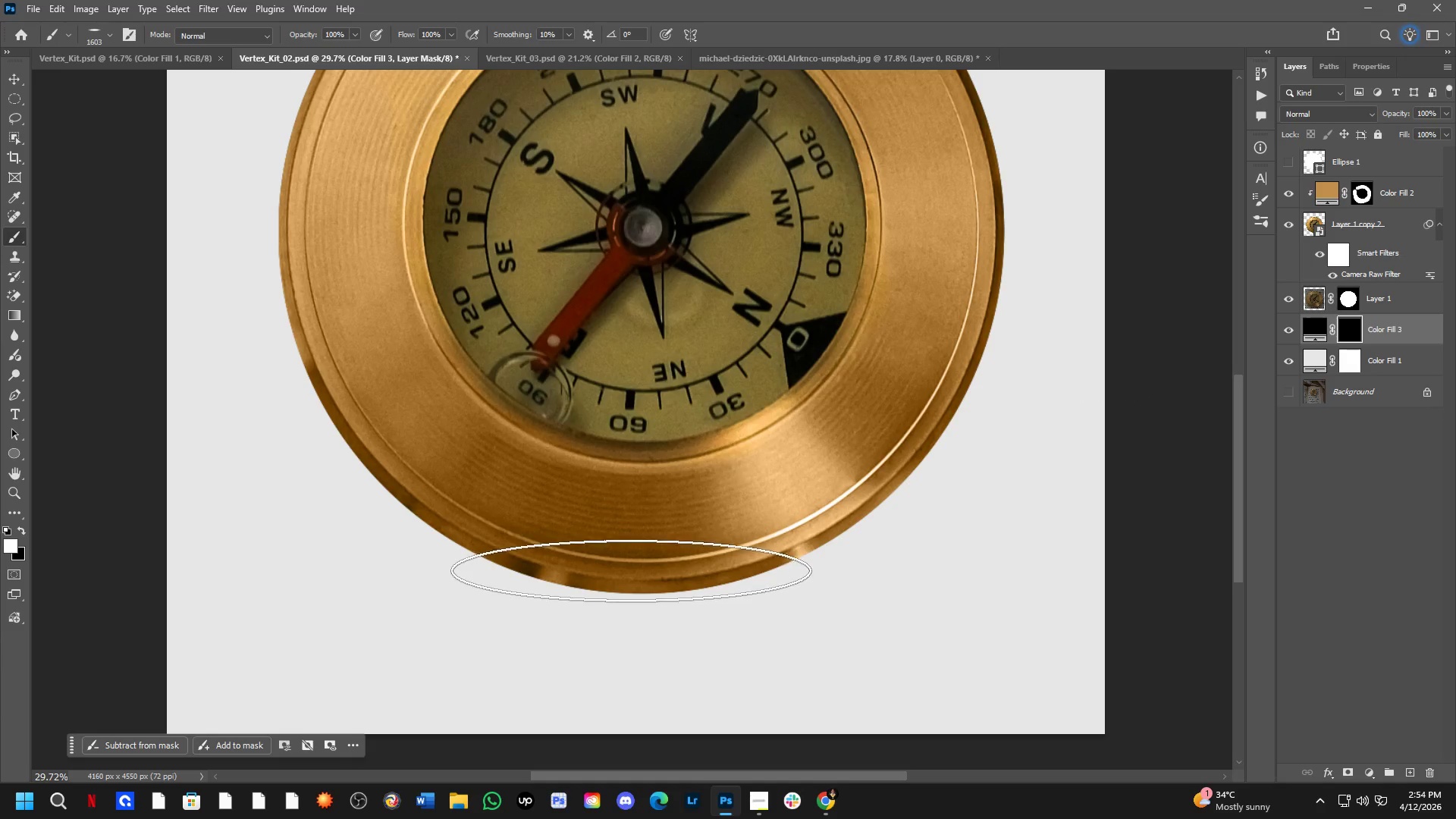 
left_click([631, 570])
 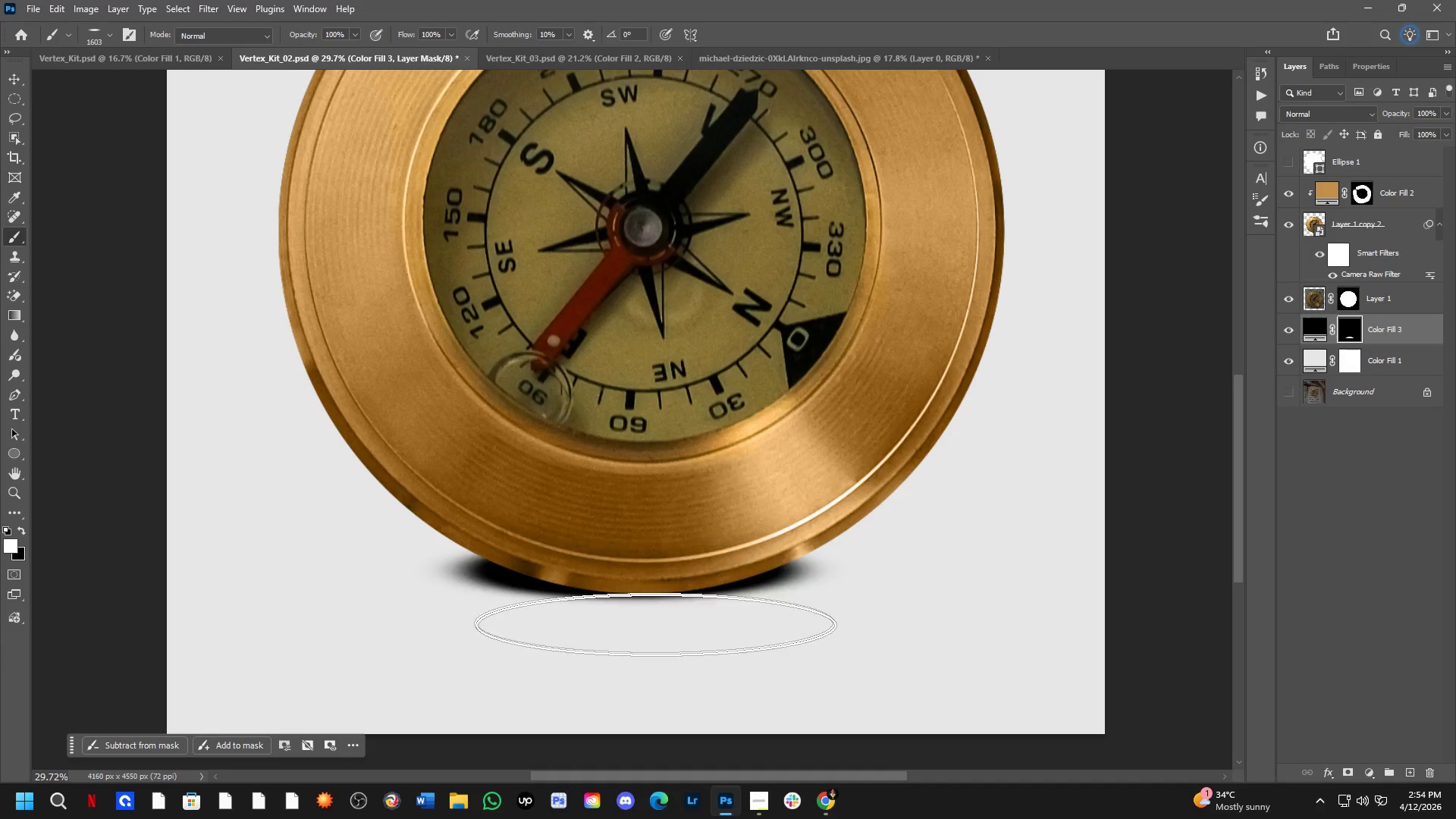 
key(Control+ControlLeft)
 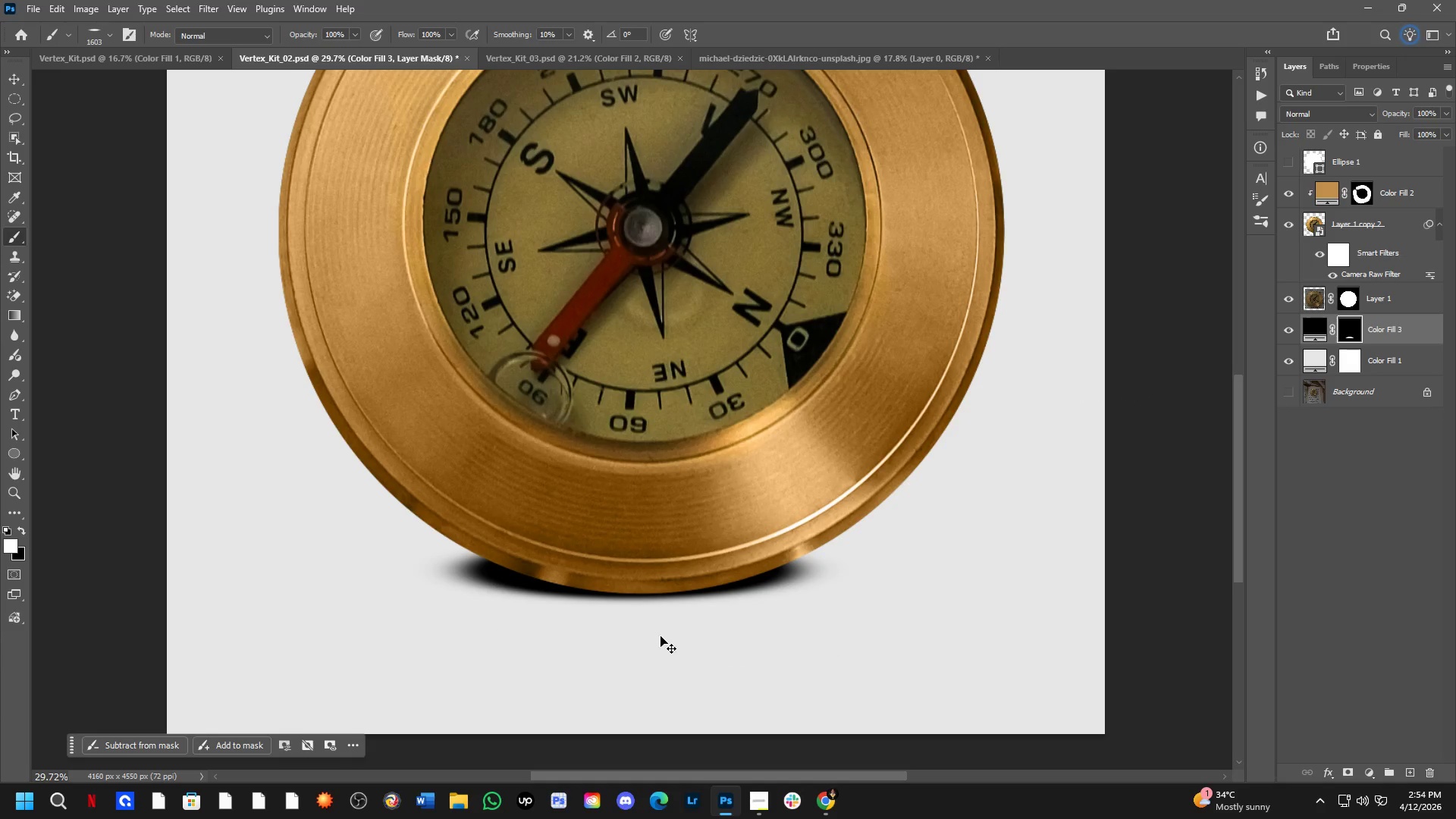 
key(Control+Z)
 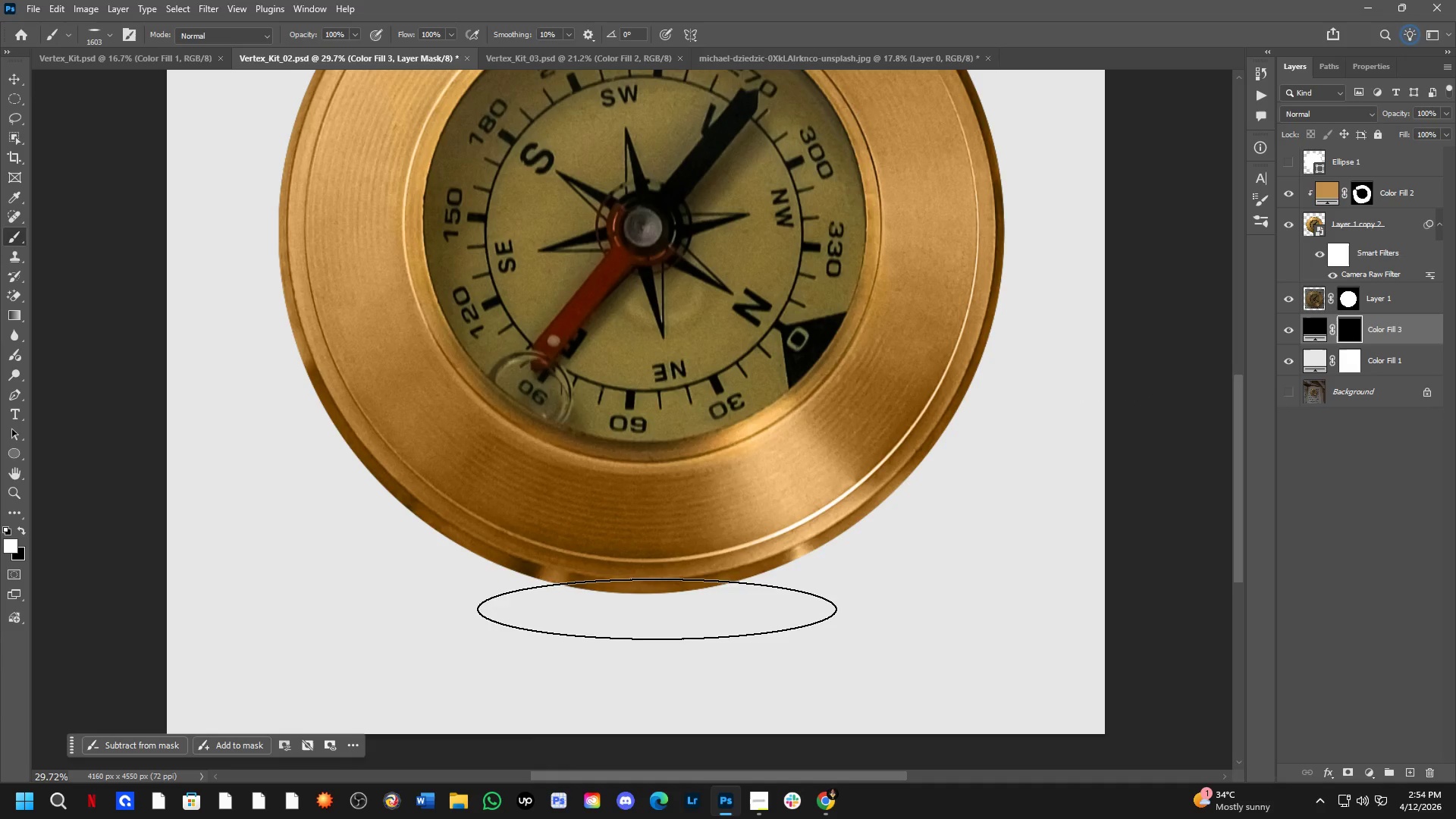 
hold_key(key=AltLeft, duration=0.31)
 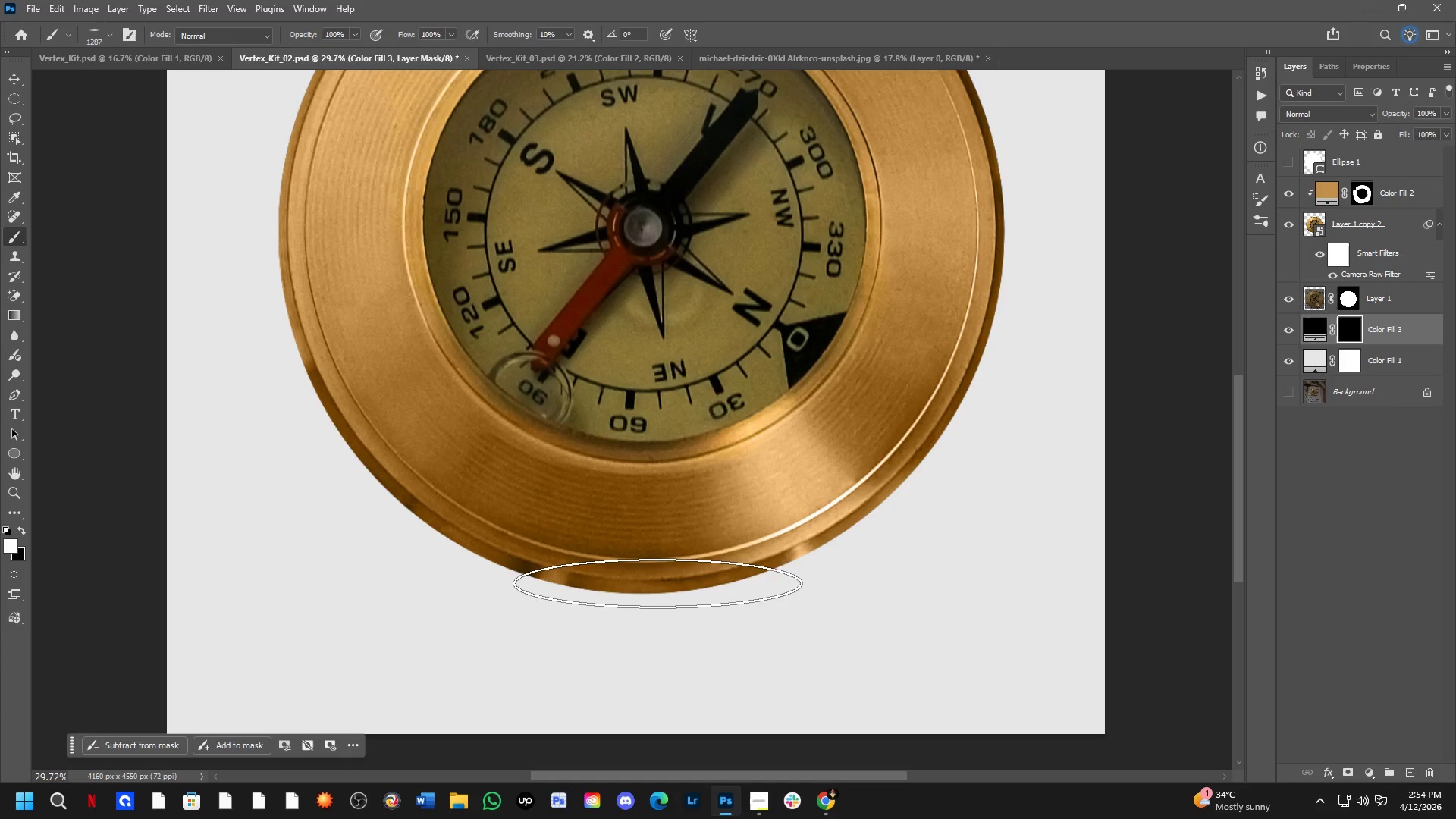 
left_click([639, 583])
 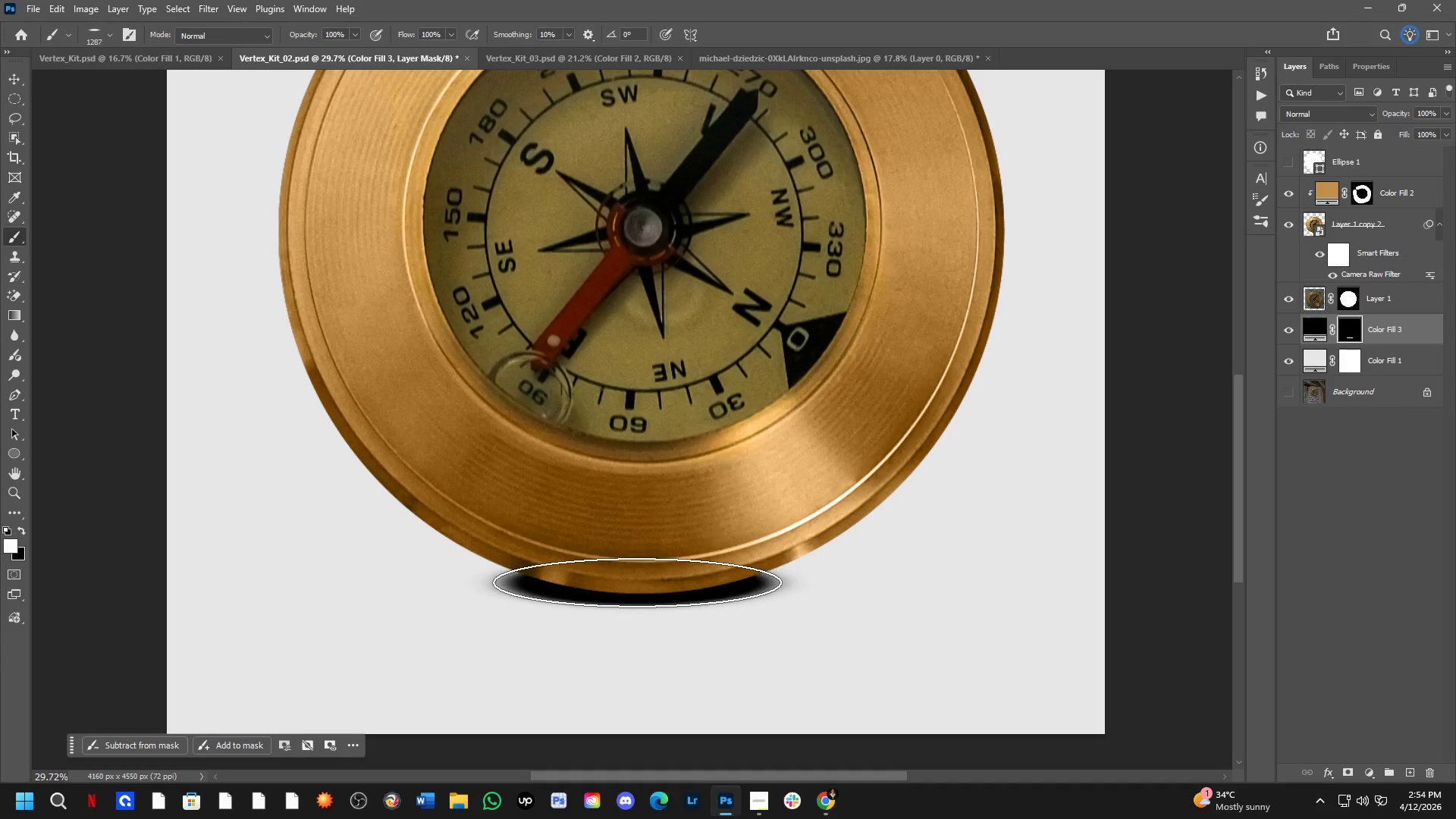 
key(Shift+ShiftLeft)
 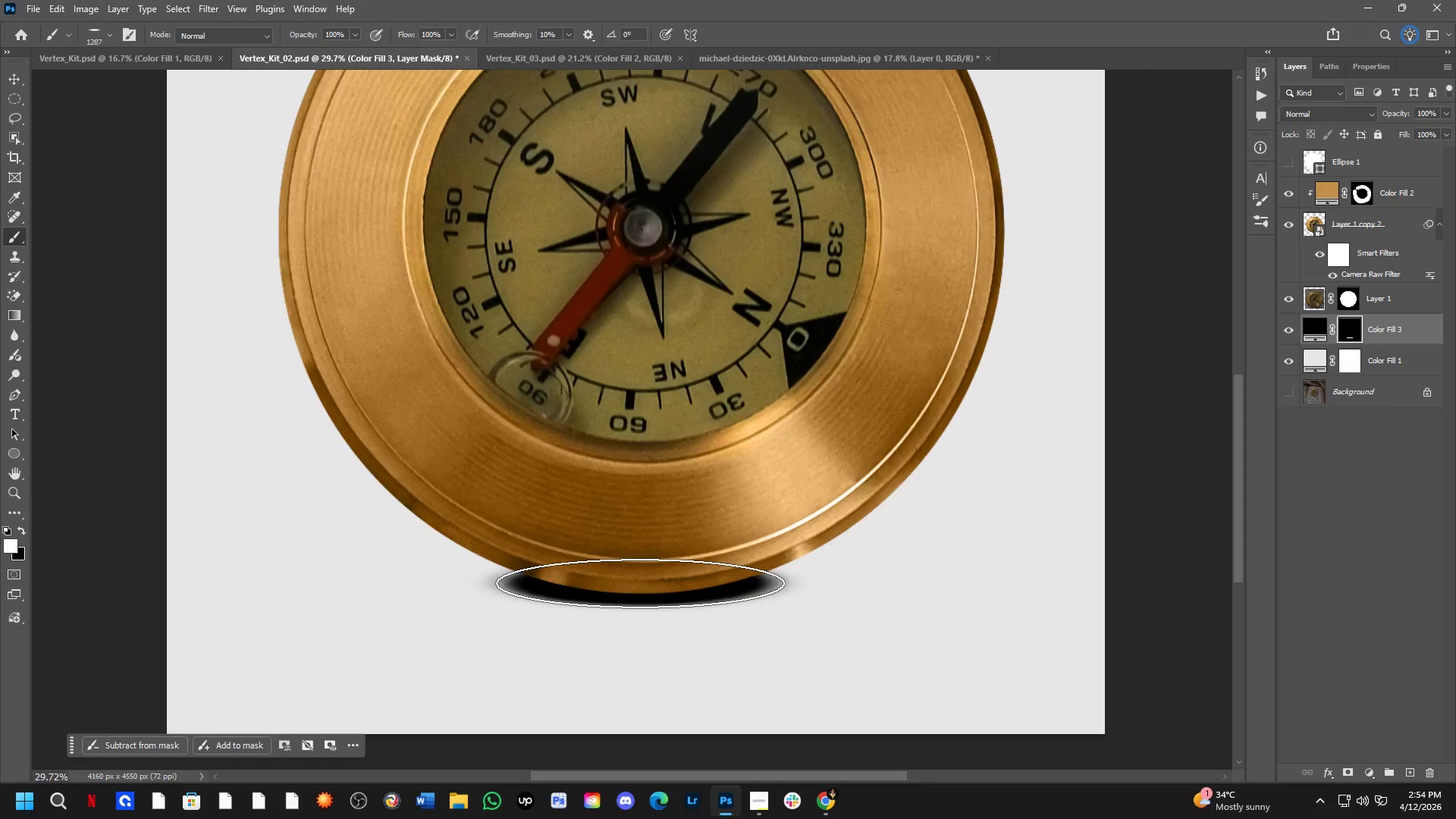 
scroll: coordinate [667, 611], scroll_direction: down, amount: 2.0
 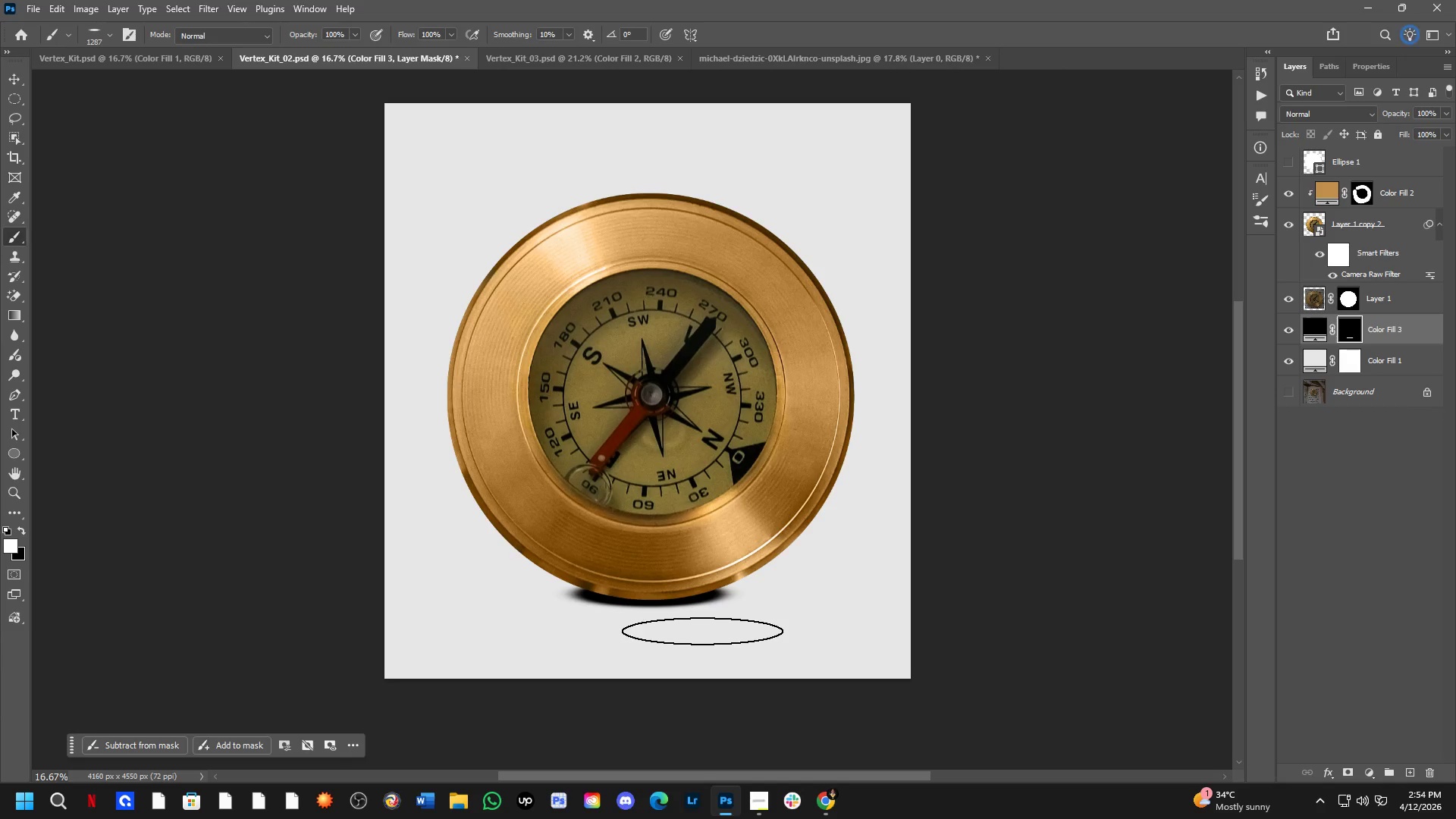 
key(Control+Z)
 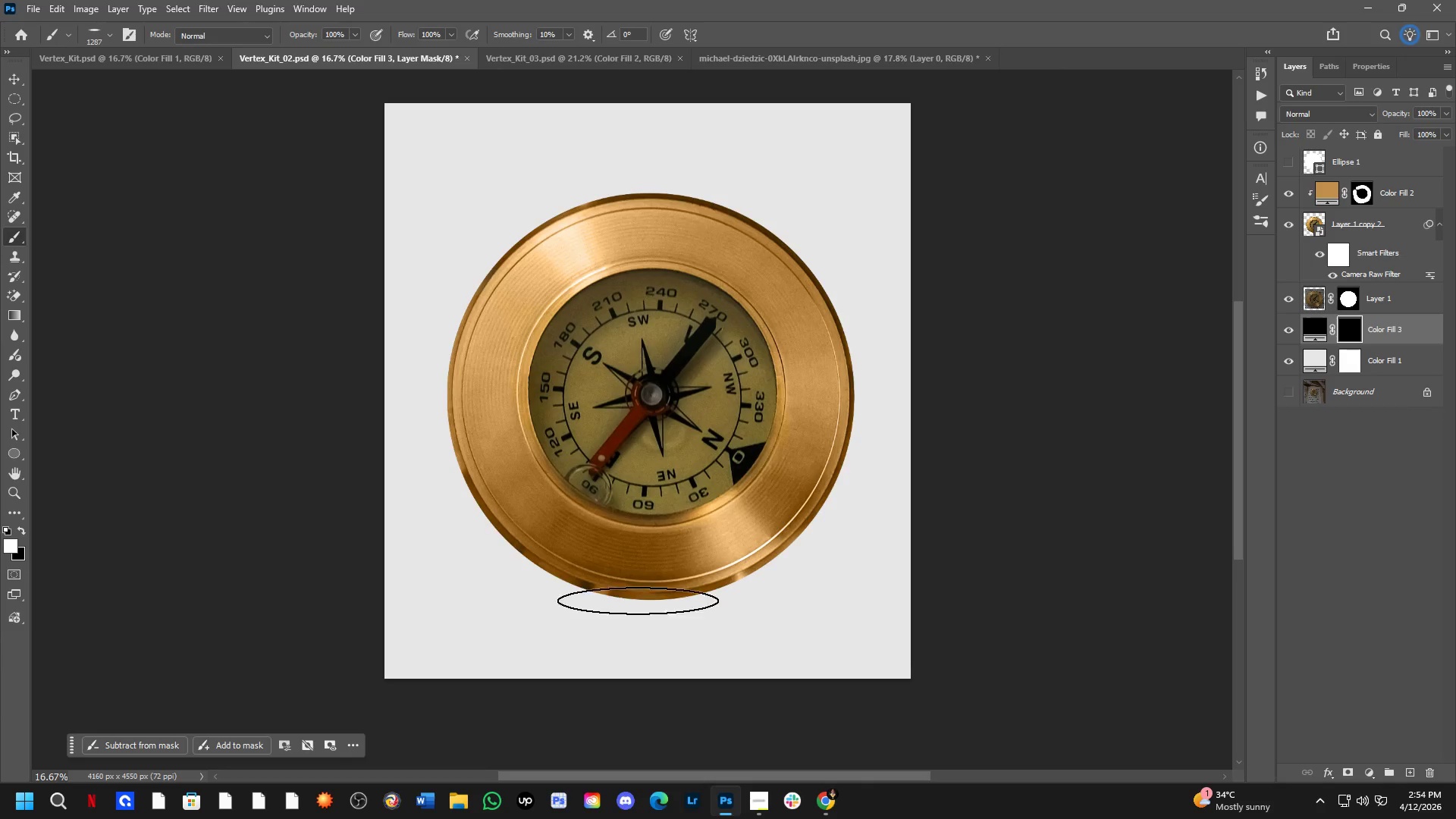 
hold_key(key=AltLeft, duration=0.94)
 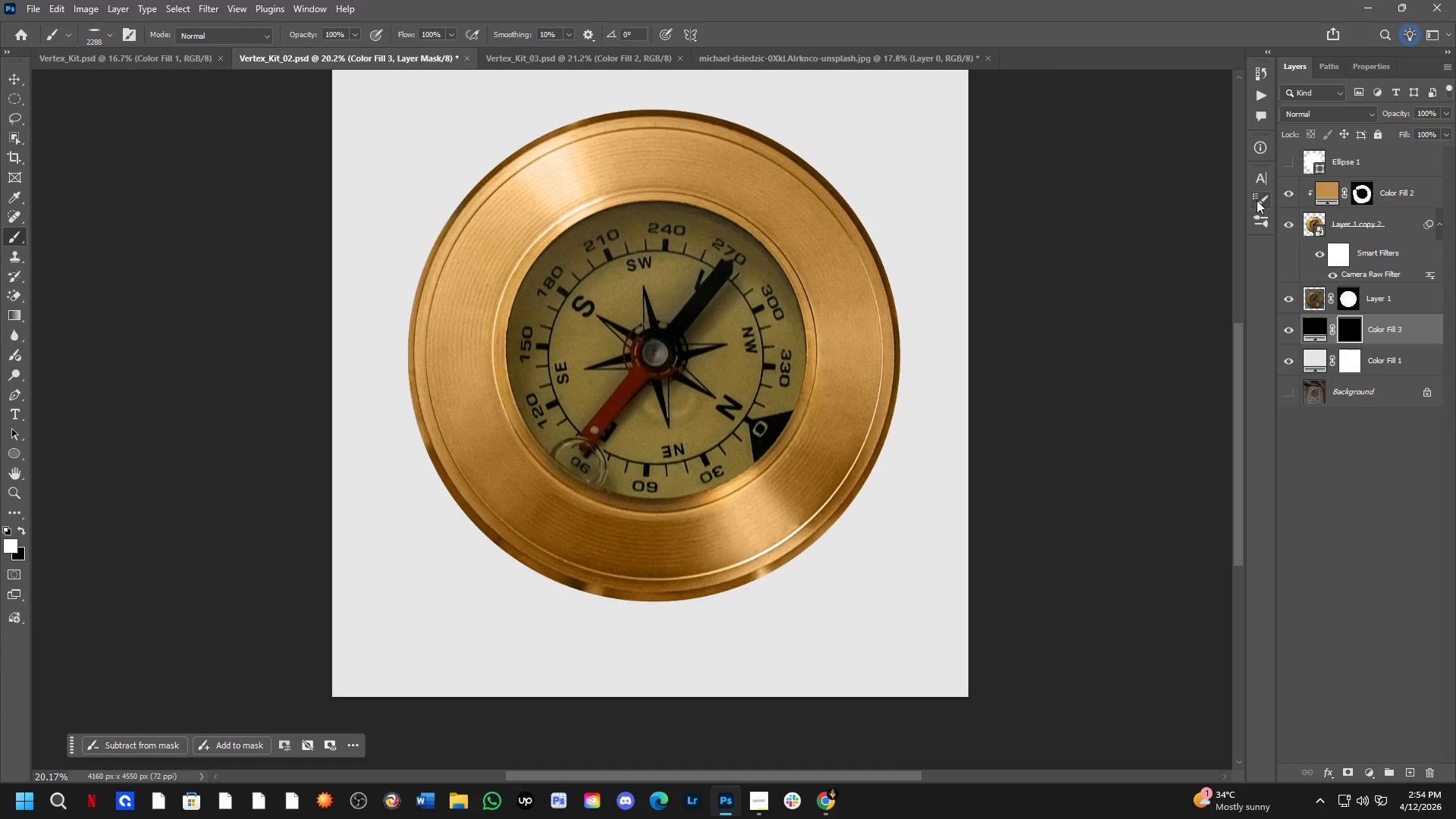 
scroll: coordinate [636, 591], scroll_direction: up, amount: 2.0
 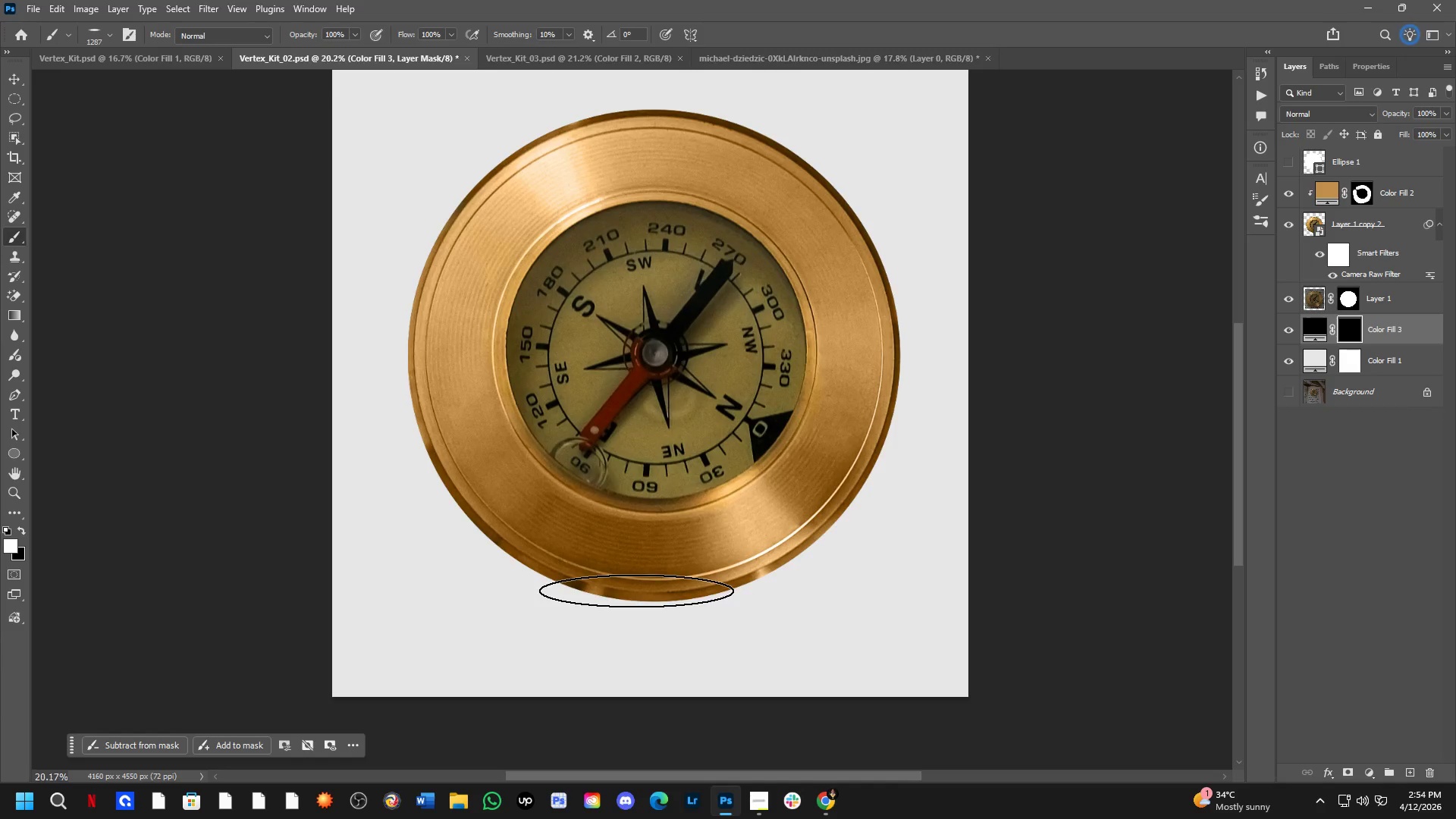 
left_click([1259, 205])
 